 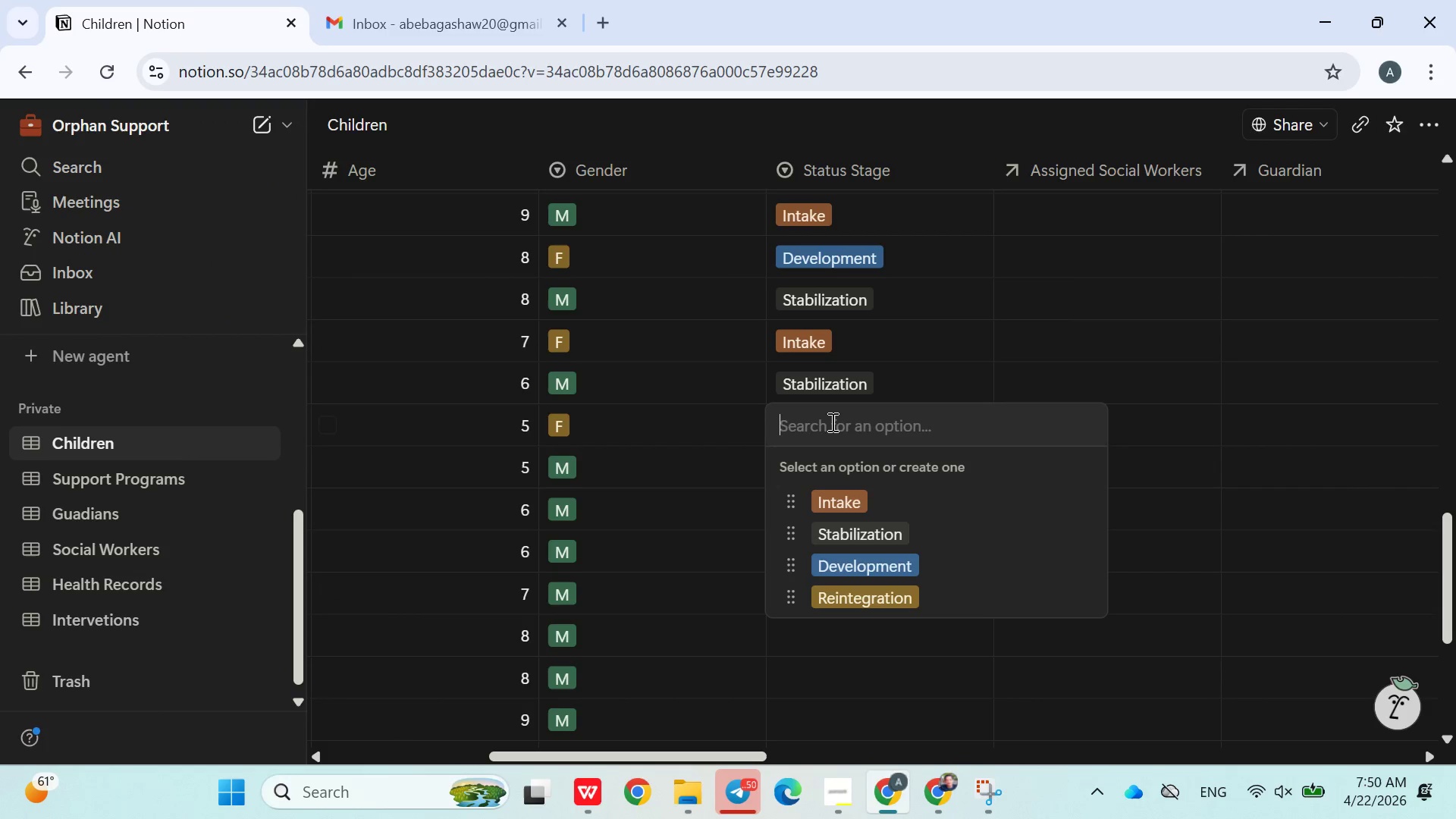 
left_click([847, 495])
 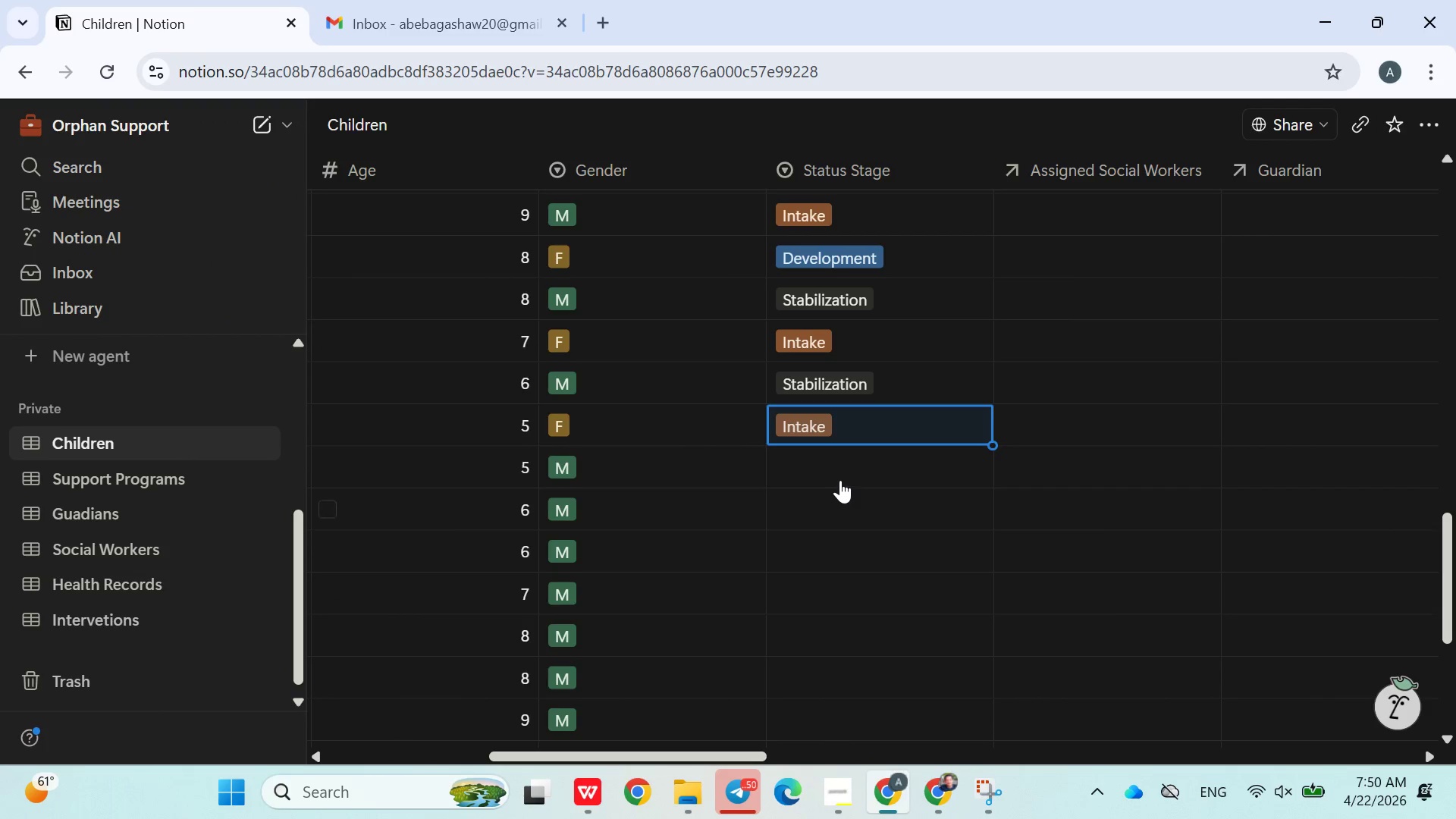 
left_click([834, 472])
 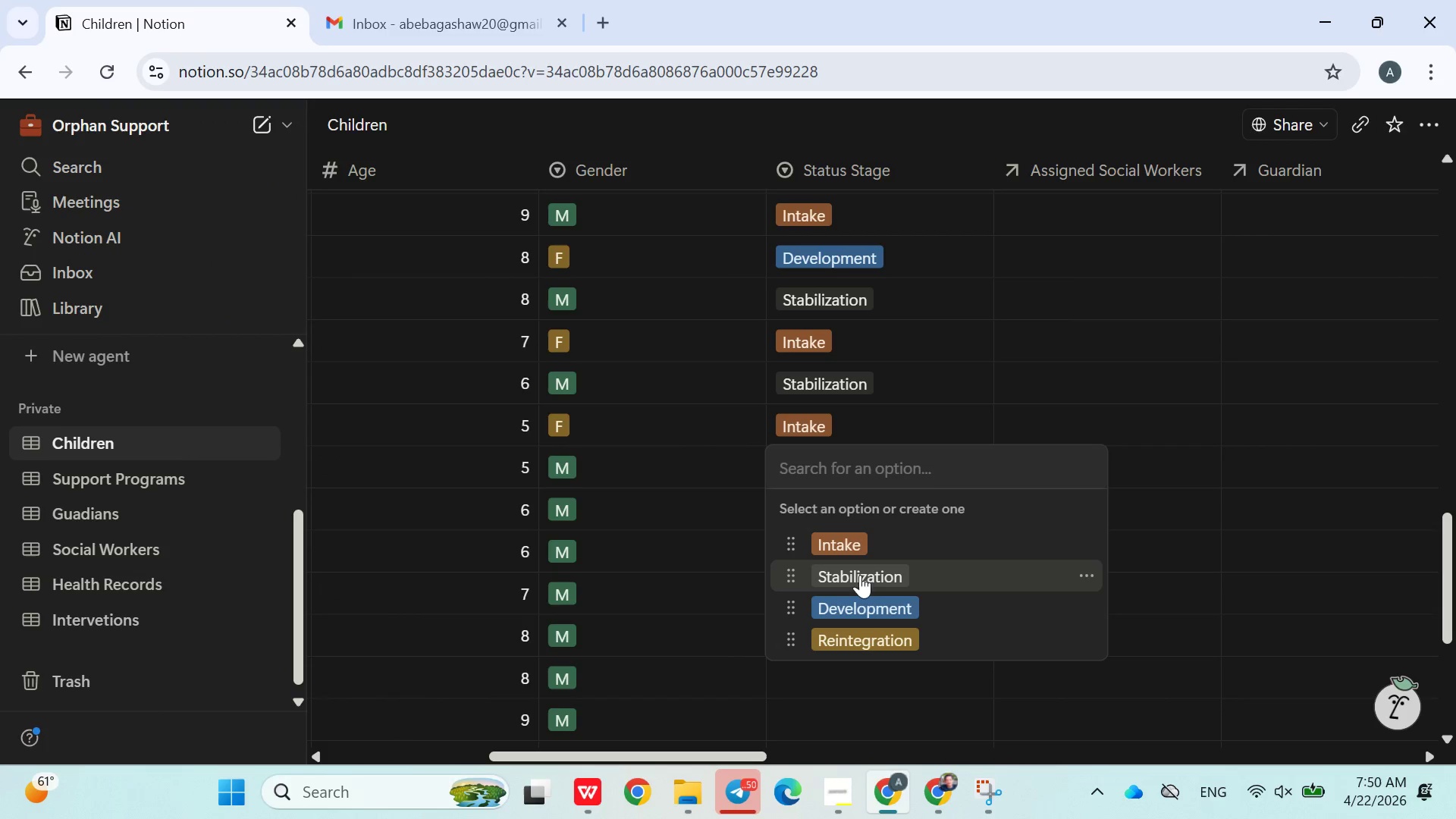 
left_click([860, 576])
 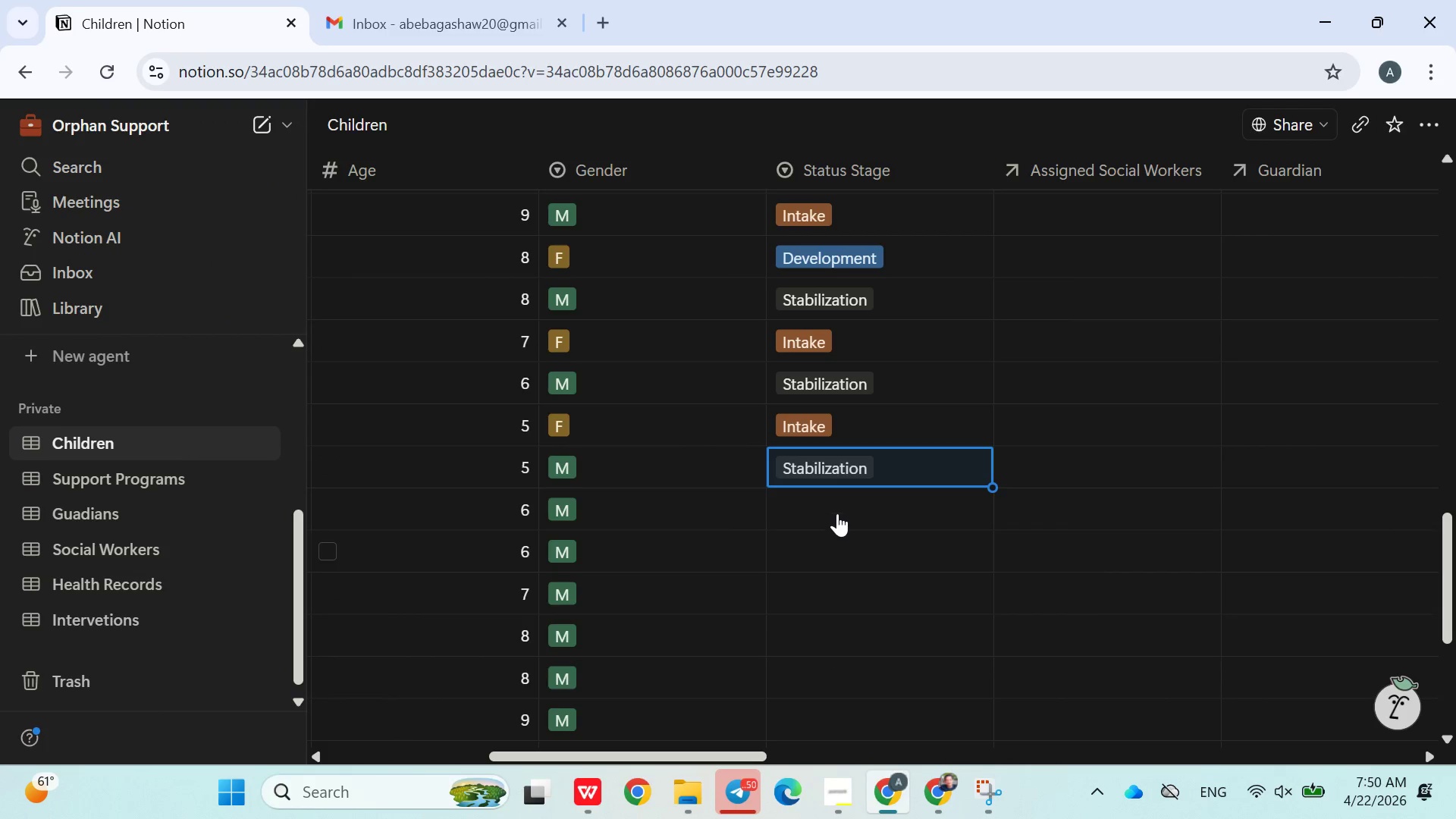 
left_click([833, 510])
 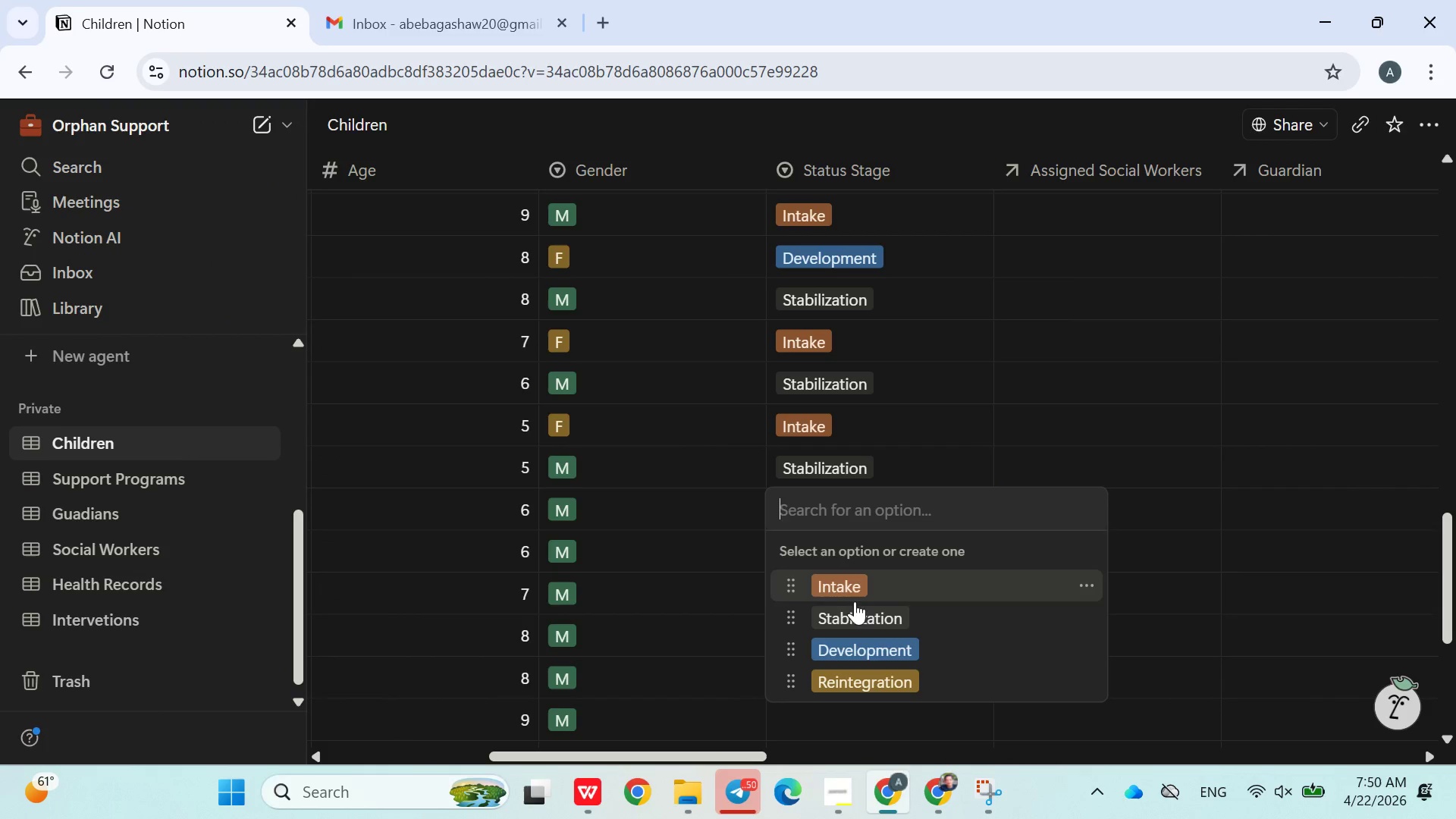 
left_click([858, 606])
 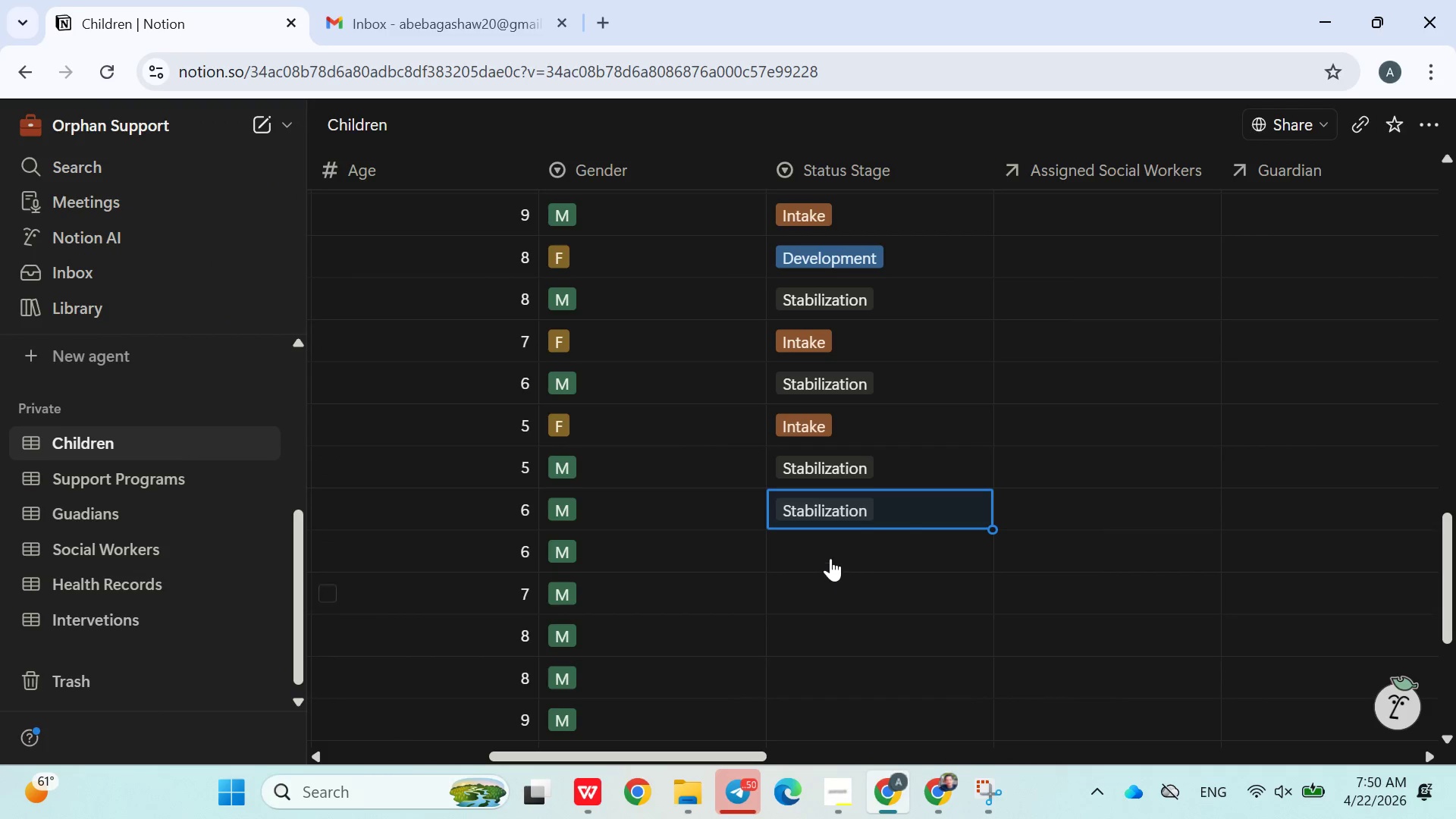 
left_click([823, 545])
 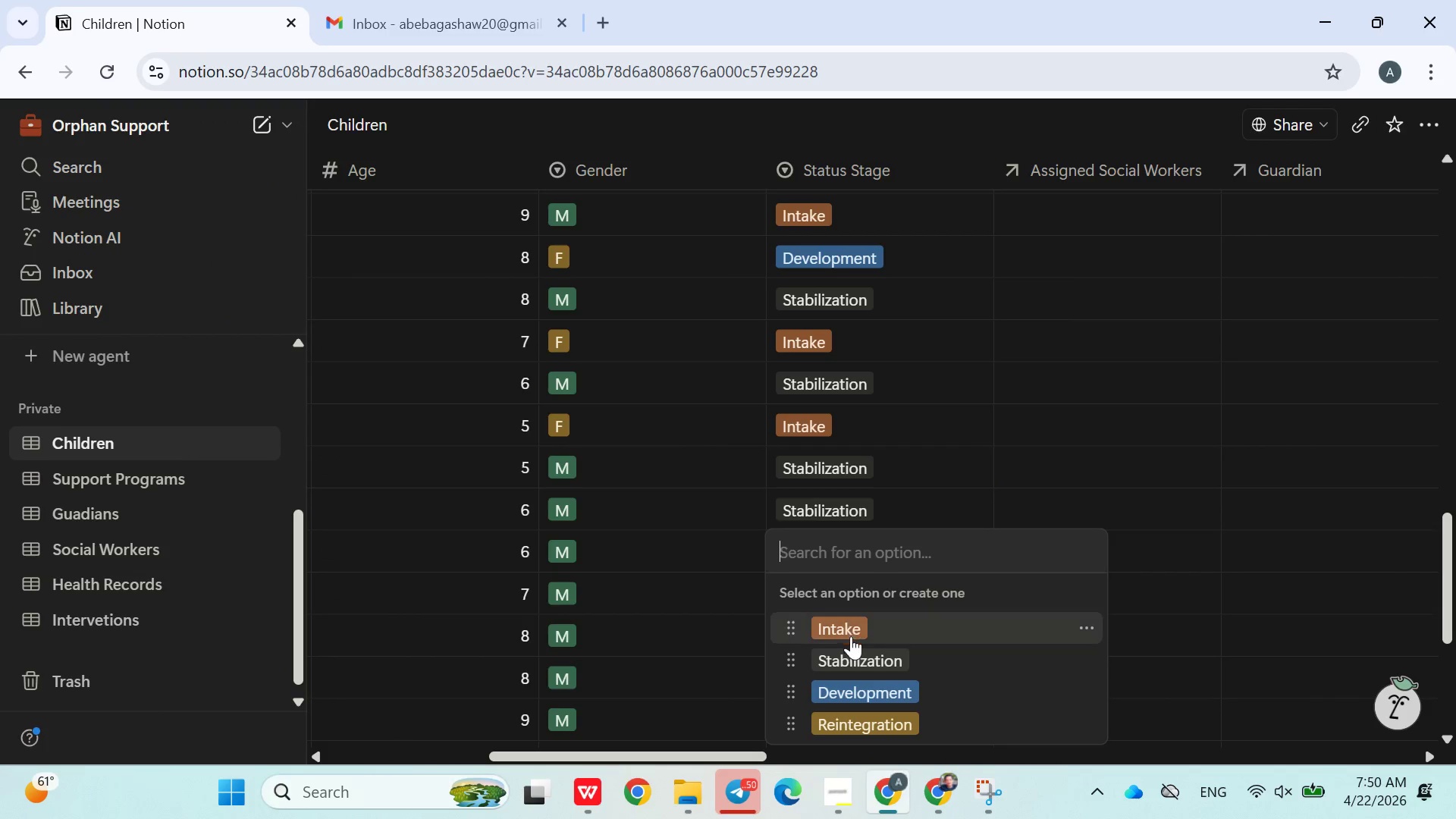 
left_click([853, 657])
 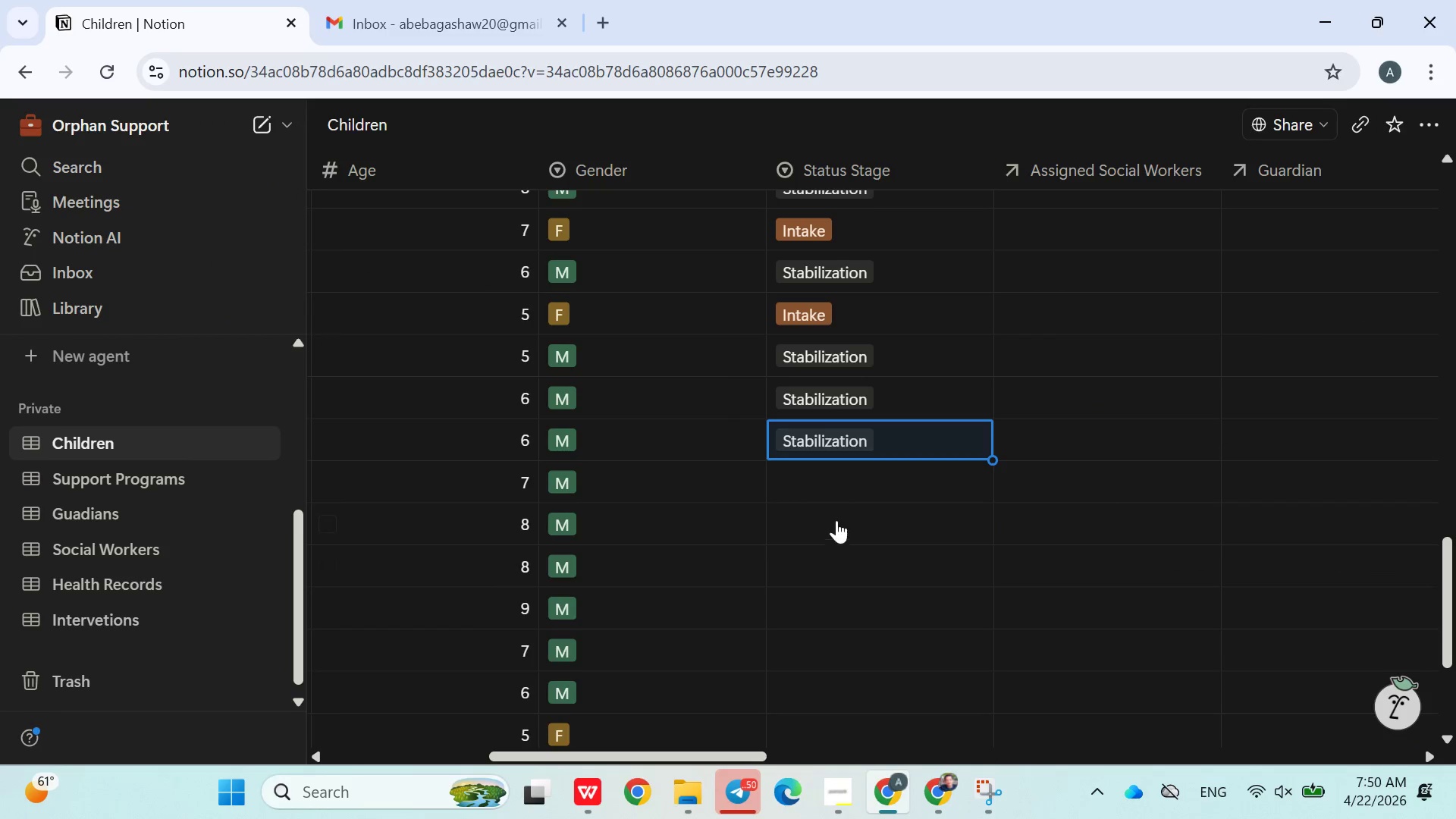 
left_click([837, 488])
 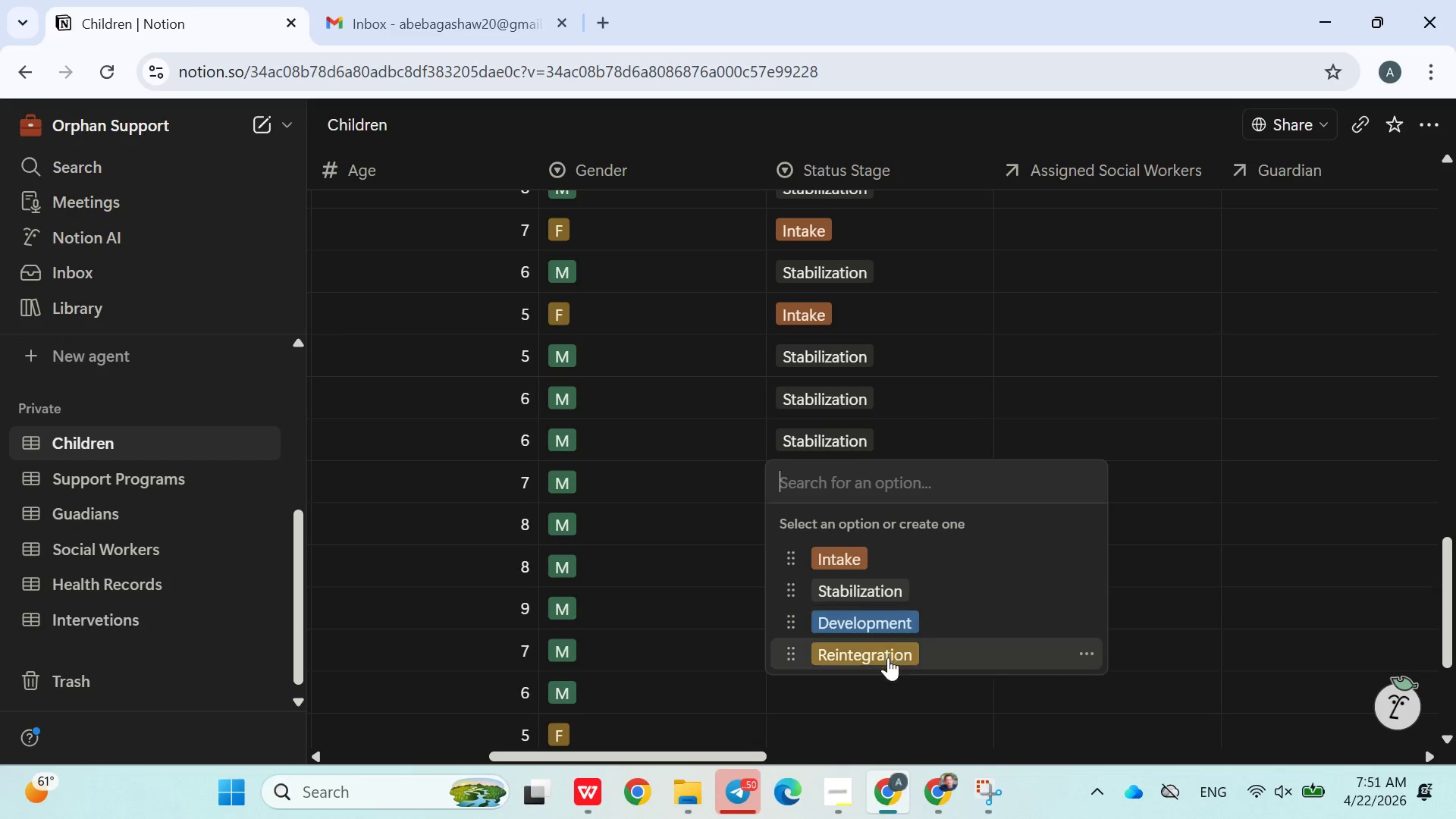 
left_click([888, 661])
 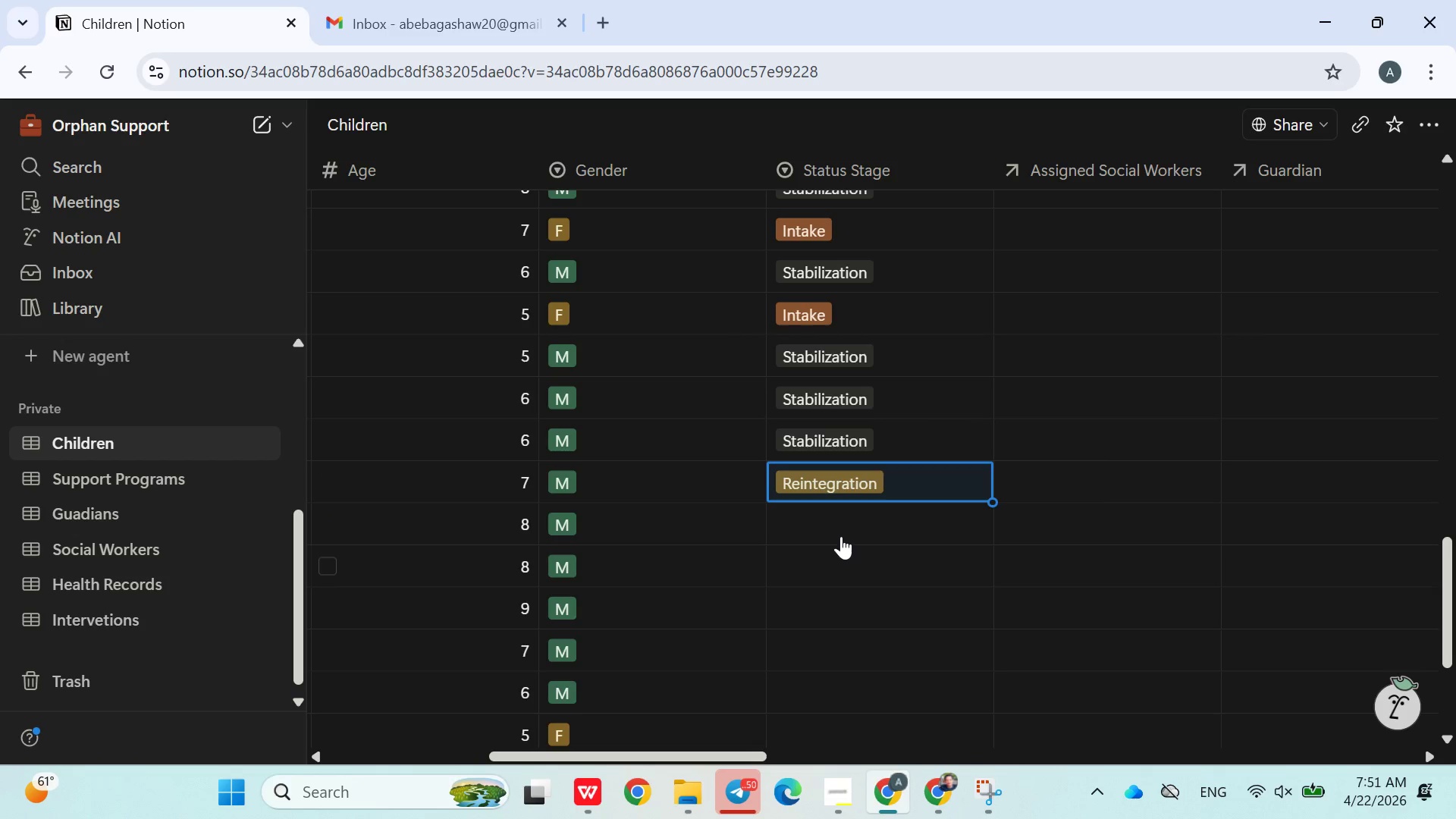 
left_click([838, 534])
 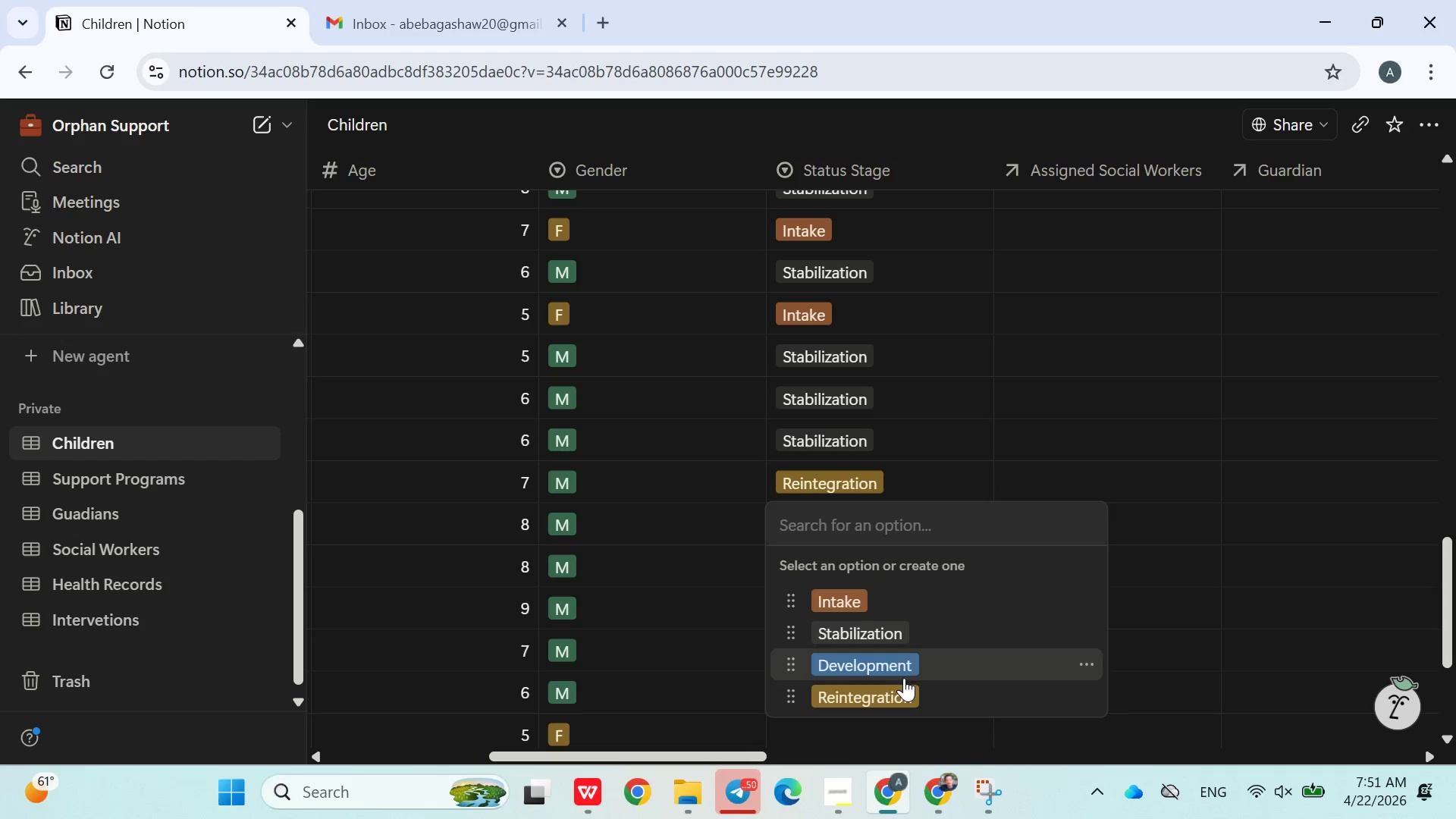 
left_click([904, 687])
 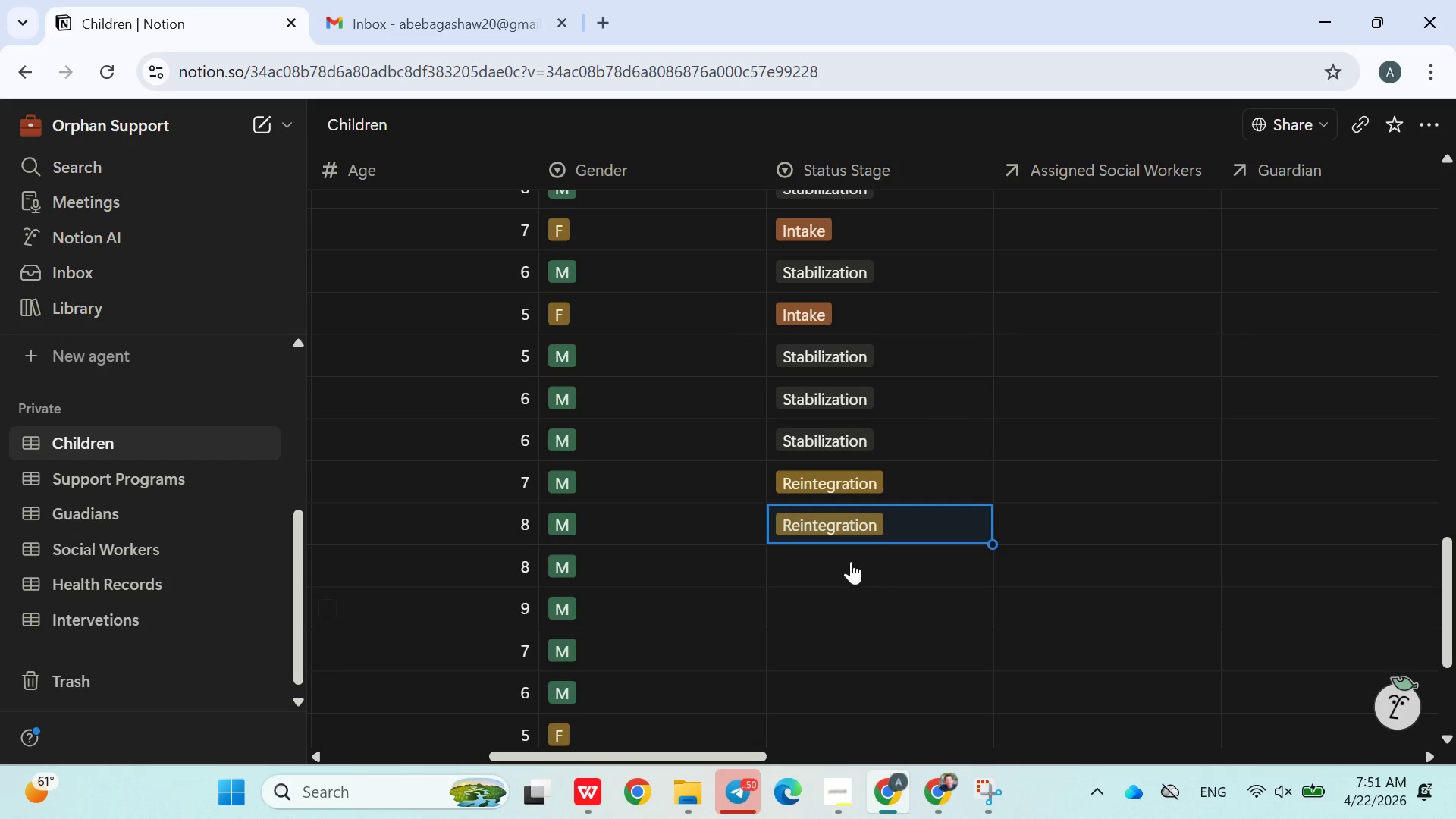 
left_click([848, 558])
 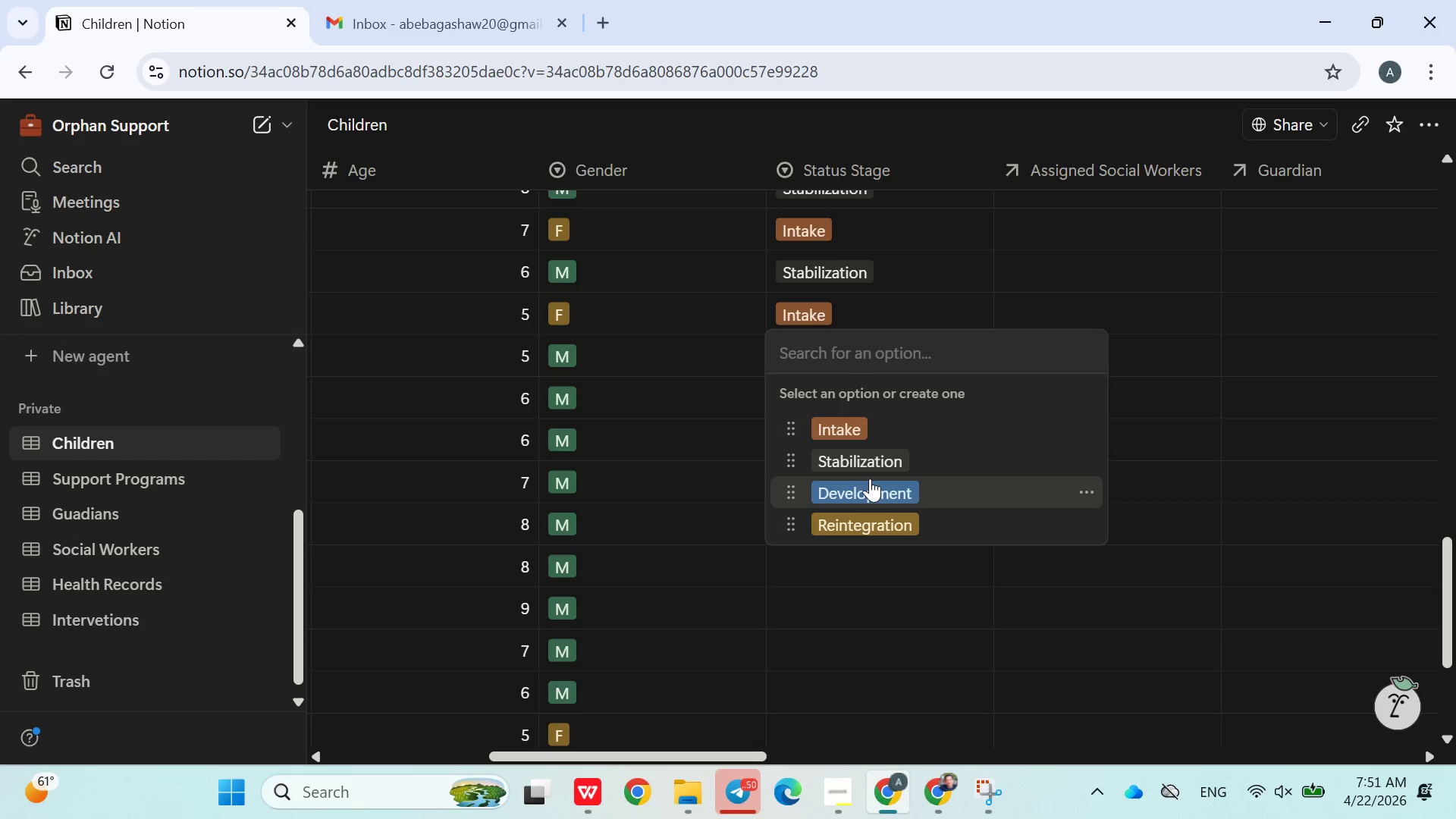 
left_click([870, 479])
 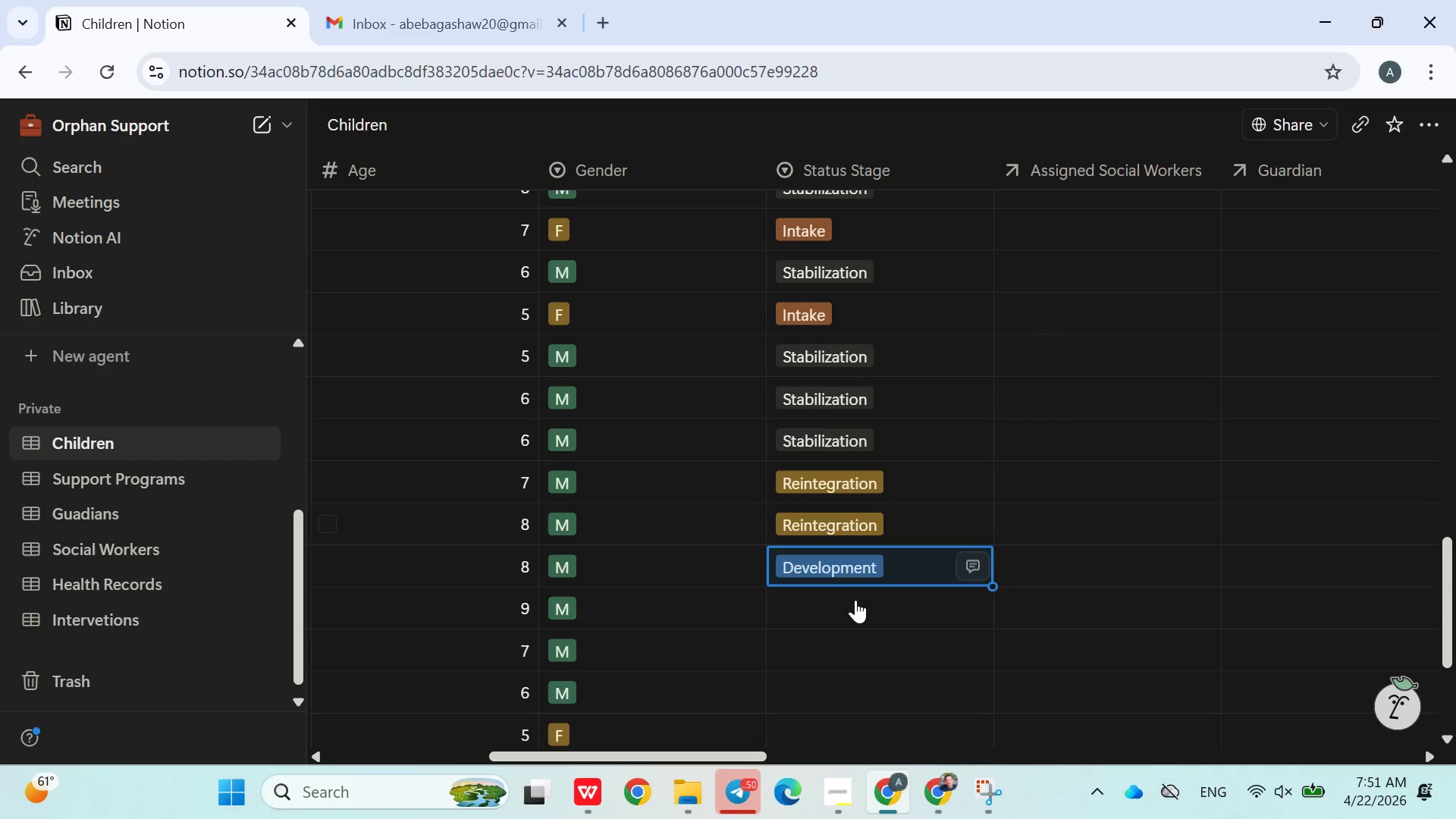 
left_click([855, 606])
 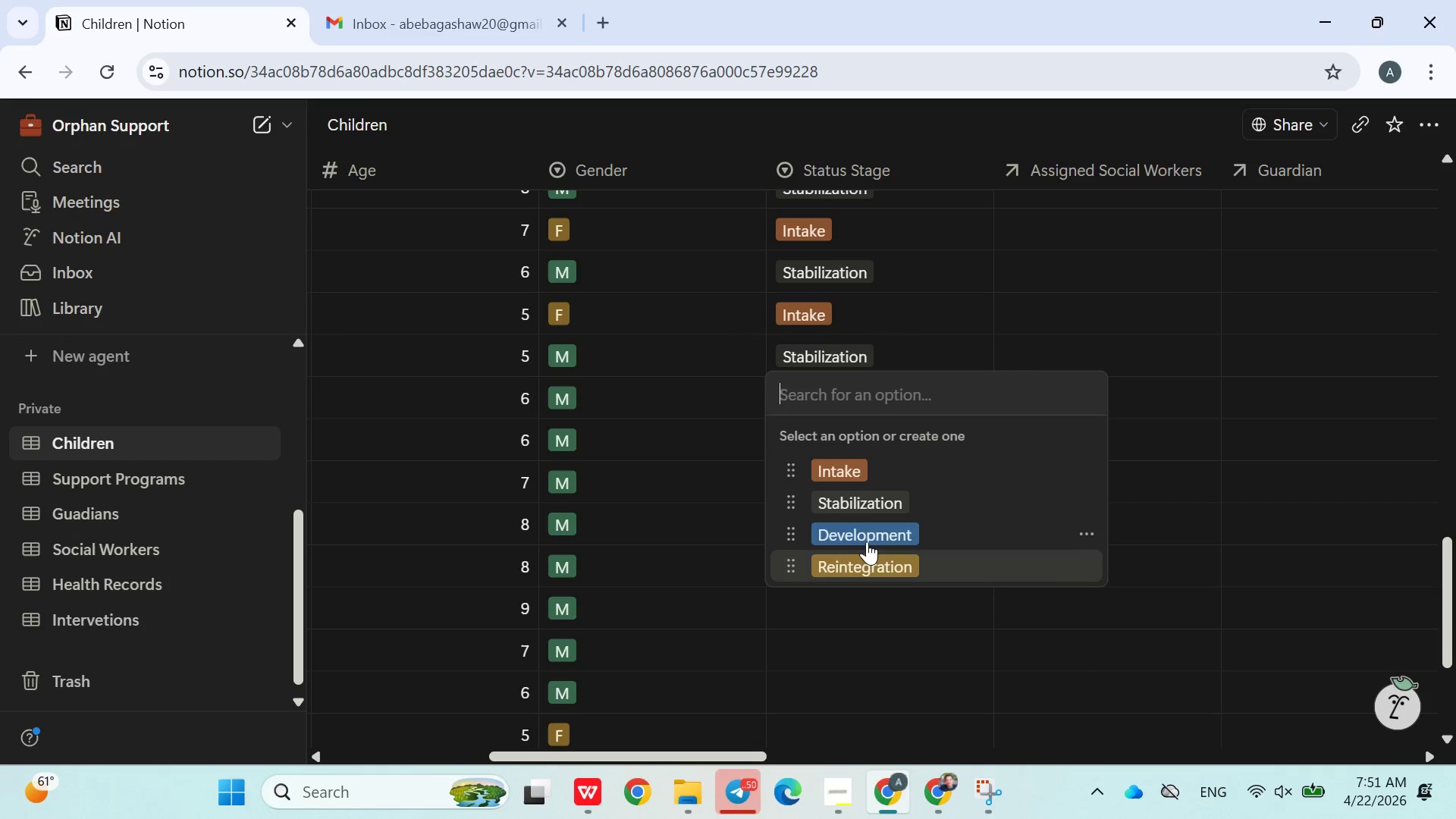 
left_click([867, 541])
 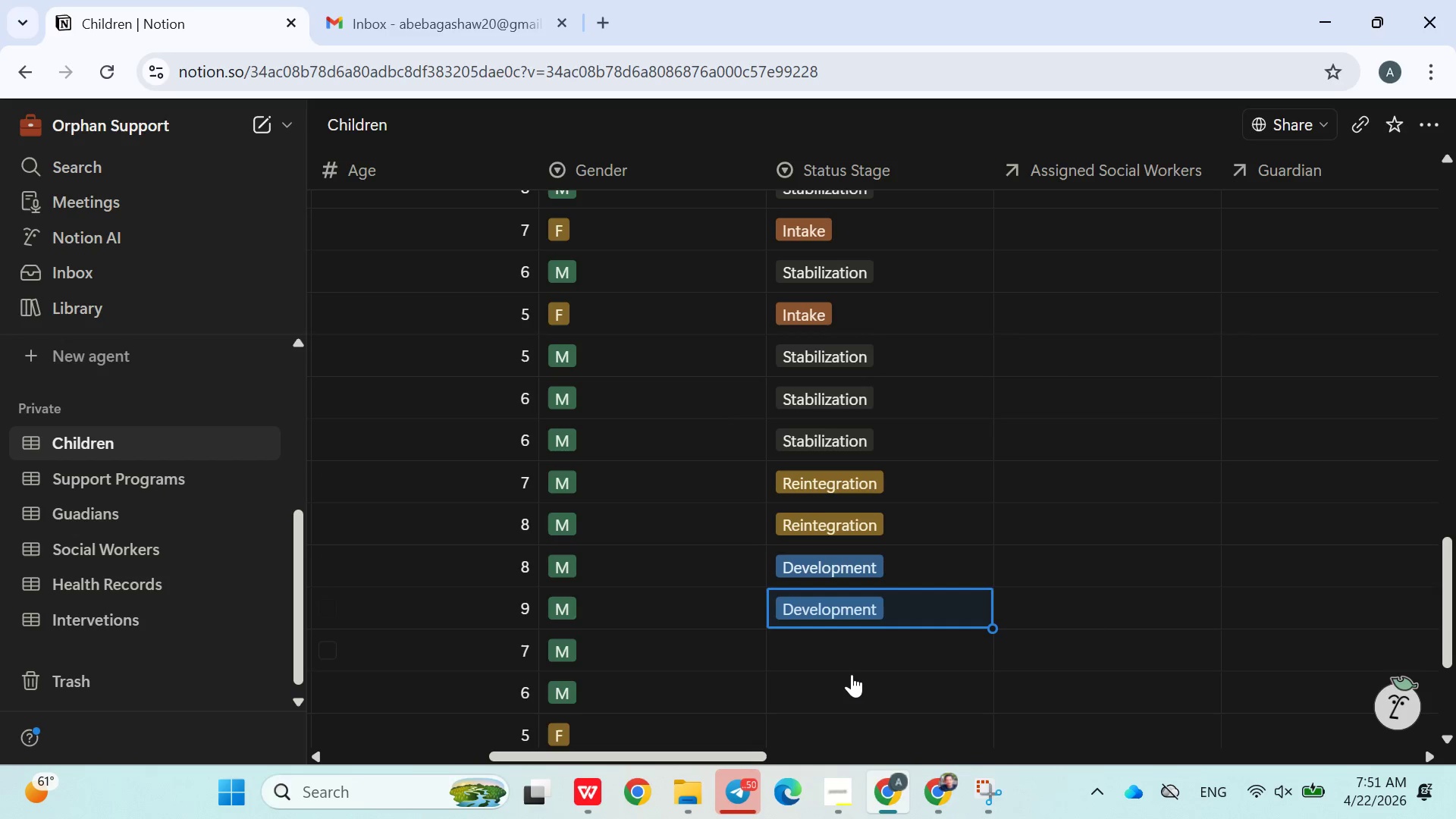 
left_click([852, 674])
 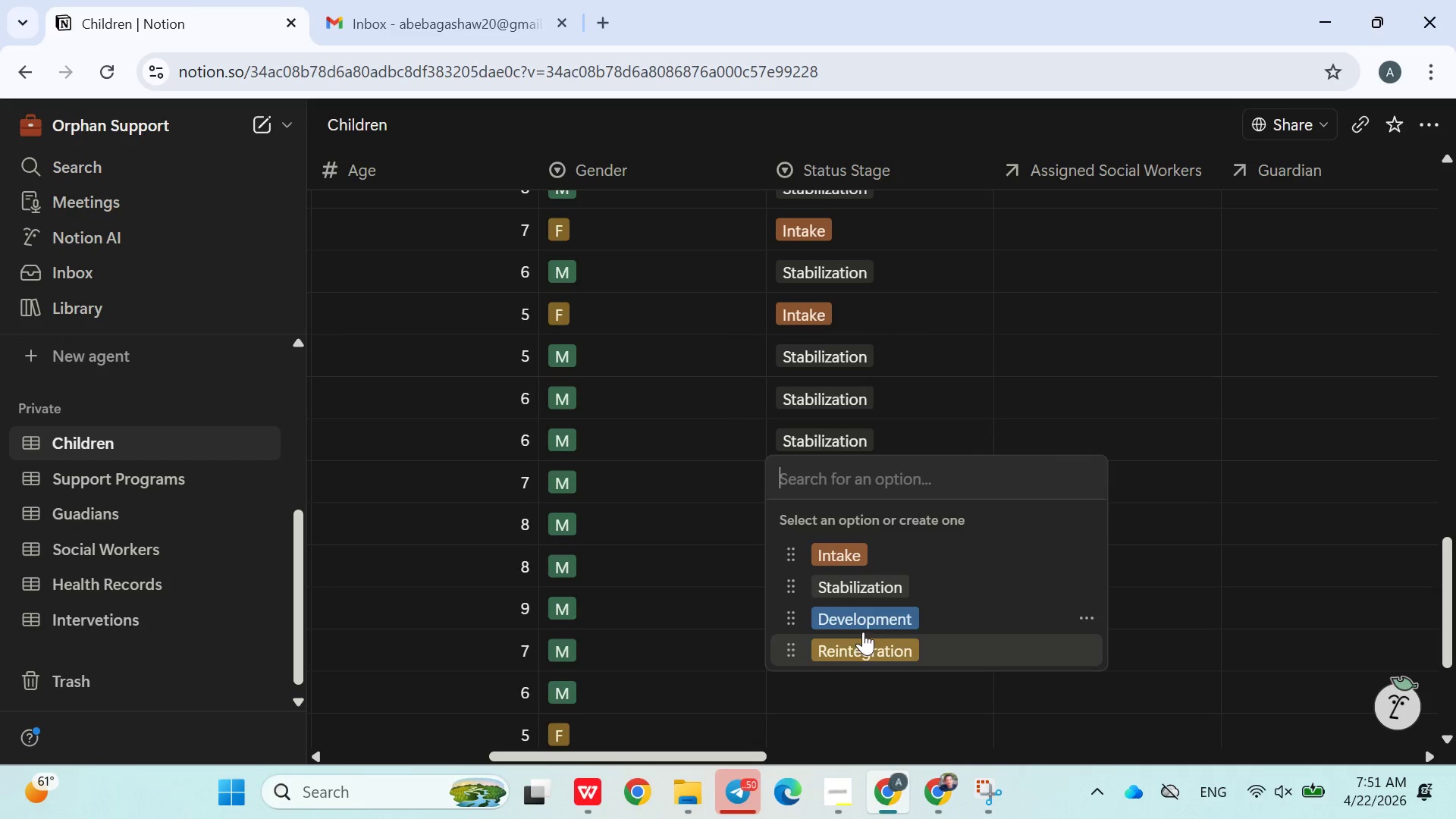 
left_click([866, 627])
 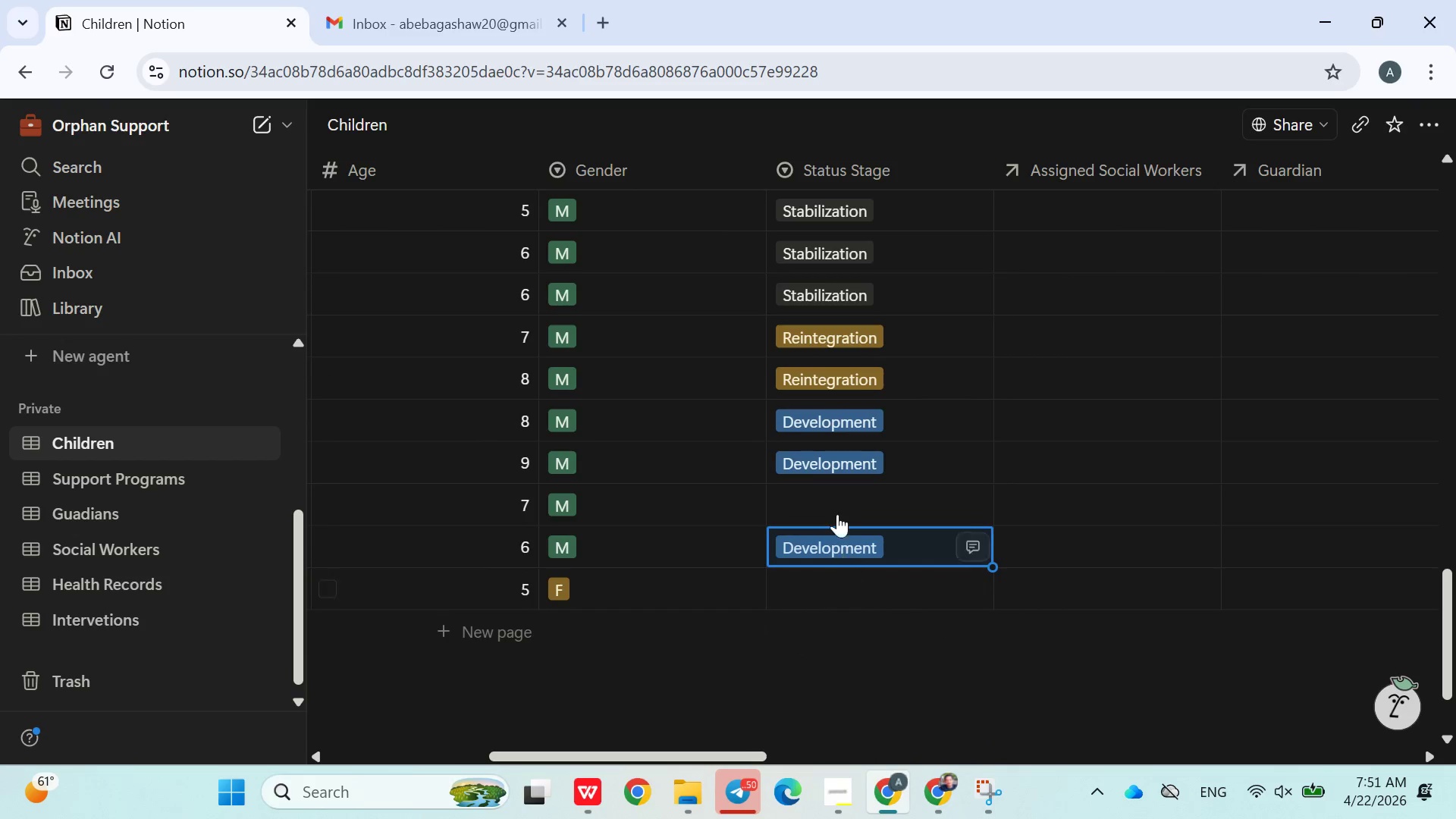 
left_click([836, 507])
 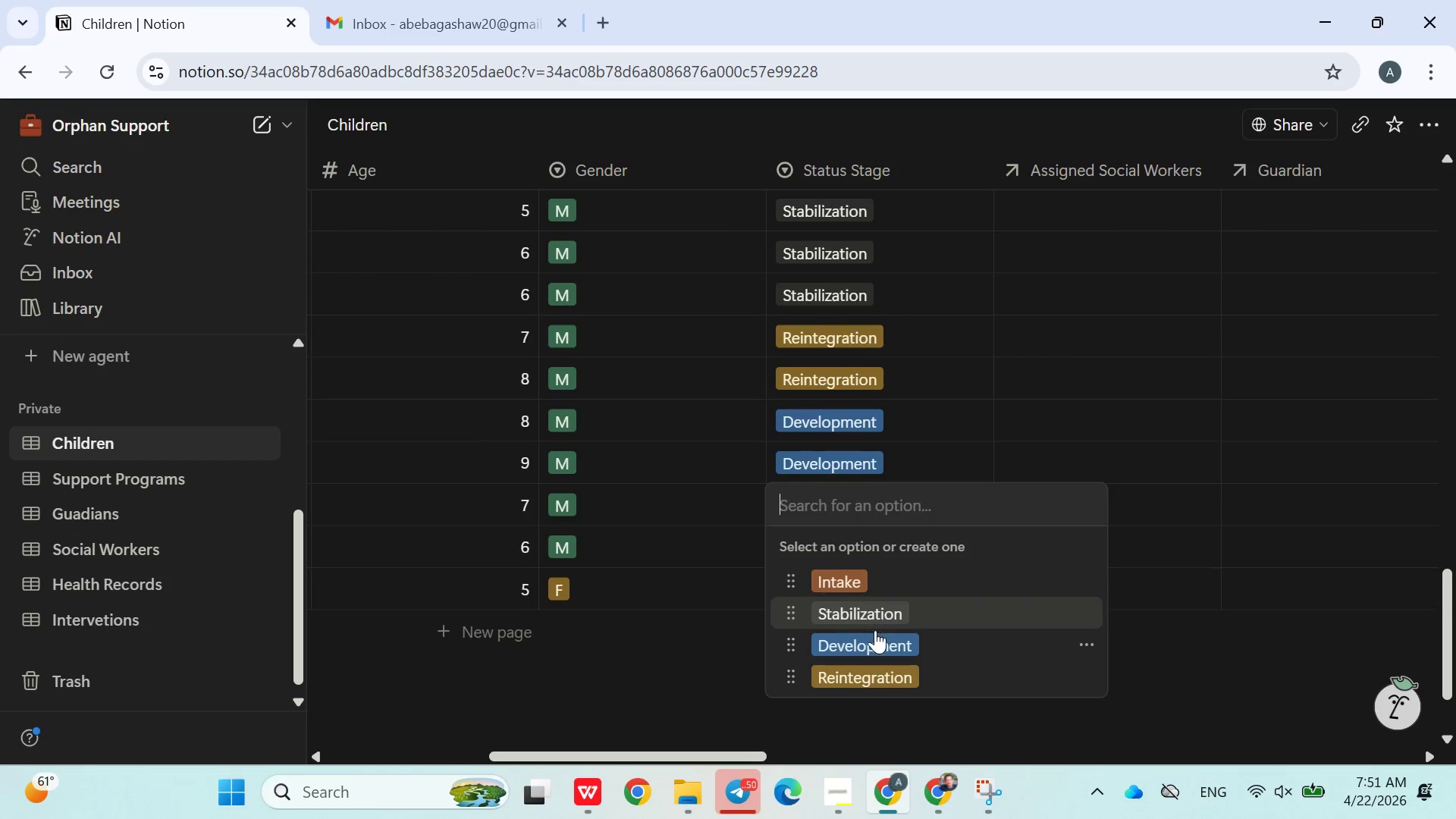 
left_click([874, 613])
 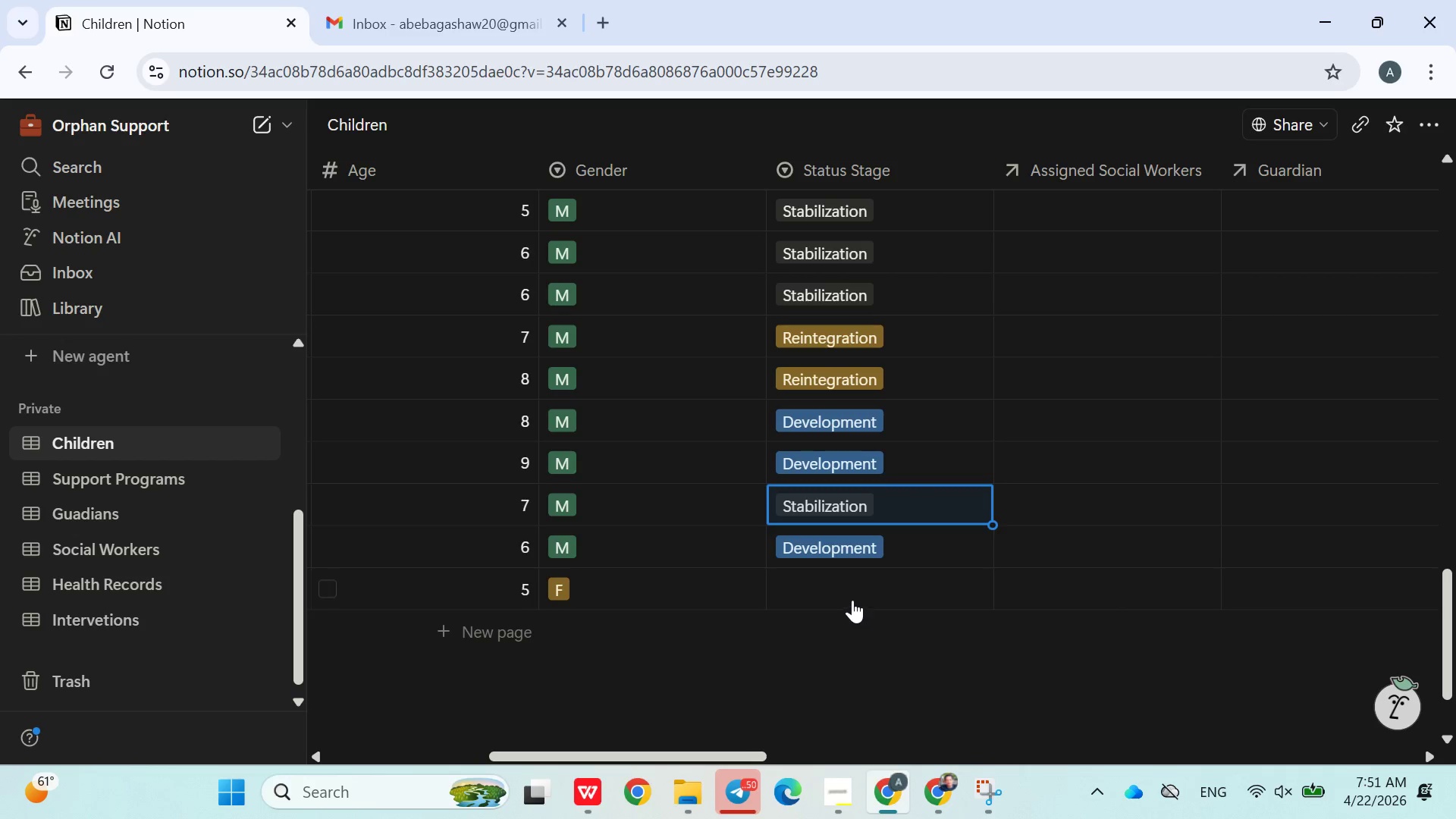 
left_click([849, 597])
 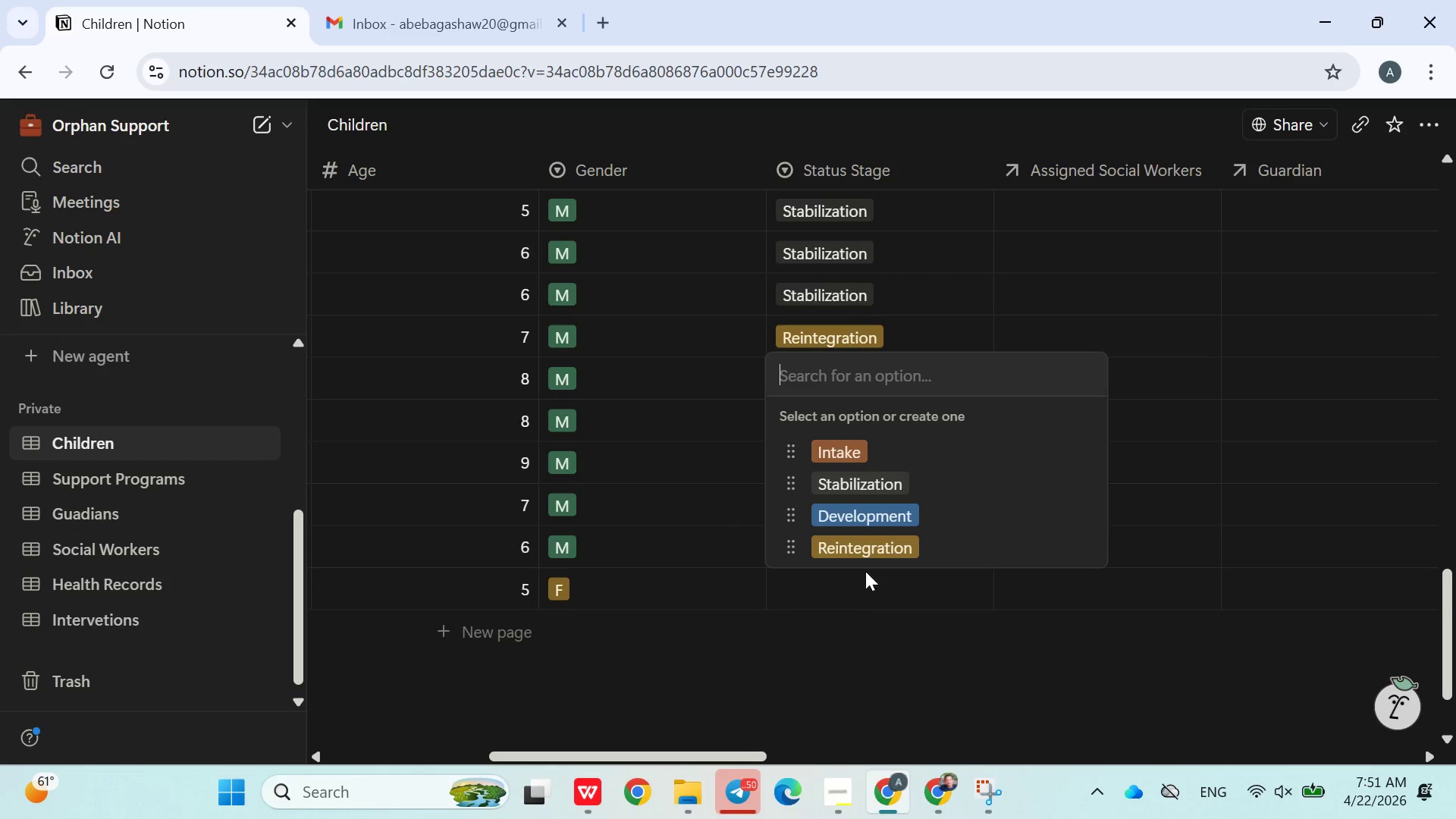 
left_click([868, 549])
 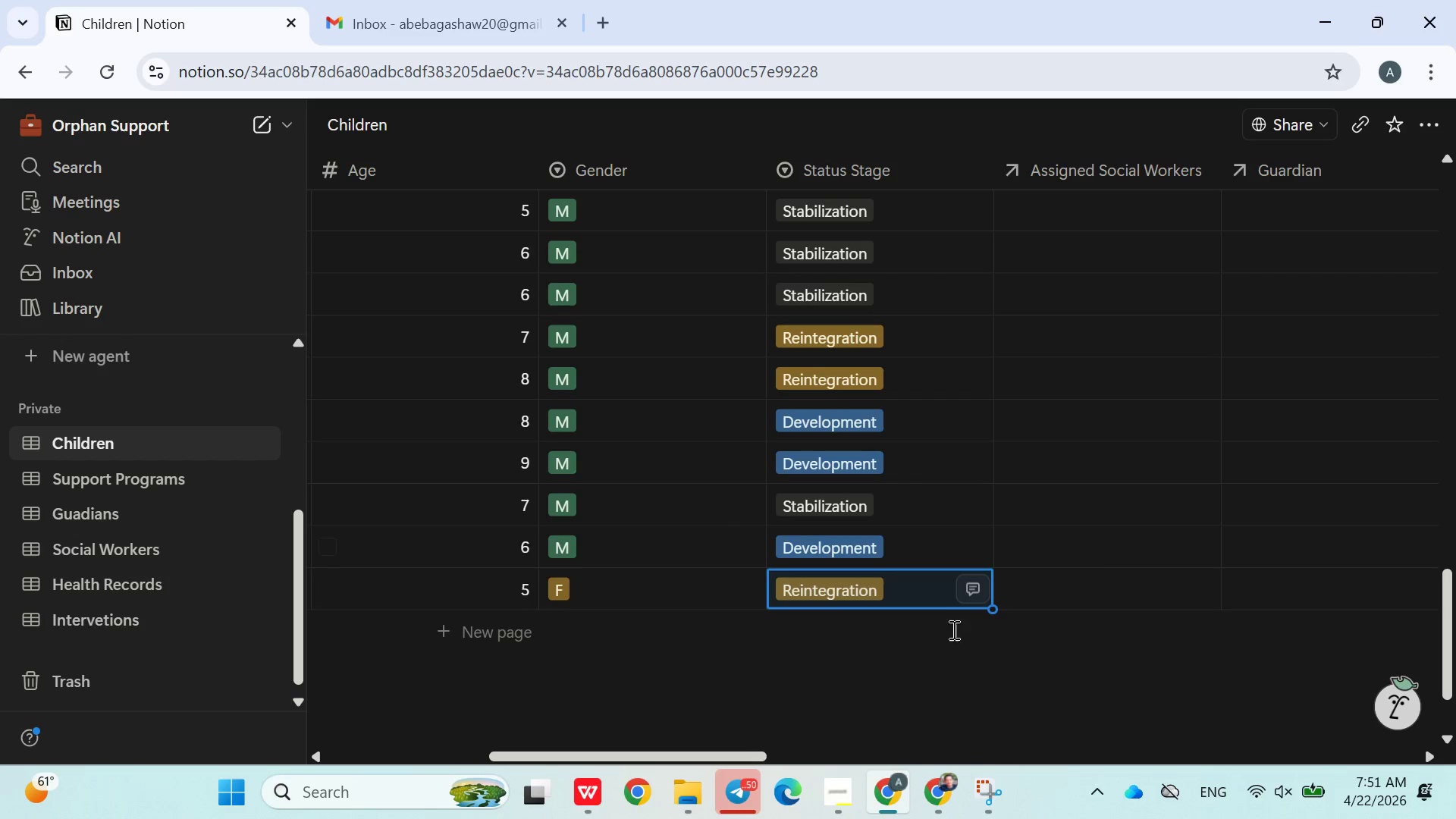 
left_click([961, 647])
 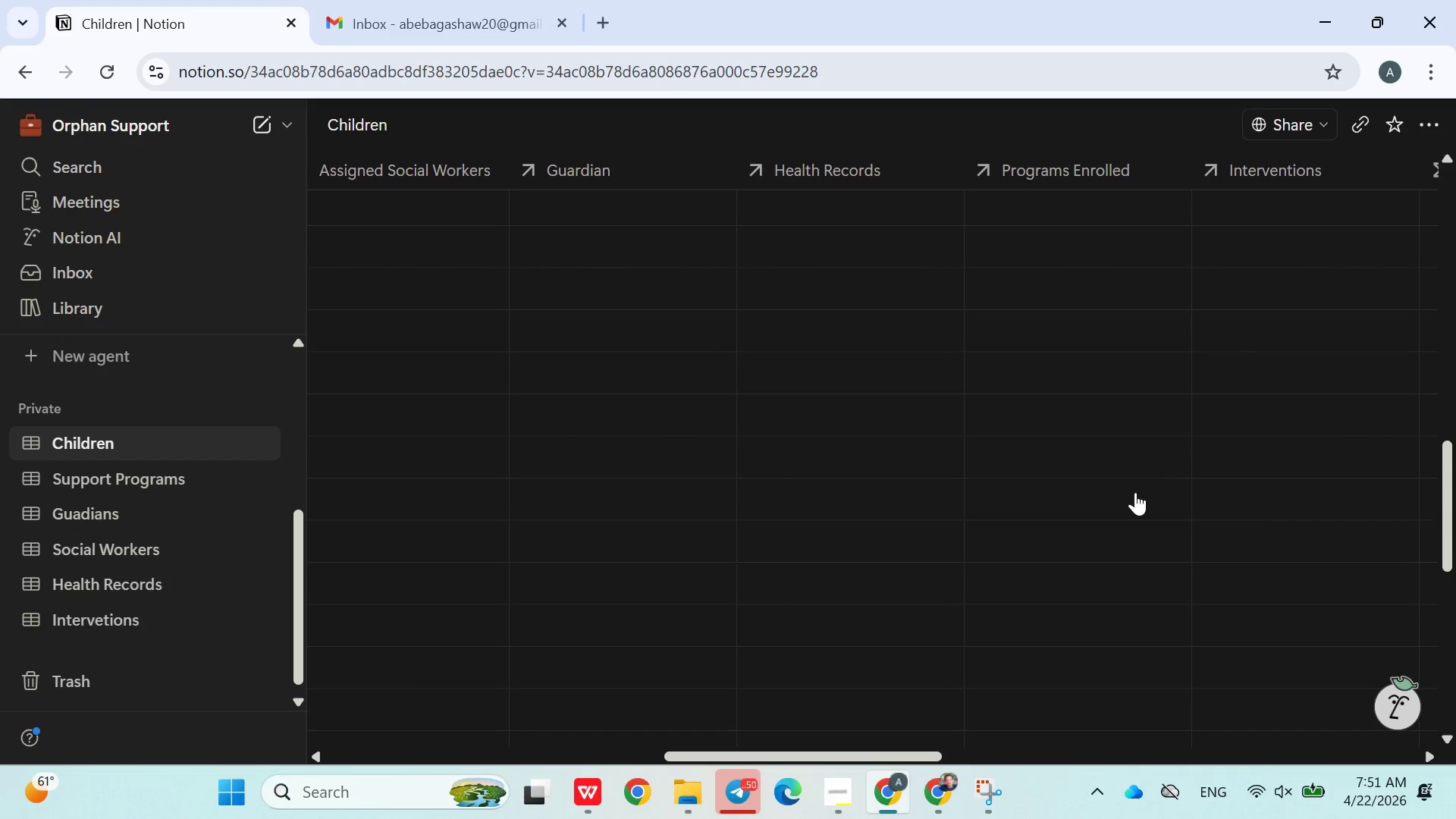 
wait(24.06)
 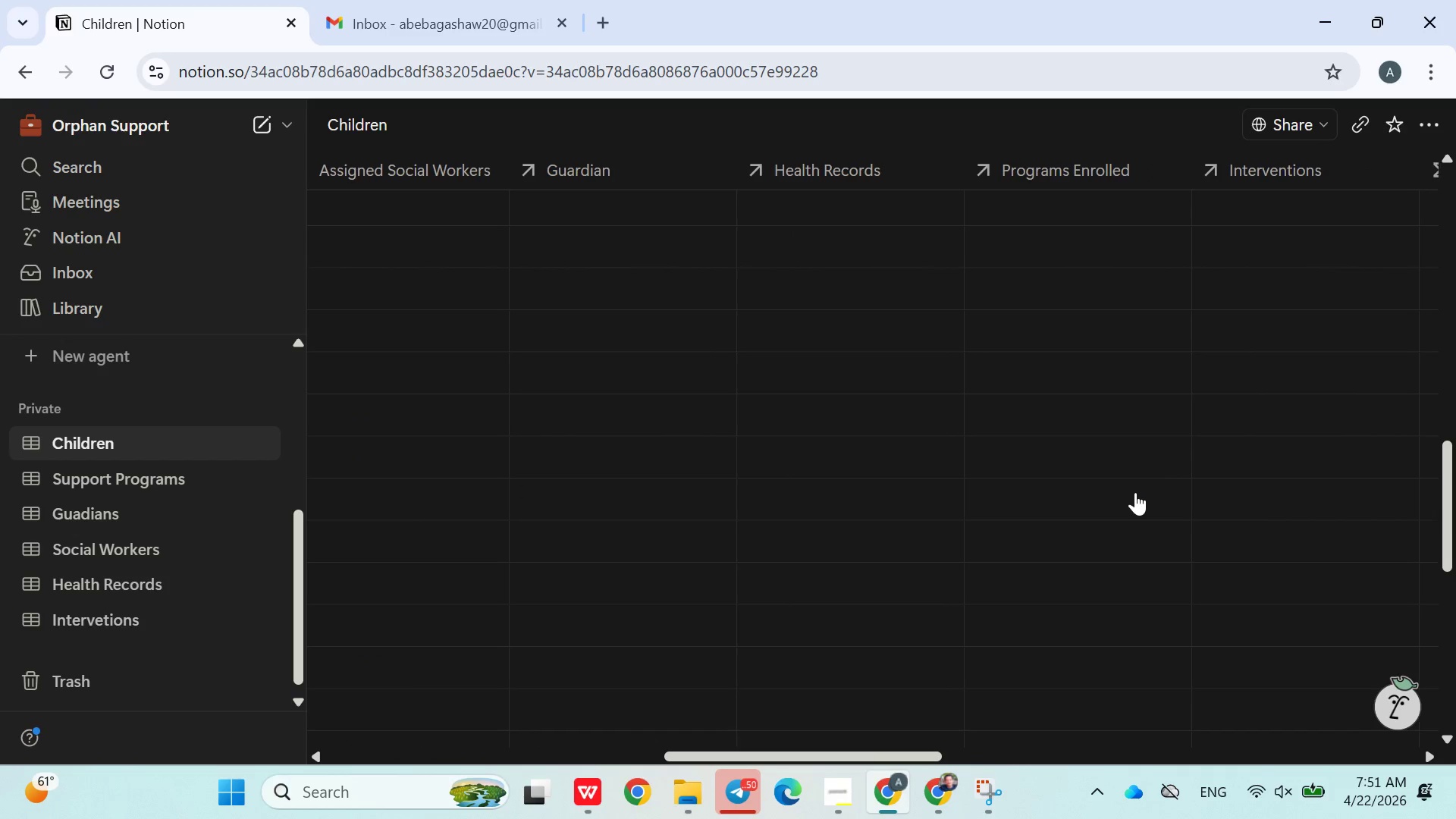 
left_click([894, 271])
 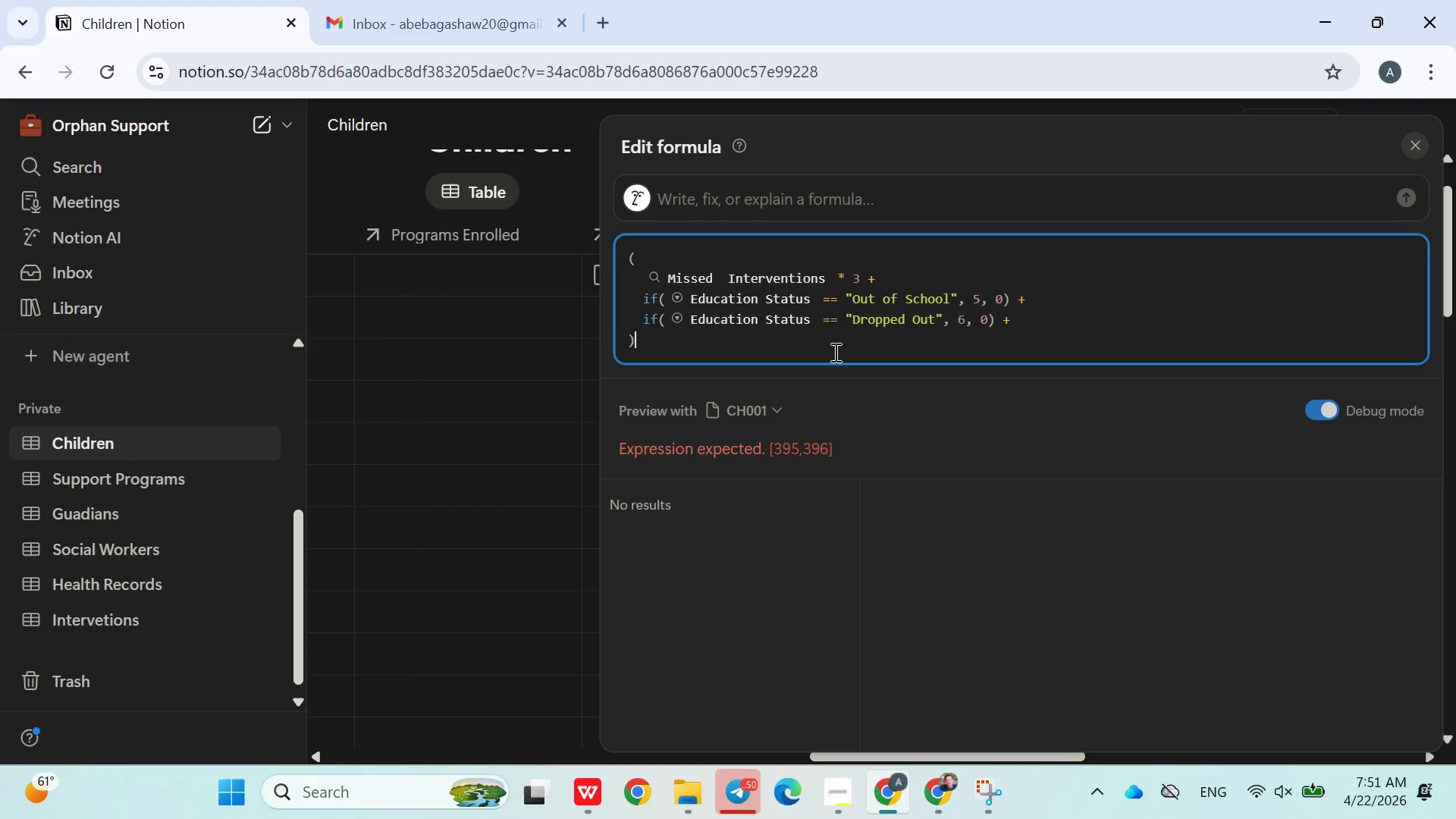 
key(Enter)
 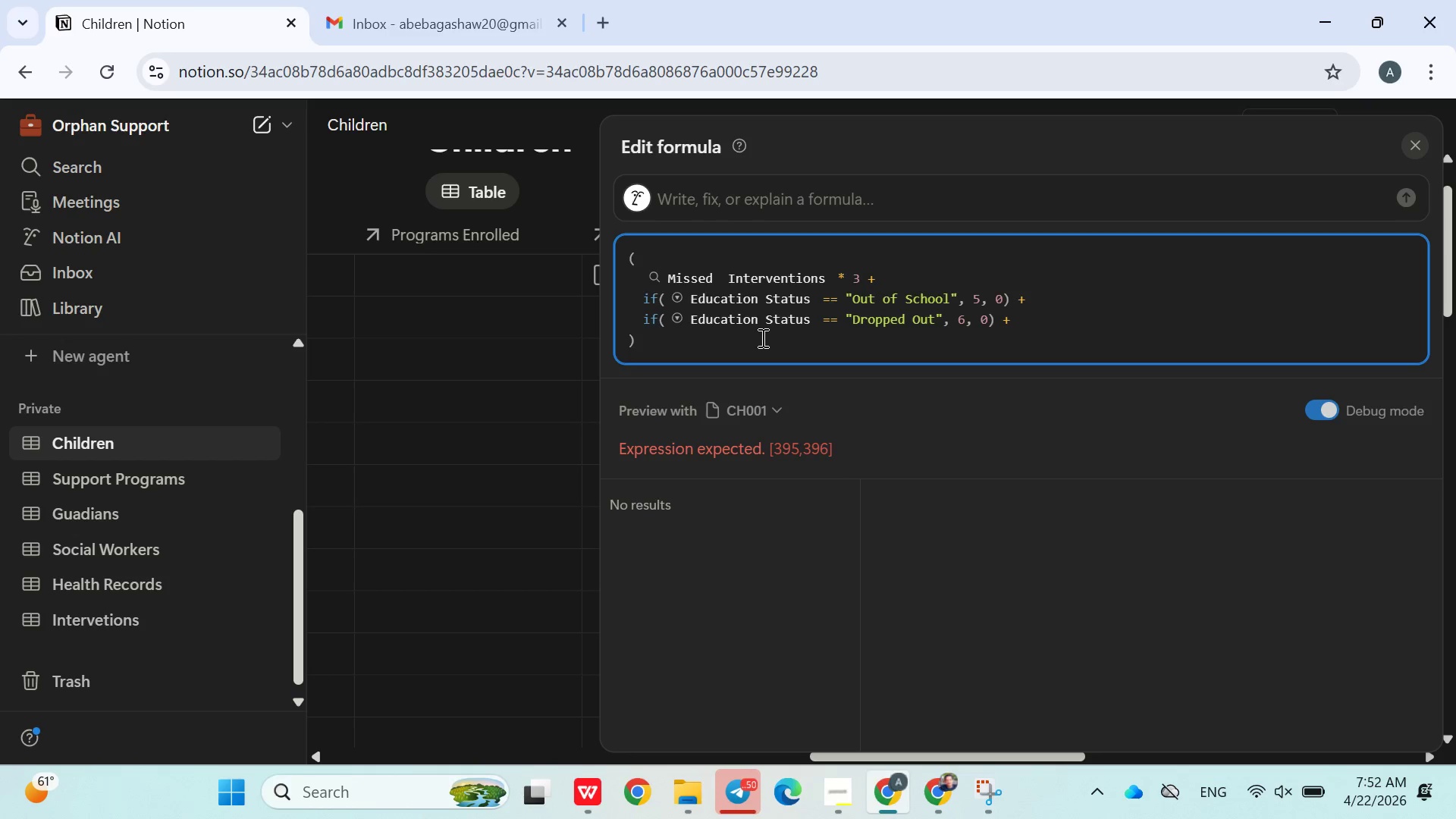 
wait(34.81)
 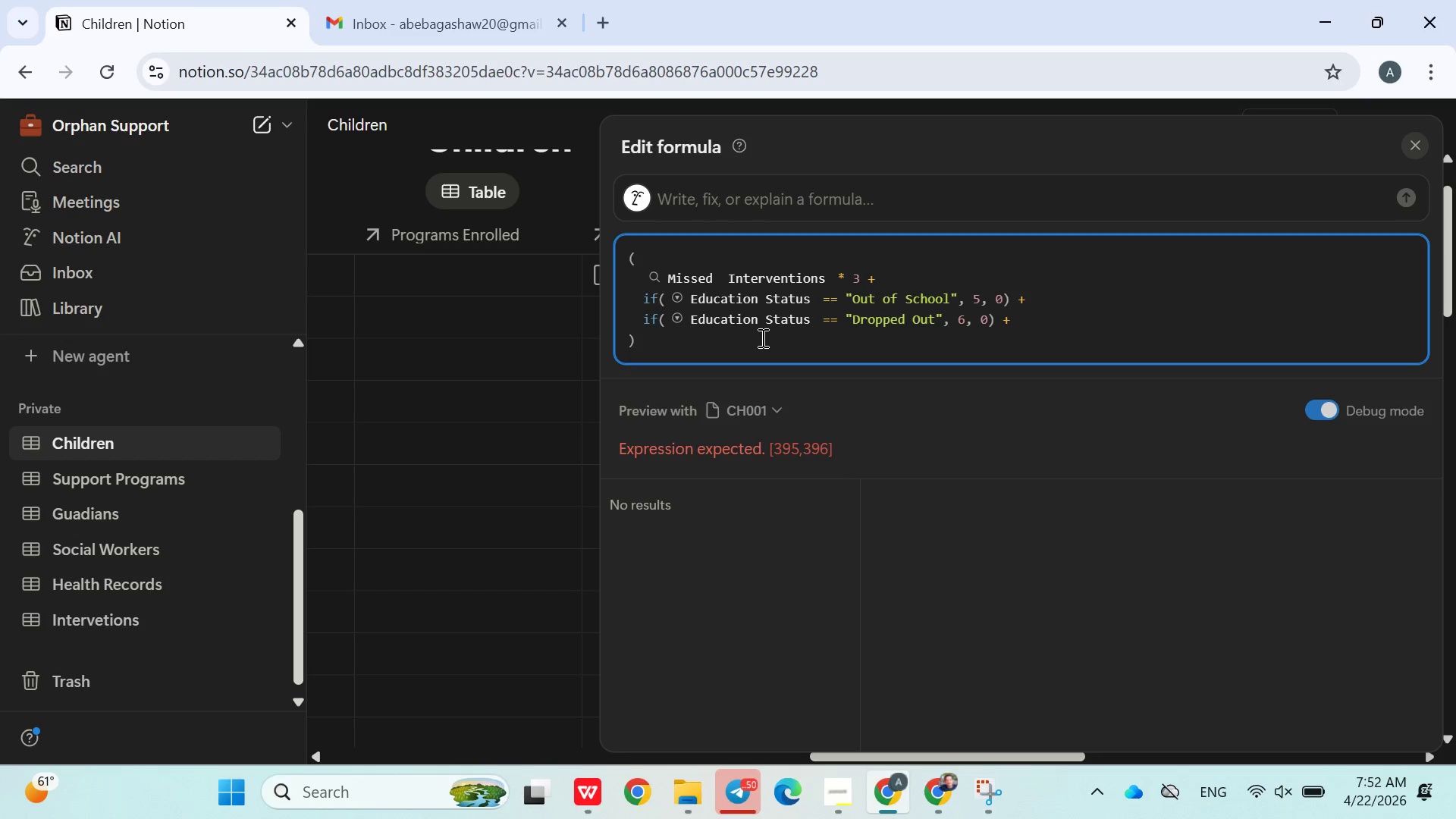 
left_click([527, 390])
 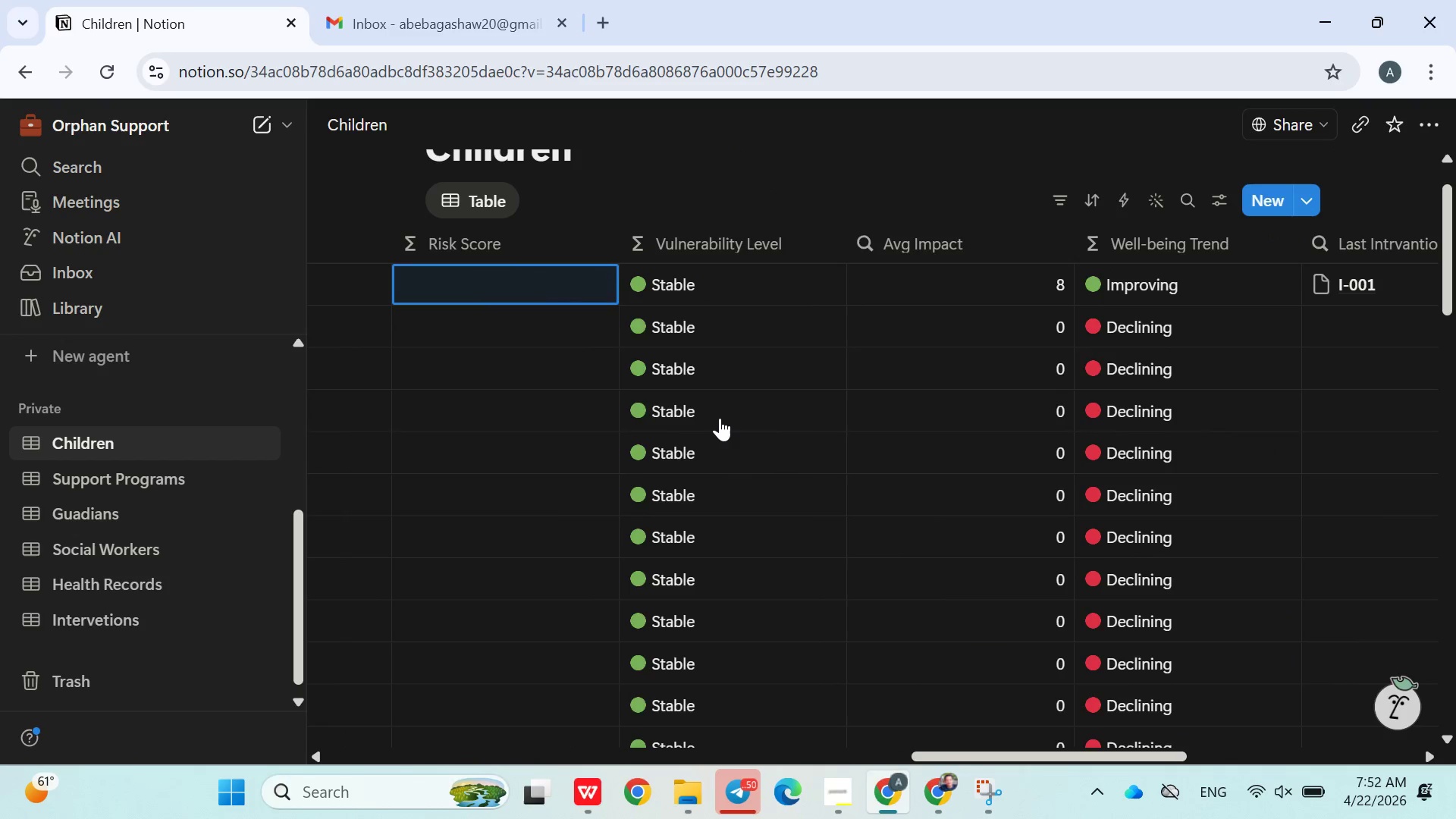 
mouse_move([810, 394])
 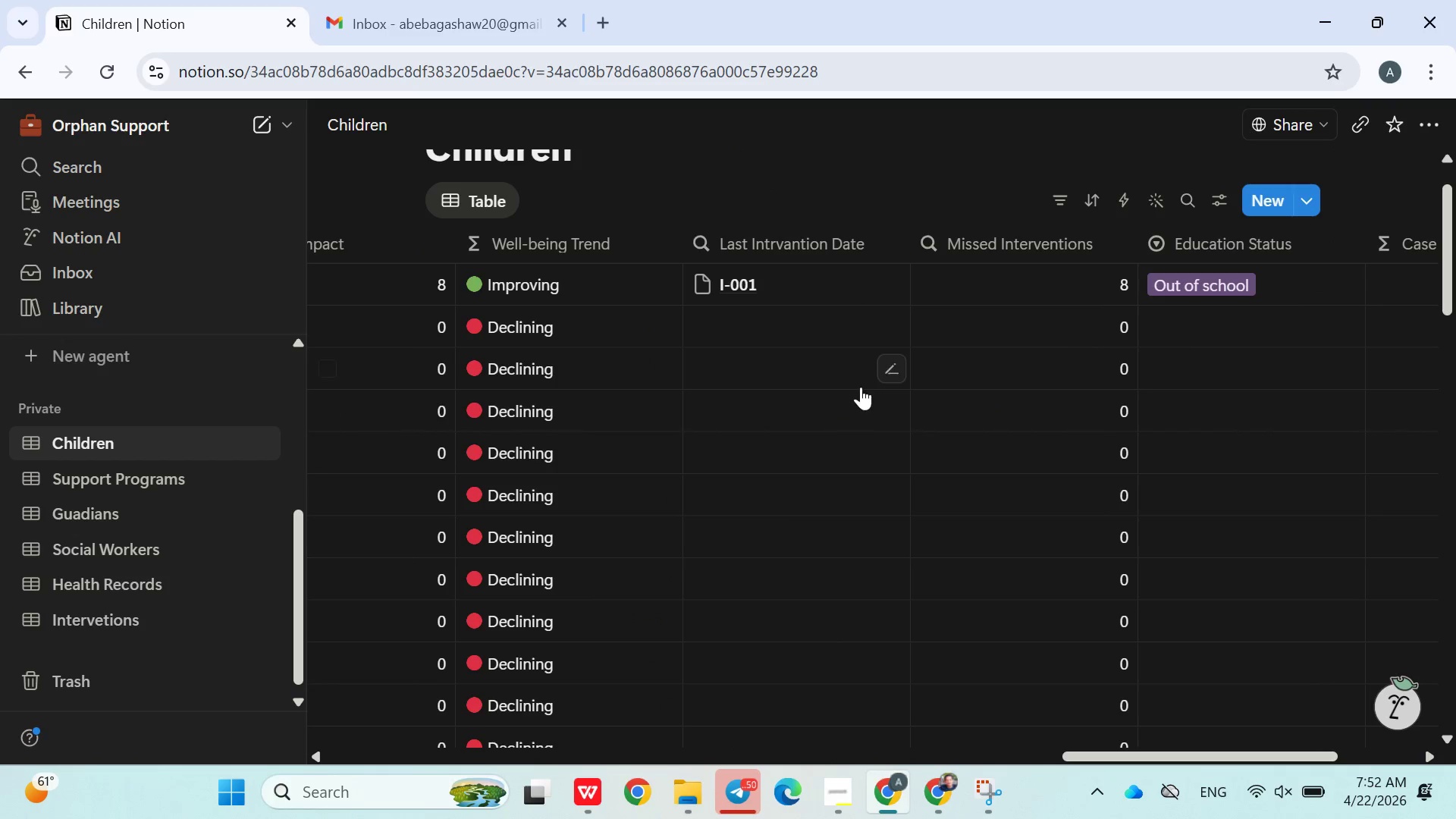 
mouse_move([876, 372])
 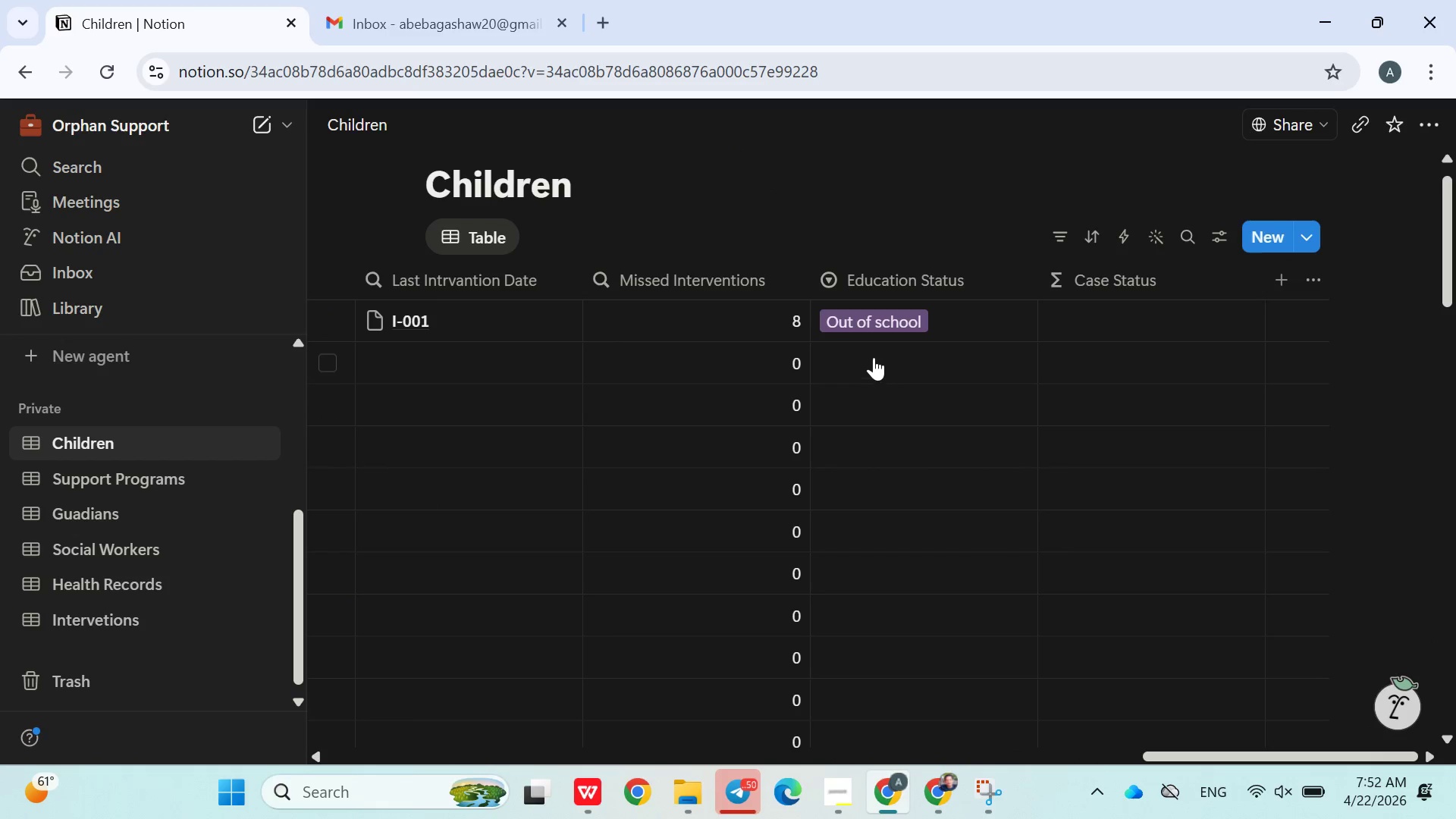 
left_click([873, 356])
 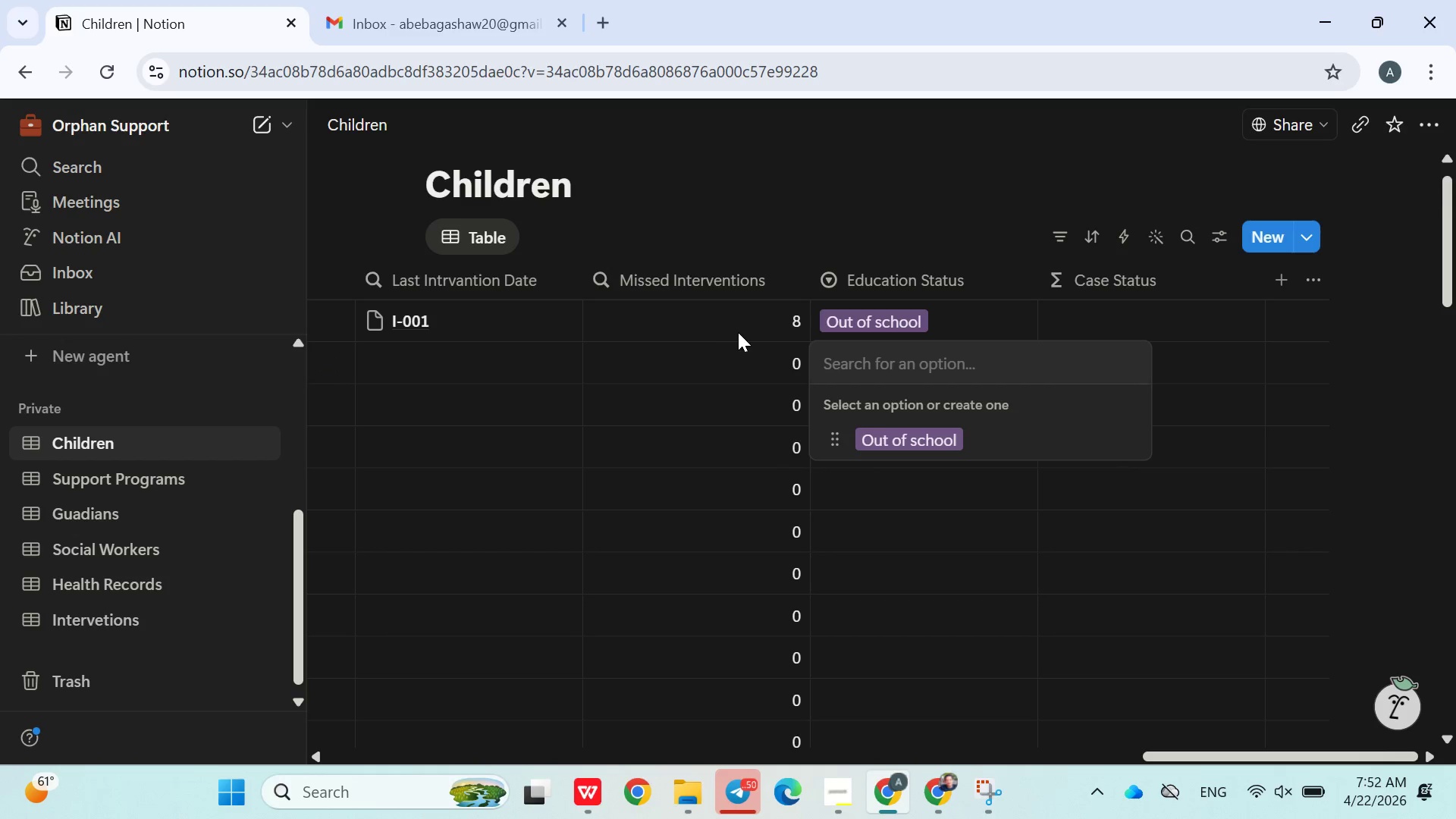 
left_click([884, 180])
 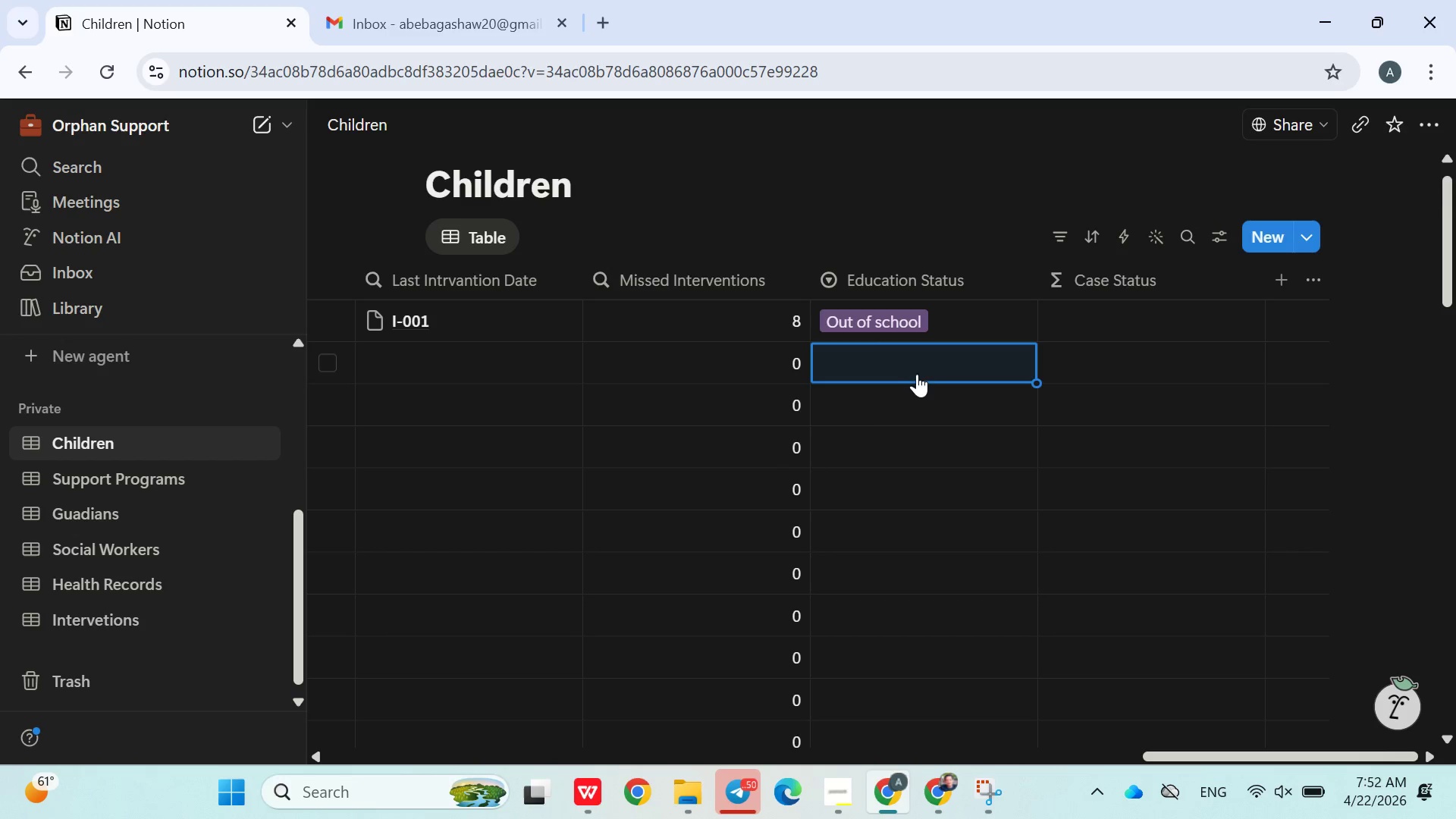 
left_click([1119, 344])
 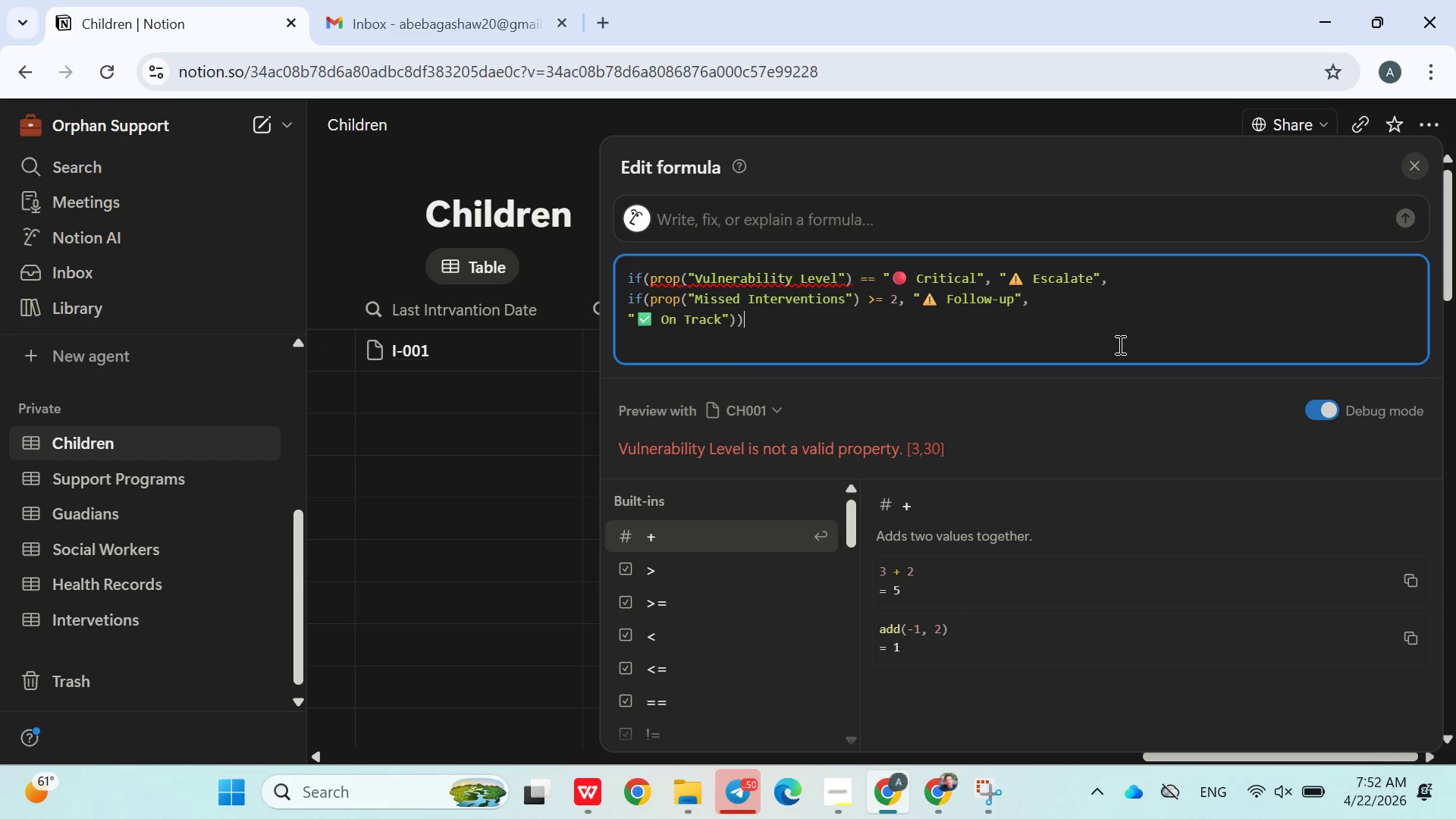 
left_click([918, 328])
 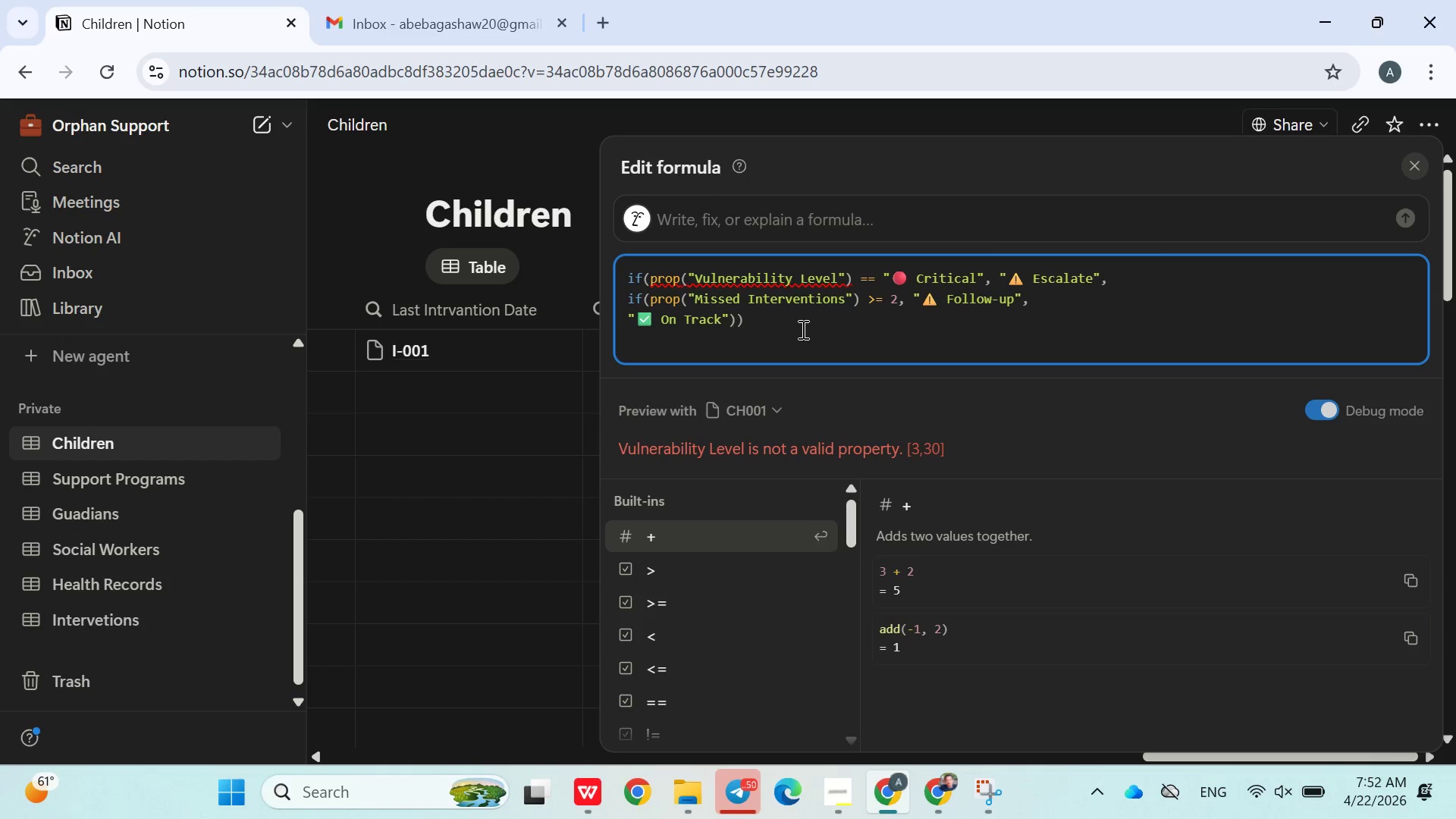 
wait(10.08)
 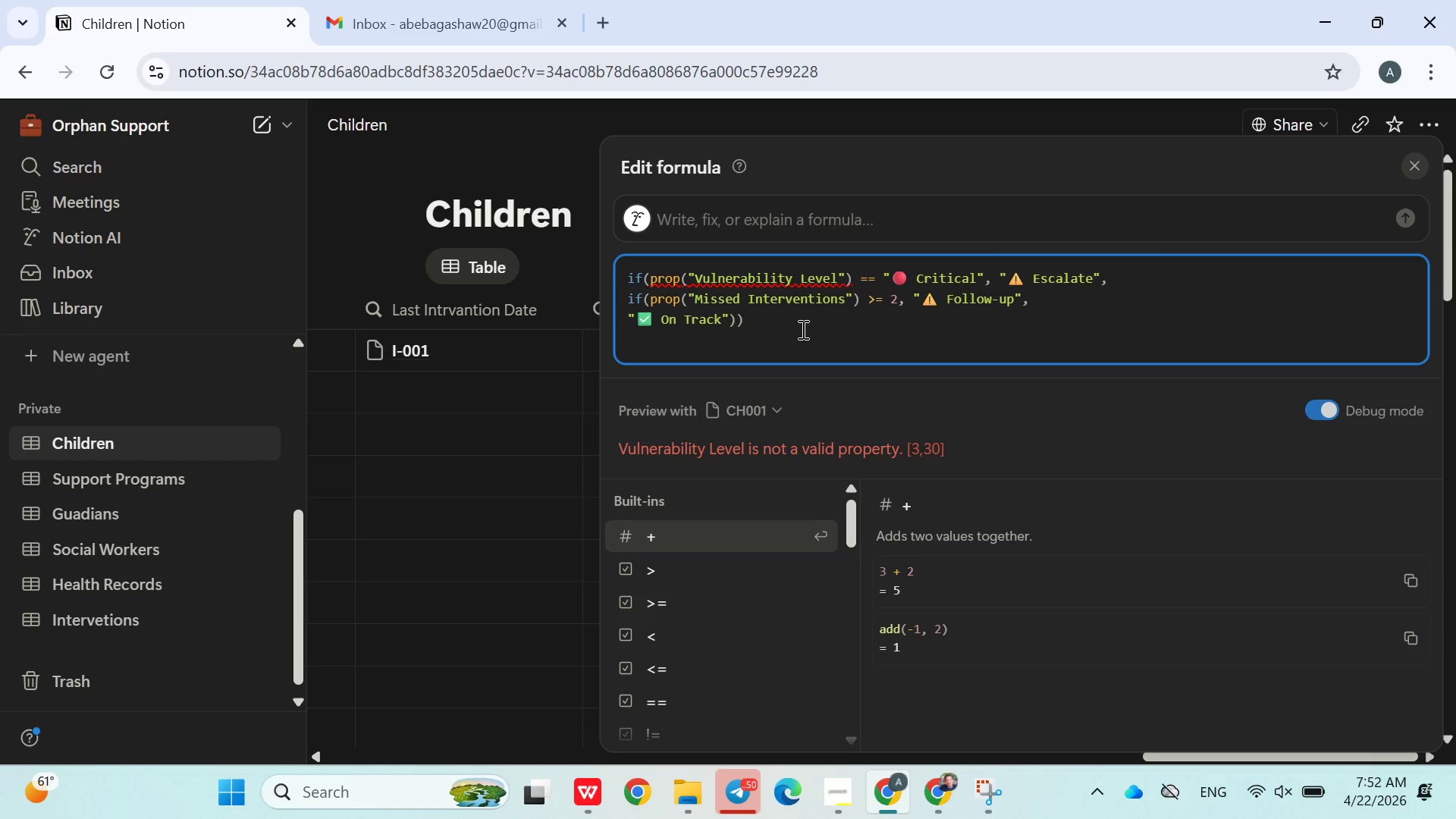 
left_click([479, 432])
 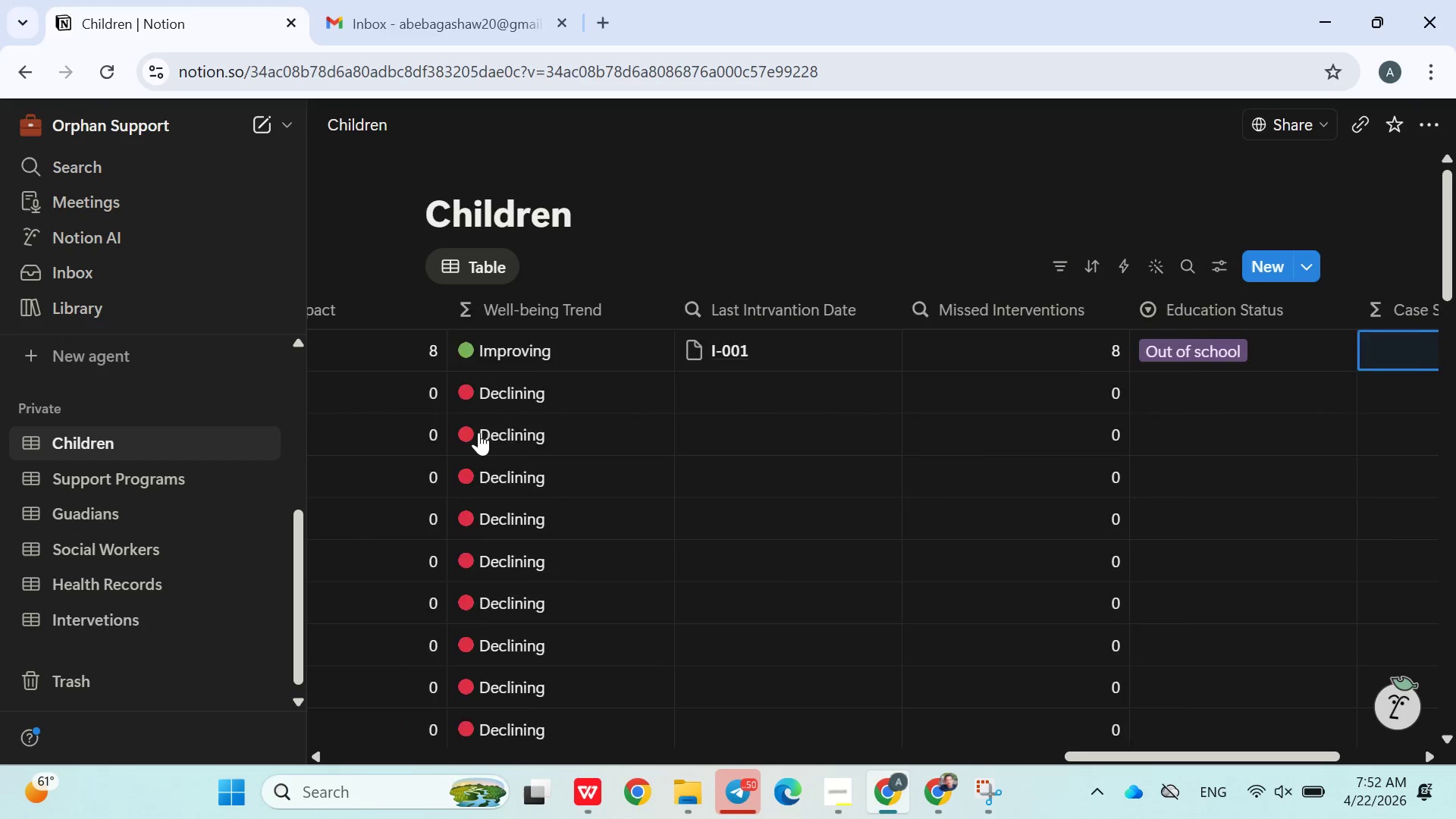 
mouse_move([830, 356])
 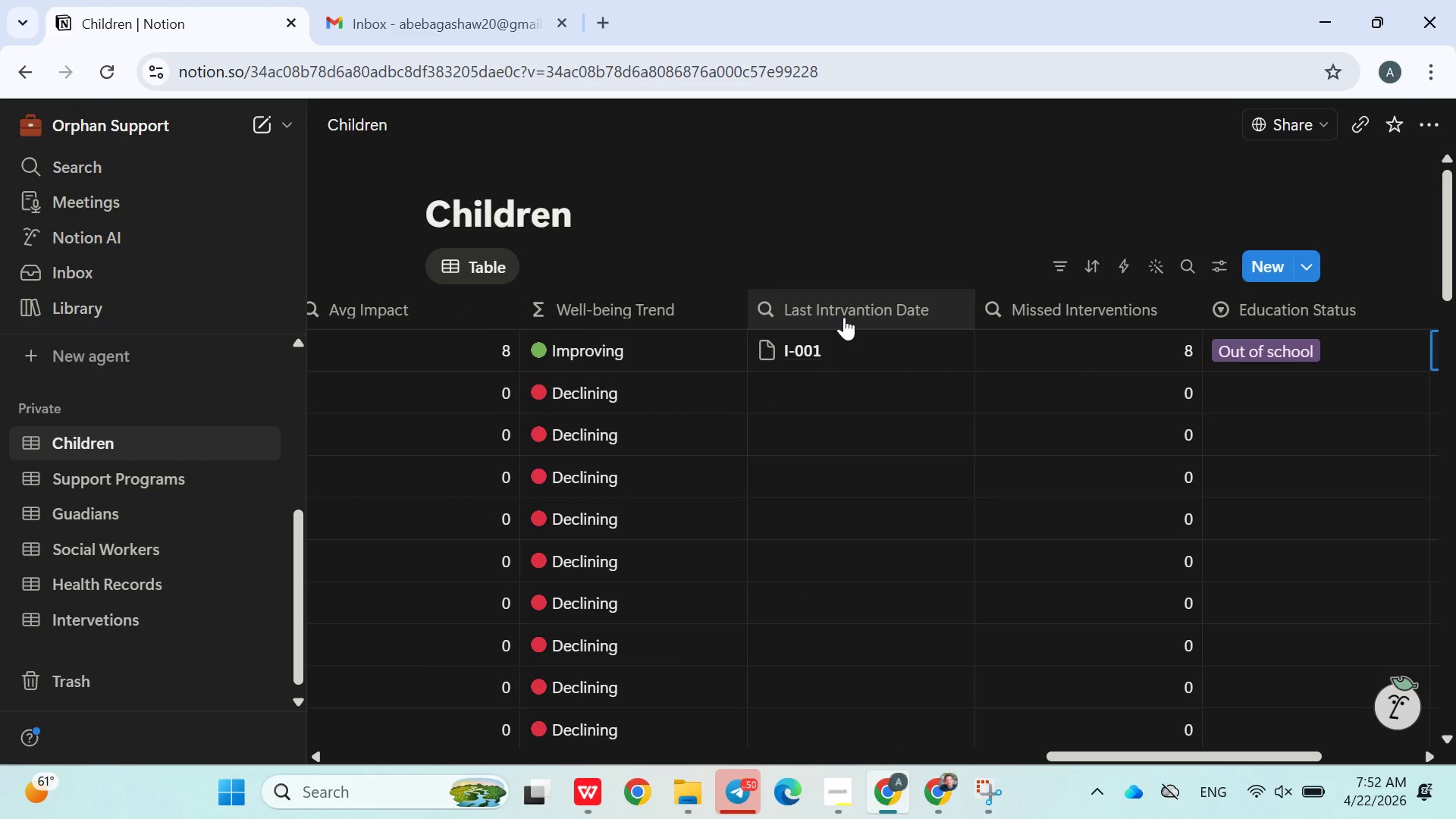 
left_click([844, 317])
 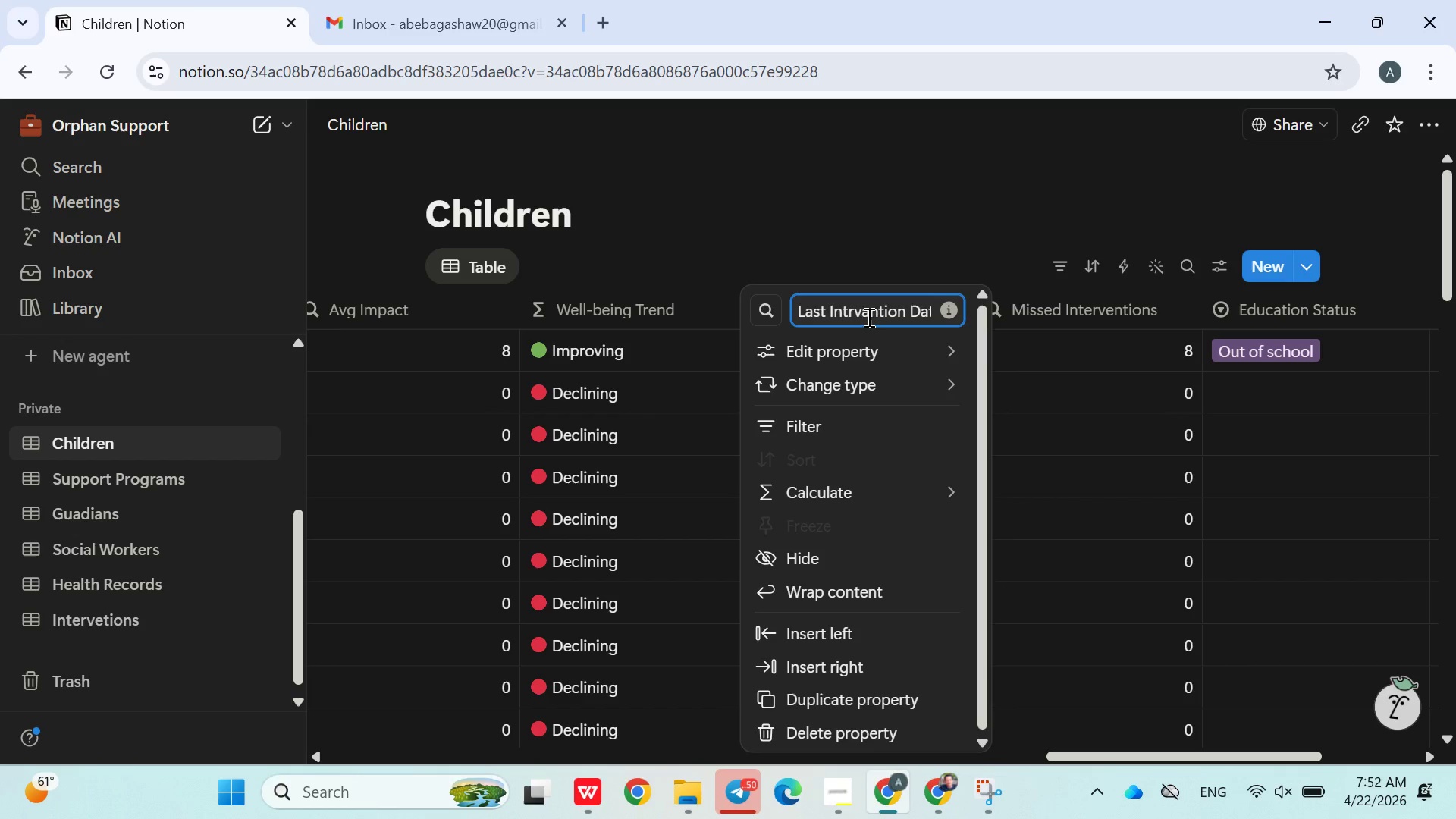 
left_click([870, 321])
 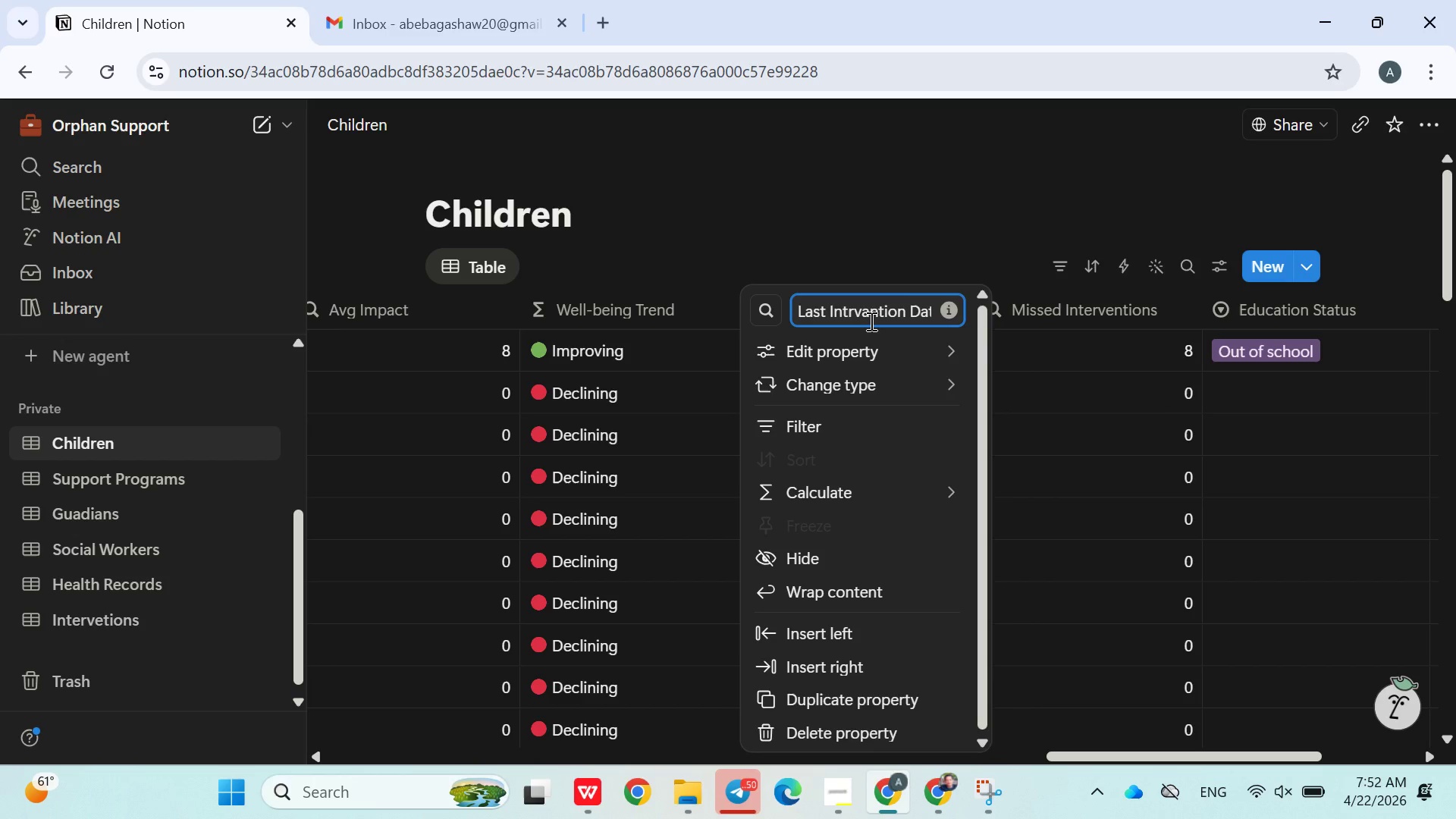 
key(Backspace)
 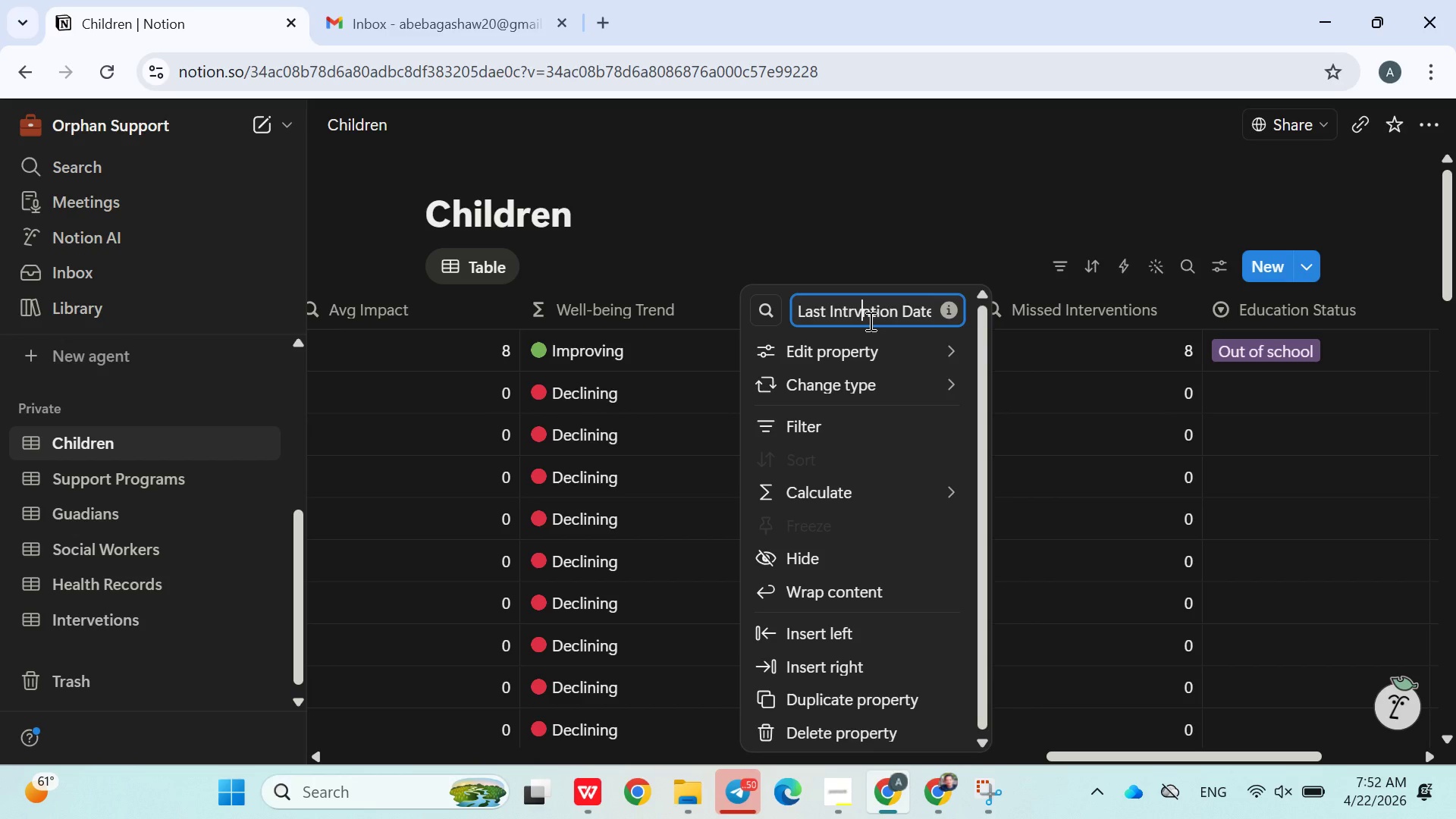 
key(E)
 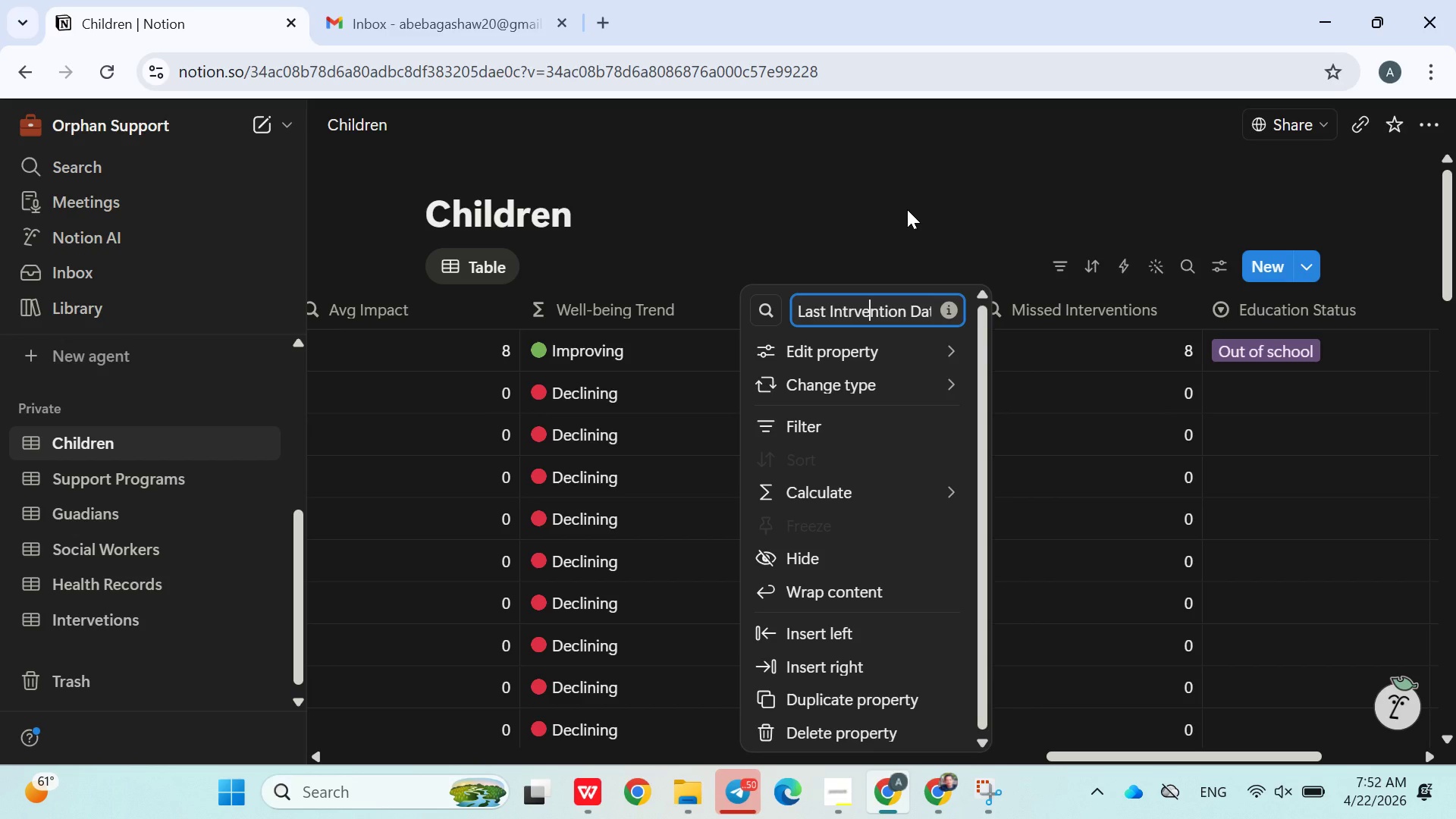 
mouse_move([836, 494])
 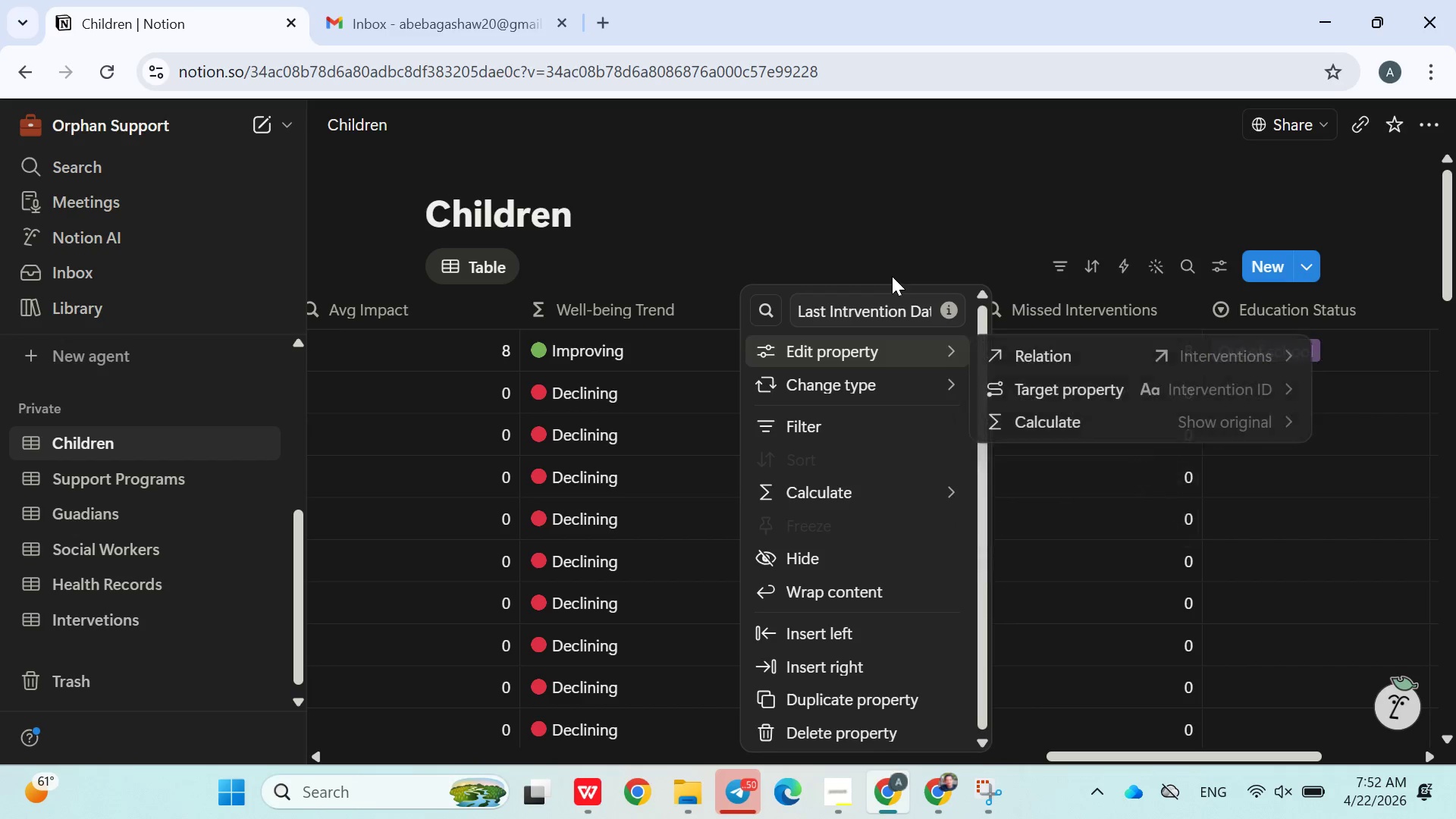 
left_click([886, 237])
 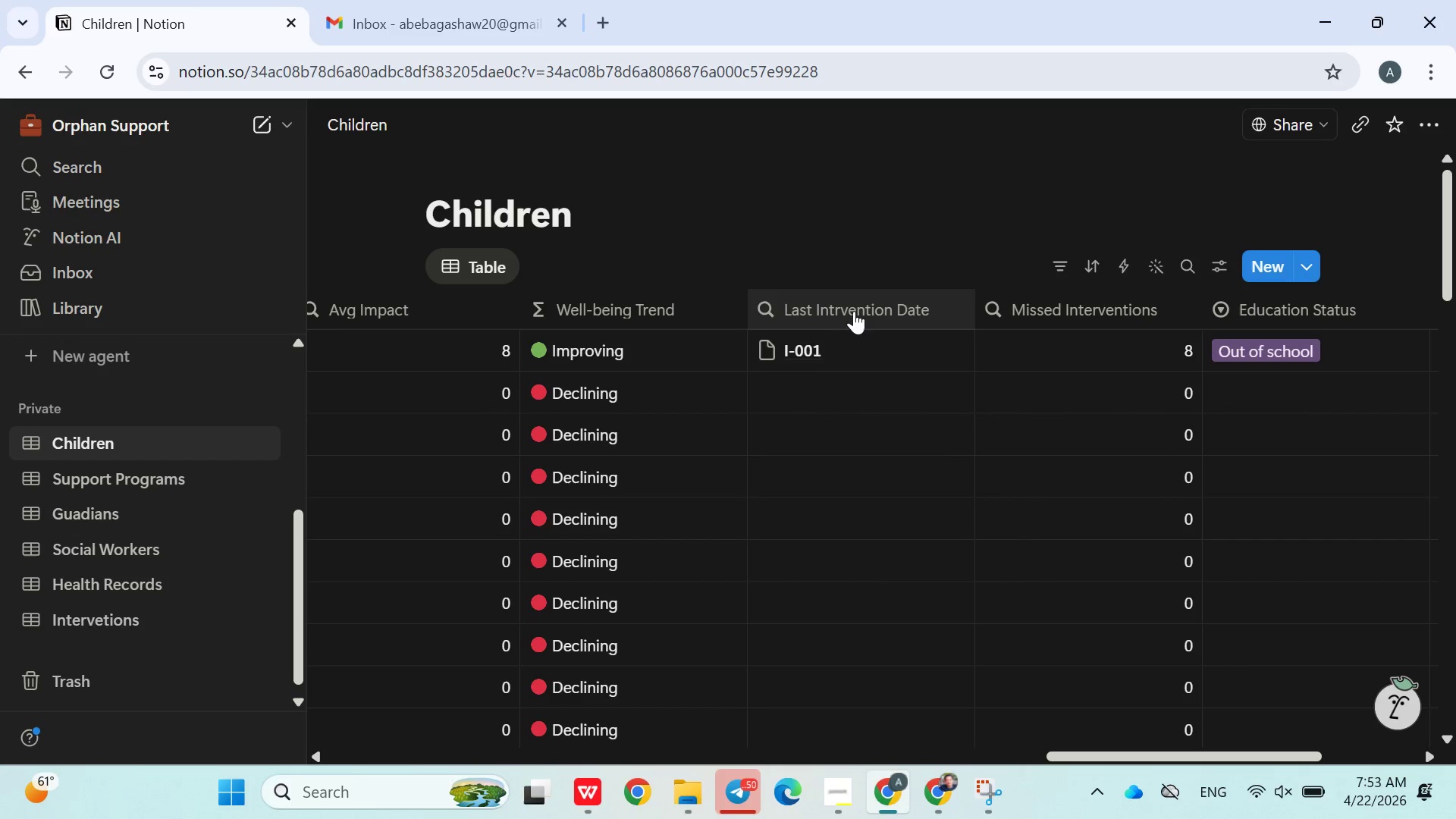 
left_click([852, 313])
 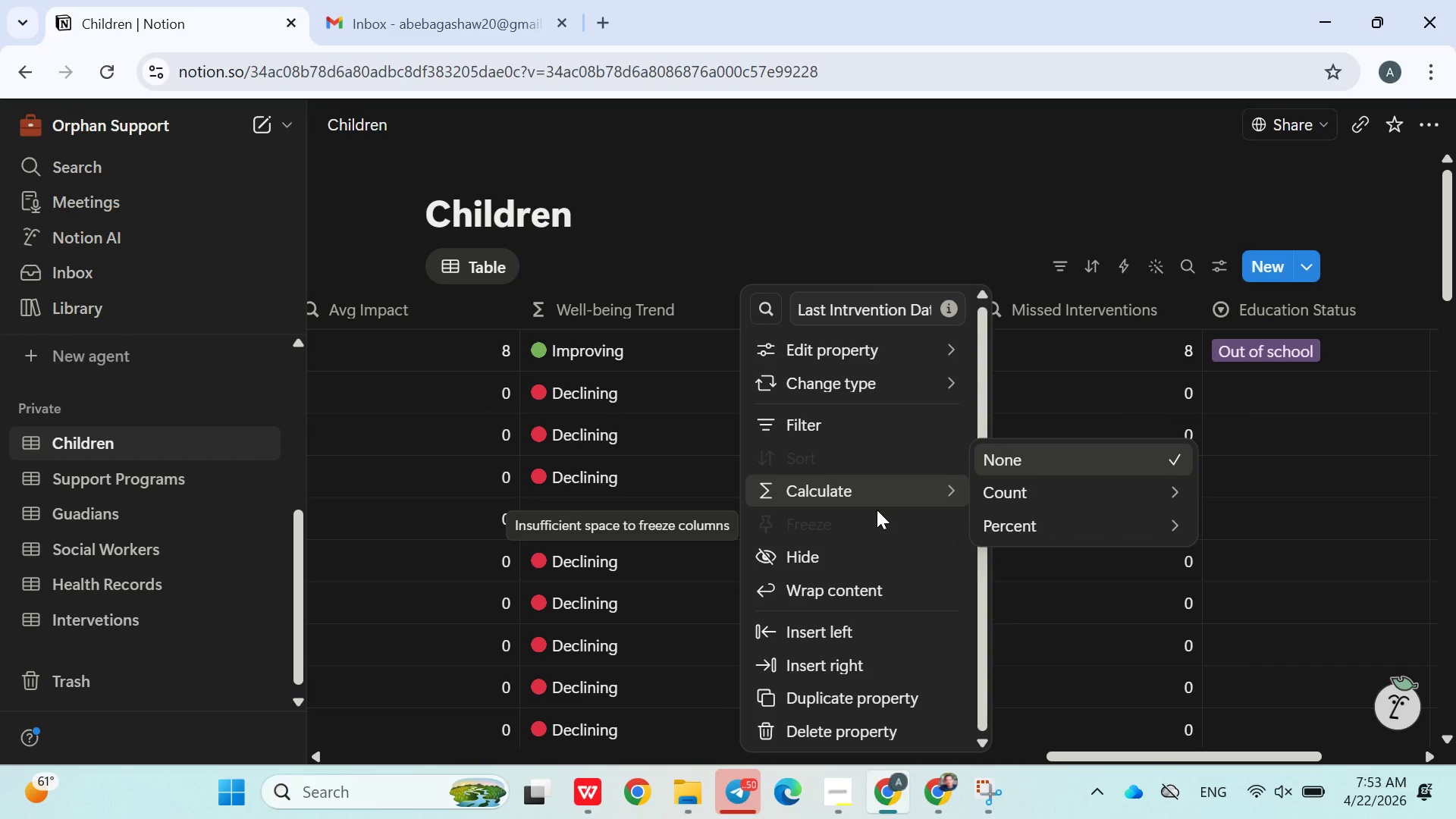 
mouse_move([859, 388])
 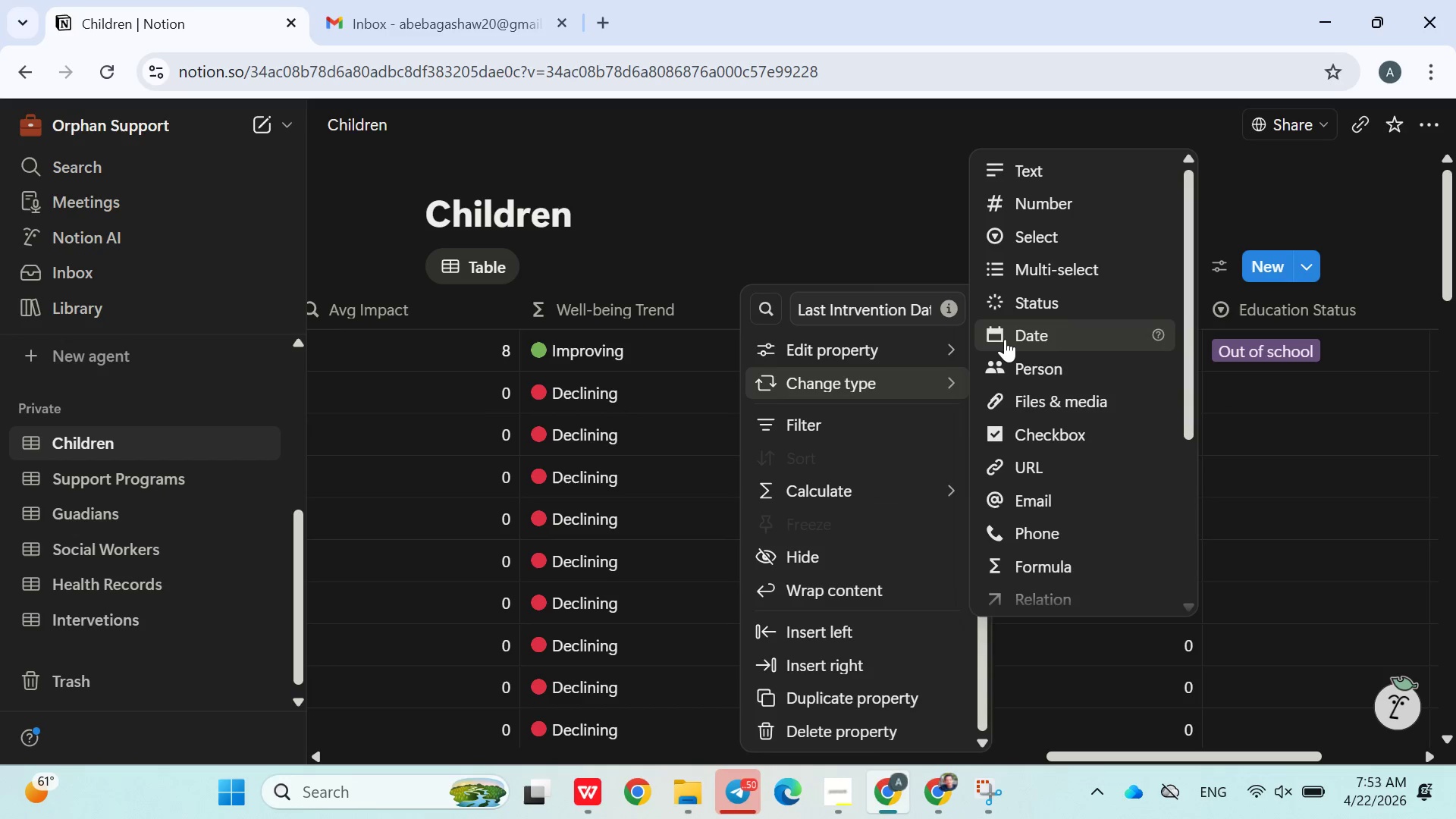 
left_click([1007, 339])
 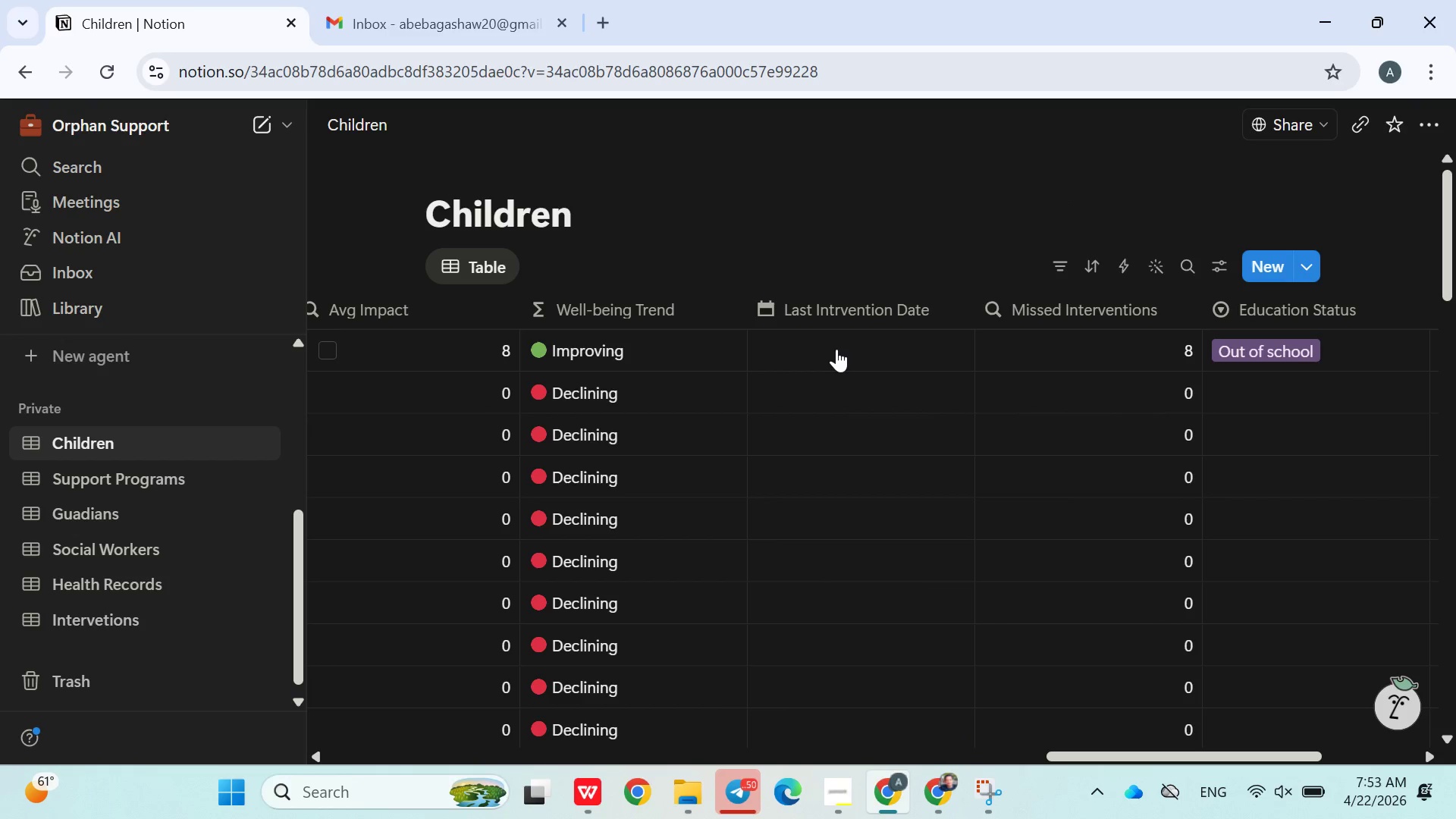 
left_click([836, 349])
 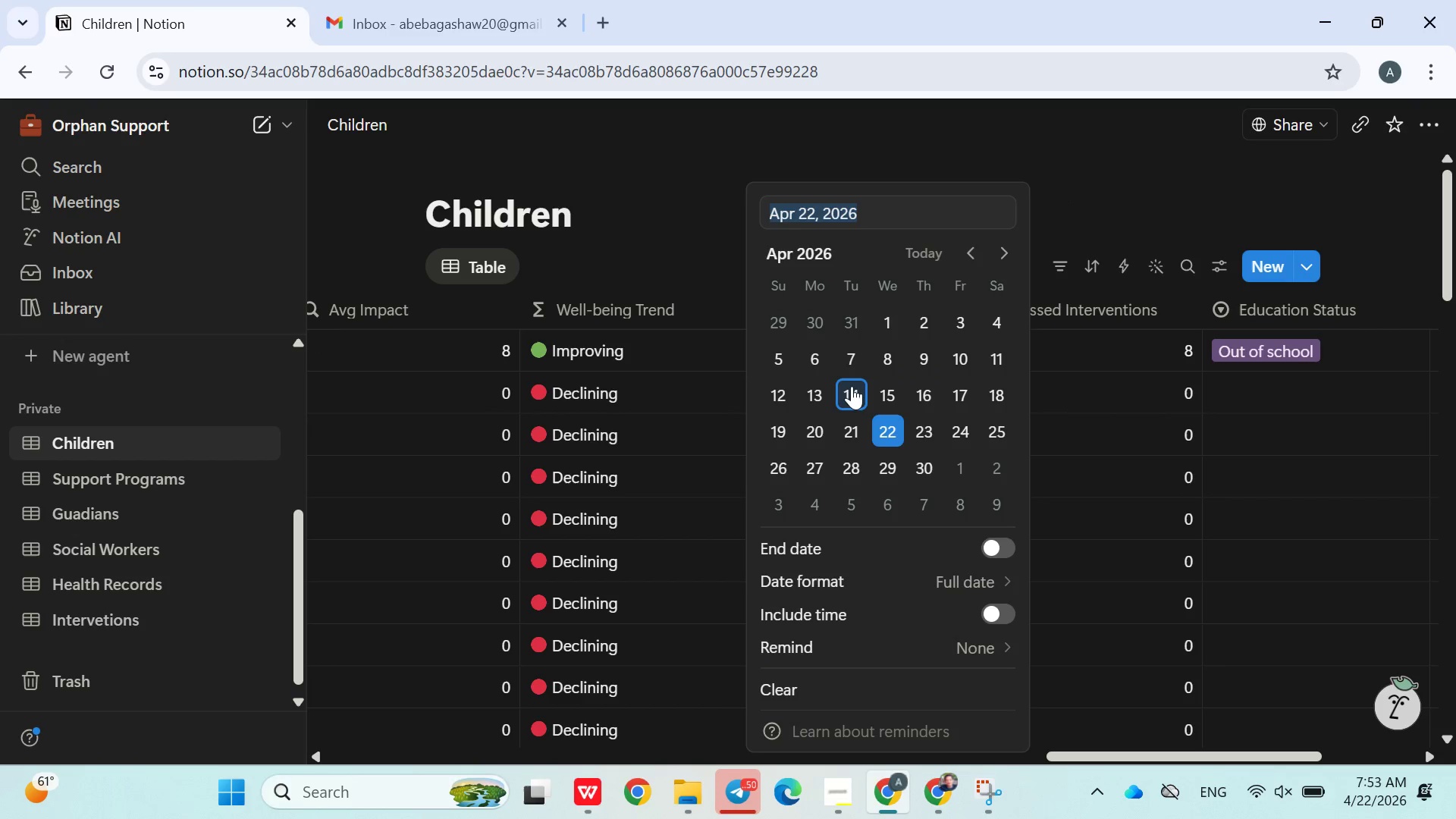 
left_click([852, 386])
 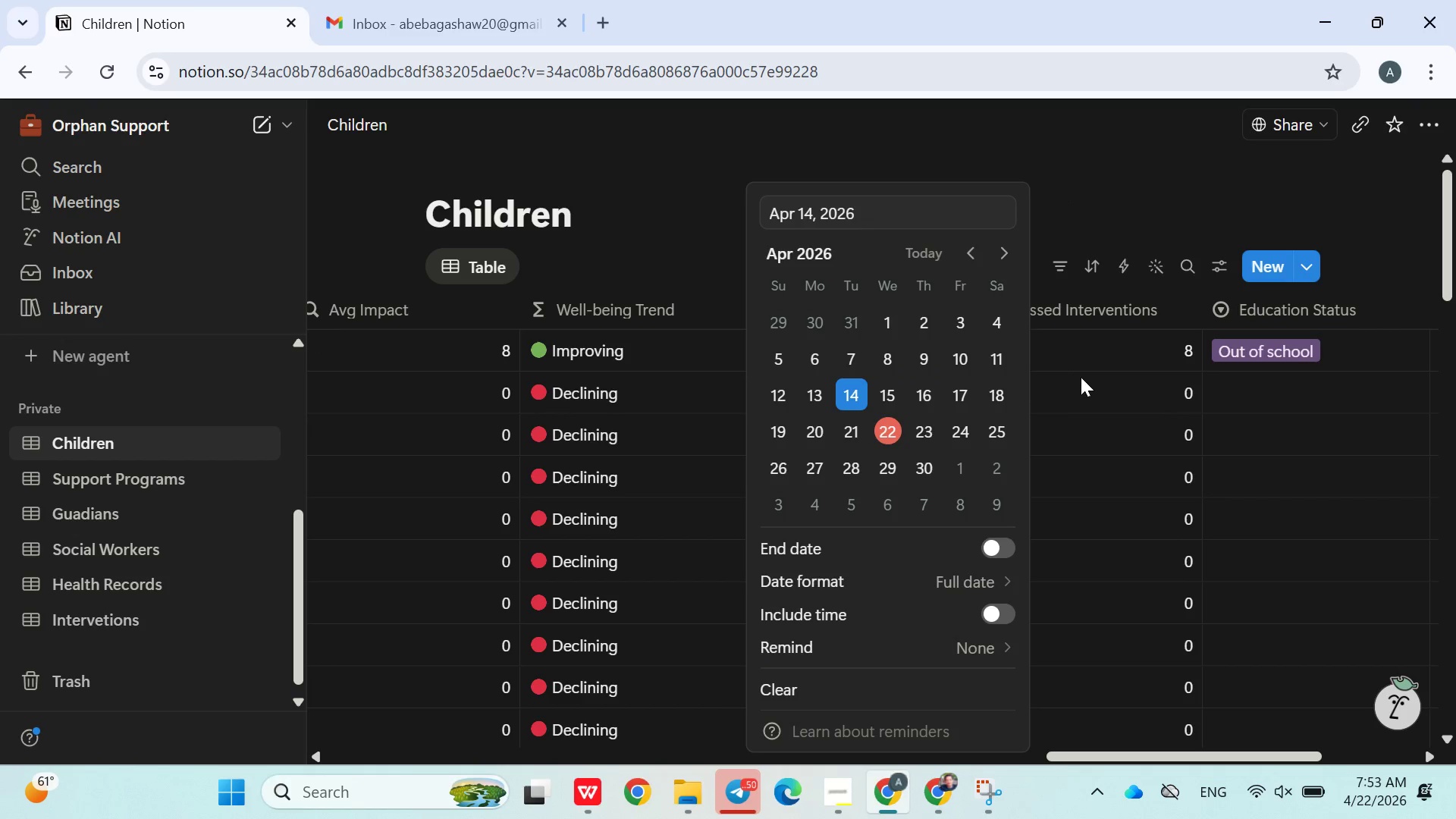 
left_click([1085, 382])
 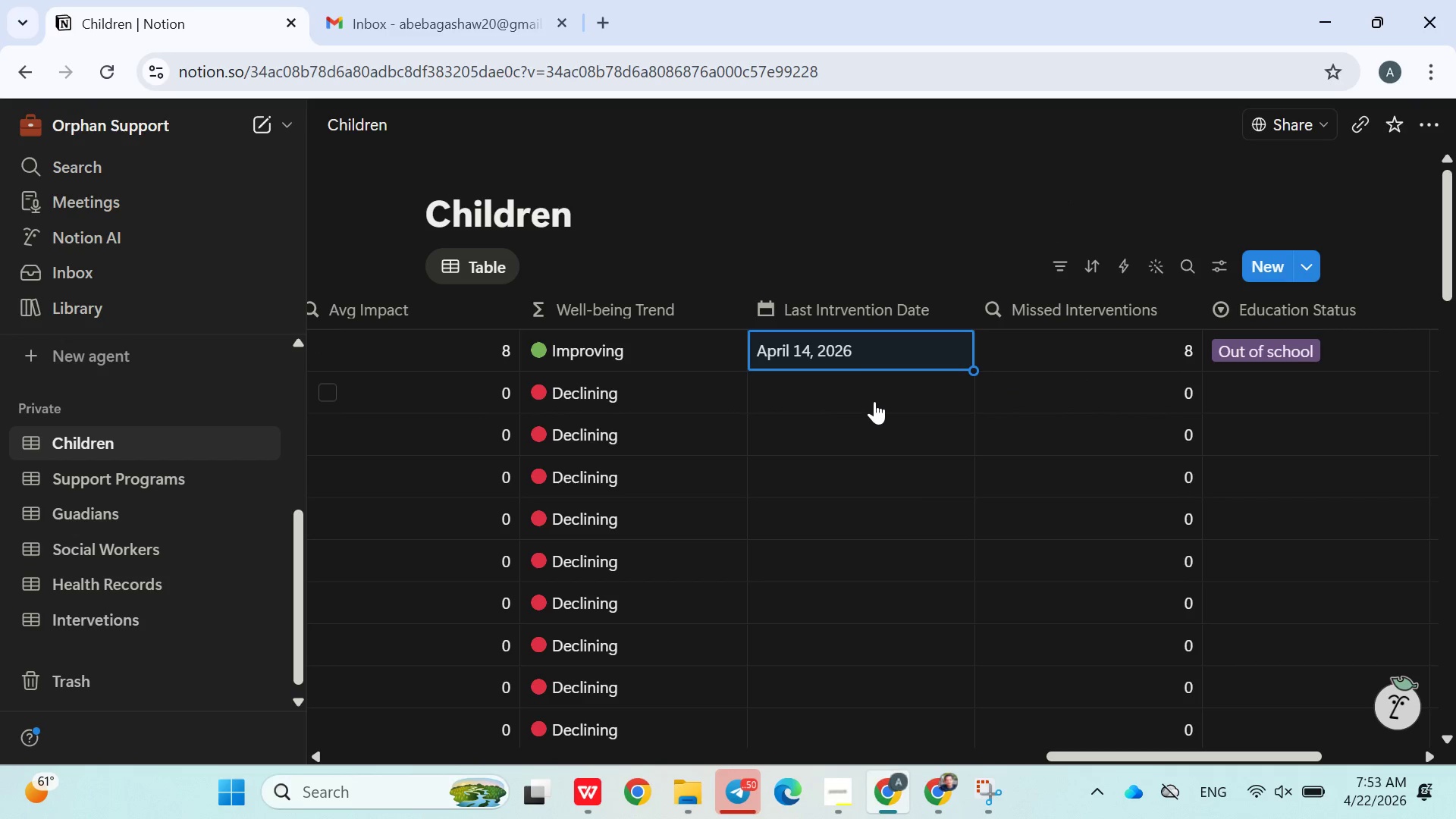 
left_click([871, 391])
 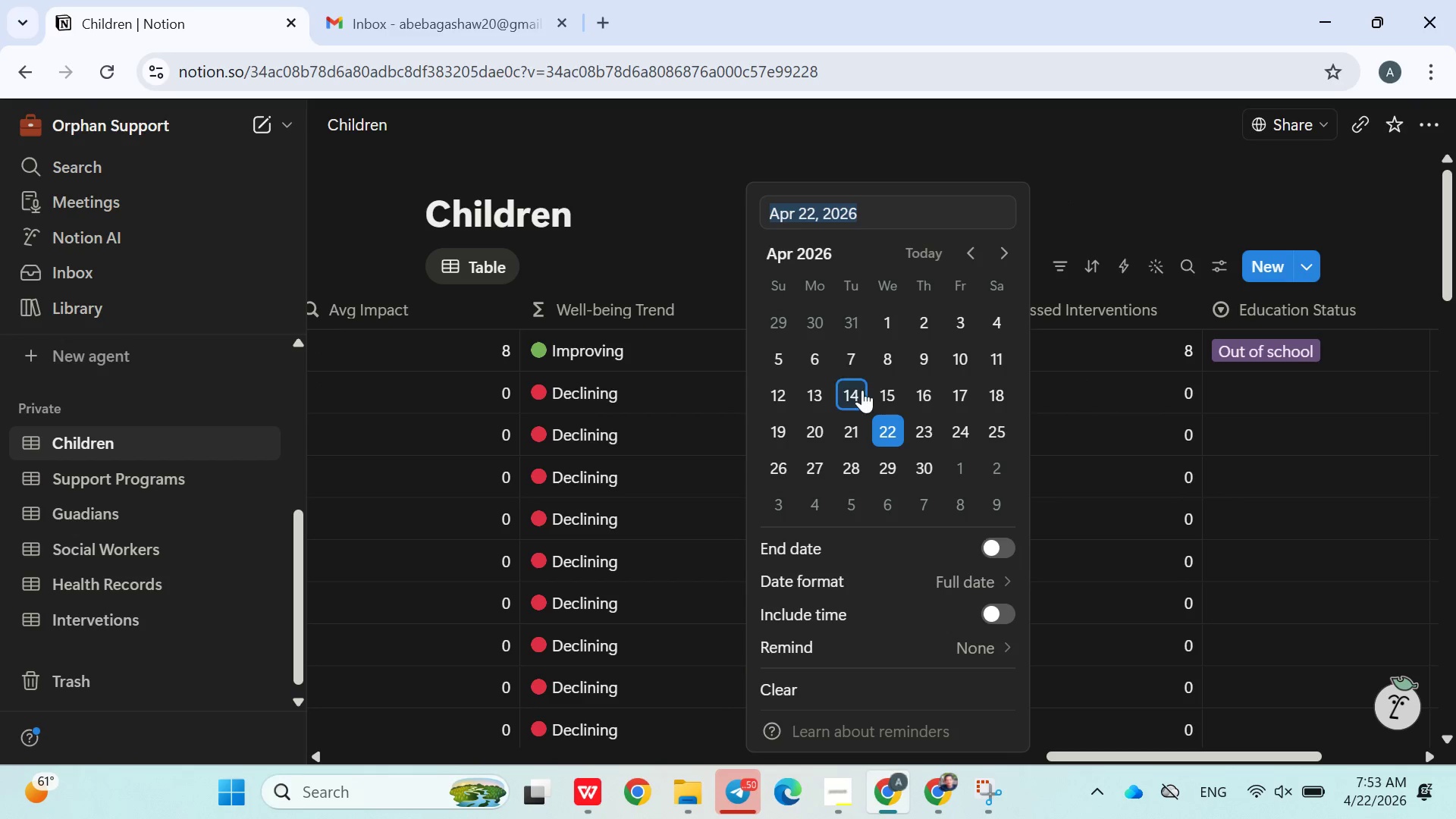 
left_click([853, 390])
 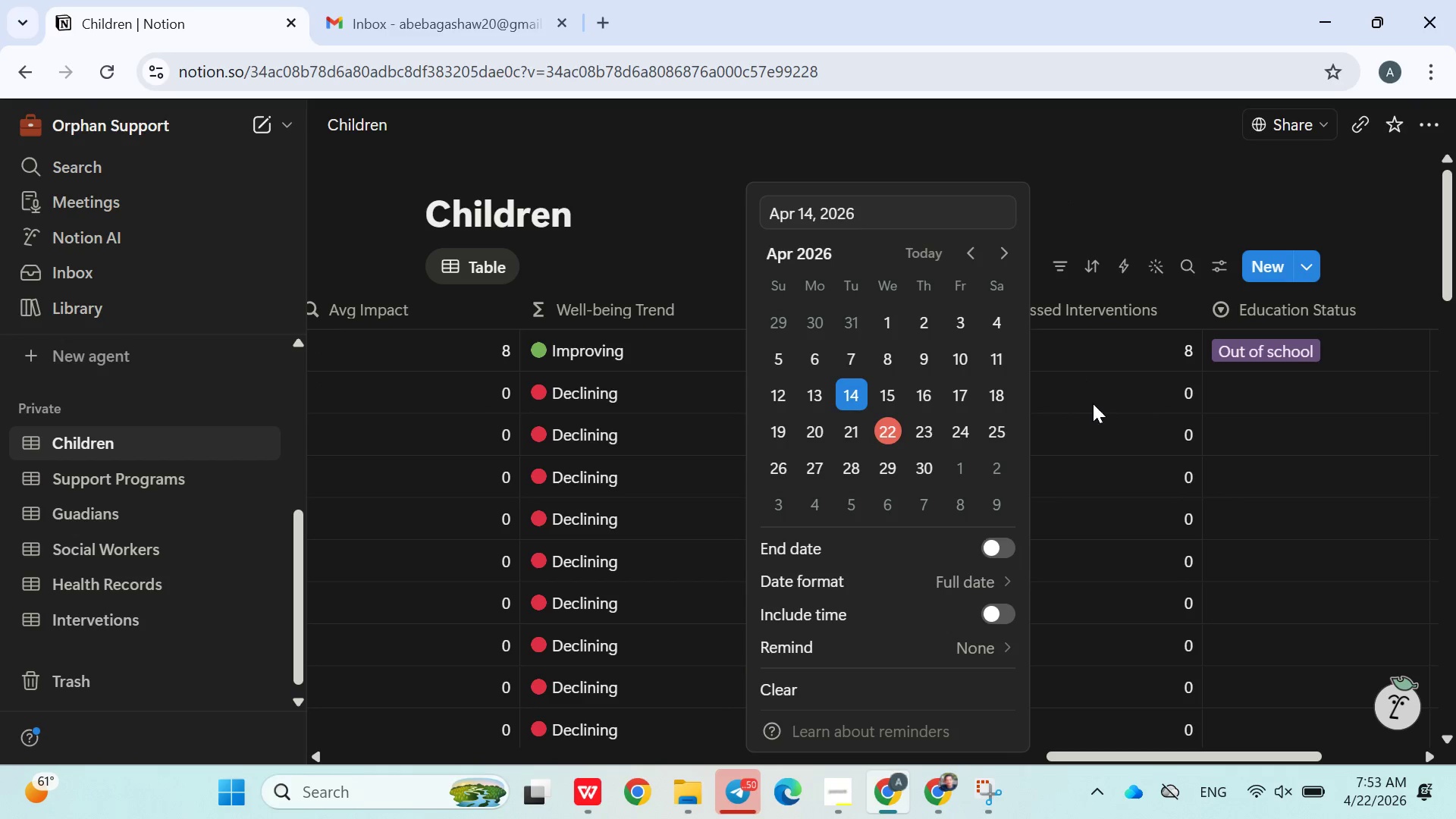 
left_click([1096, 406])
 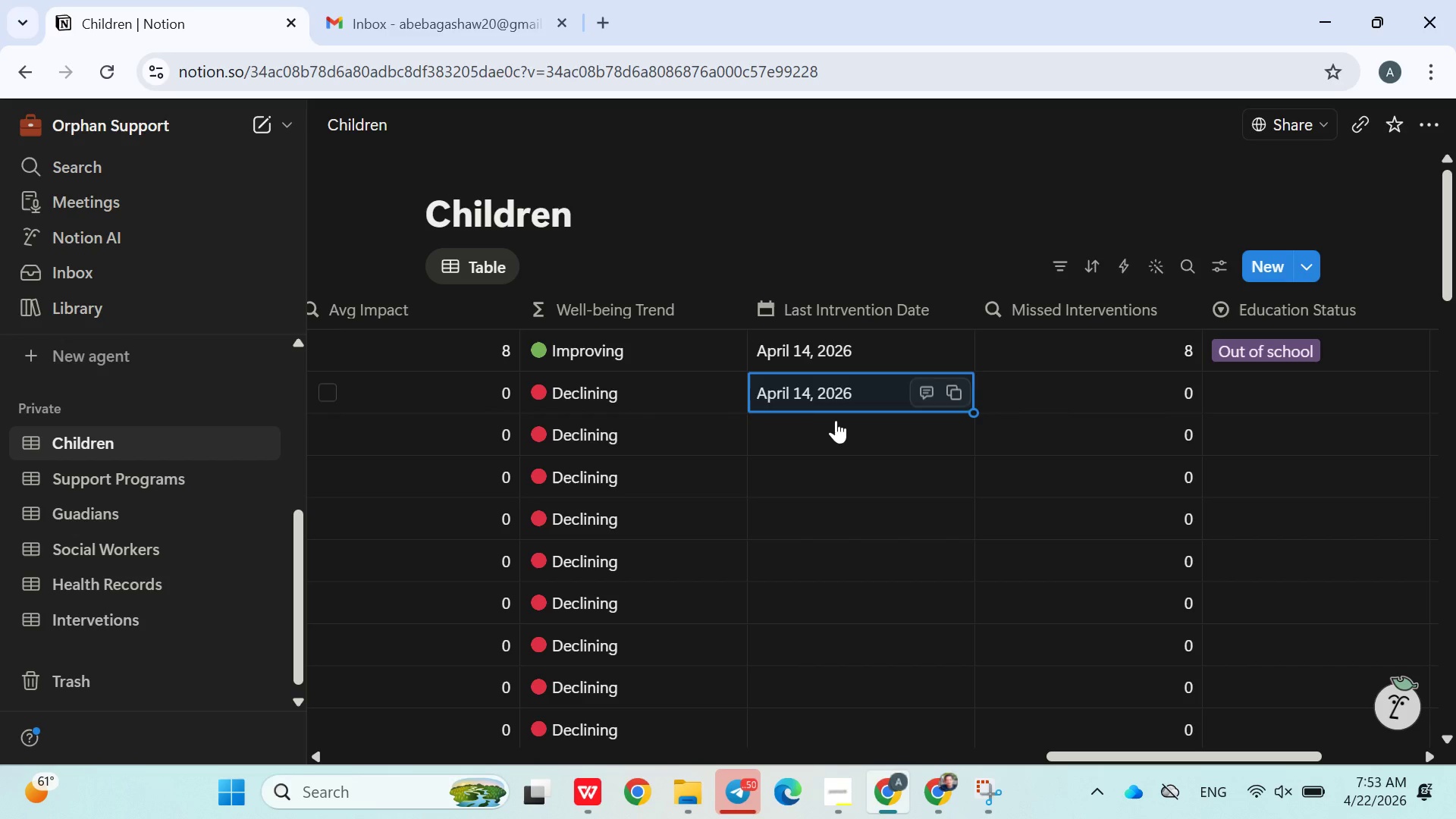 
left_click([843, 444])
 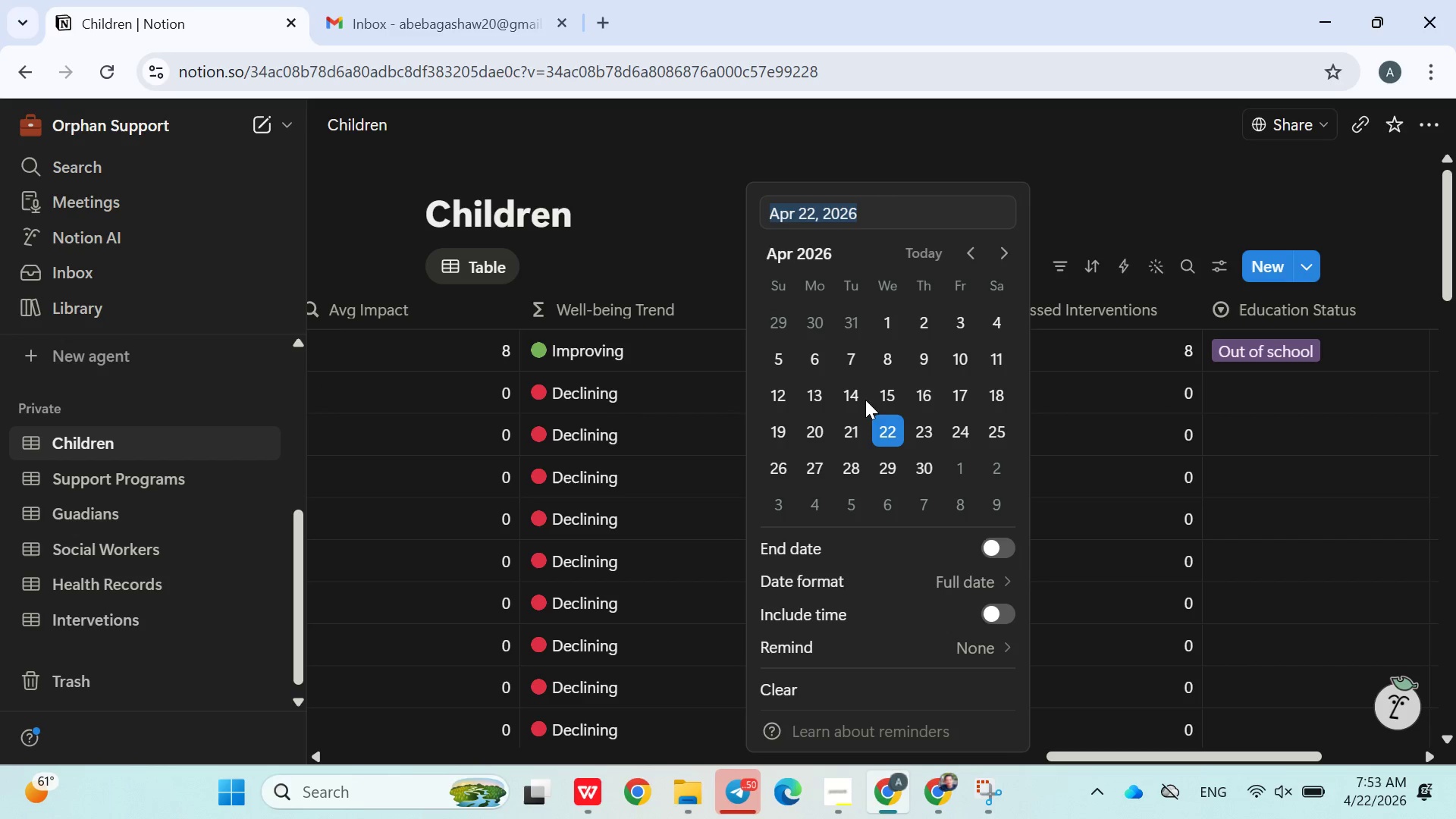 
left_click([858, 398])
 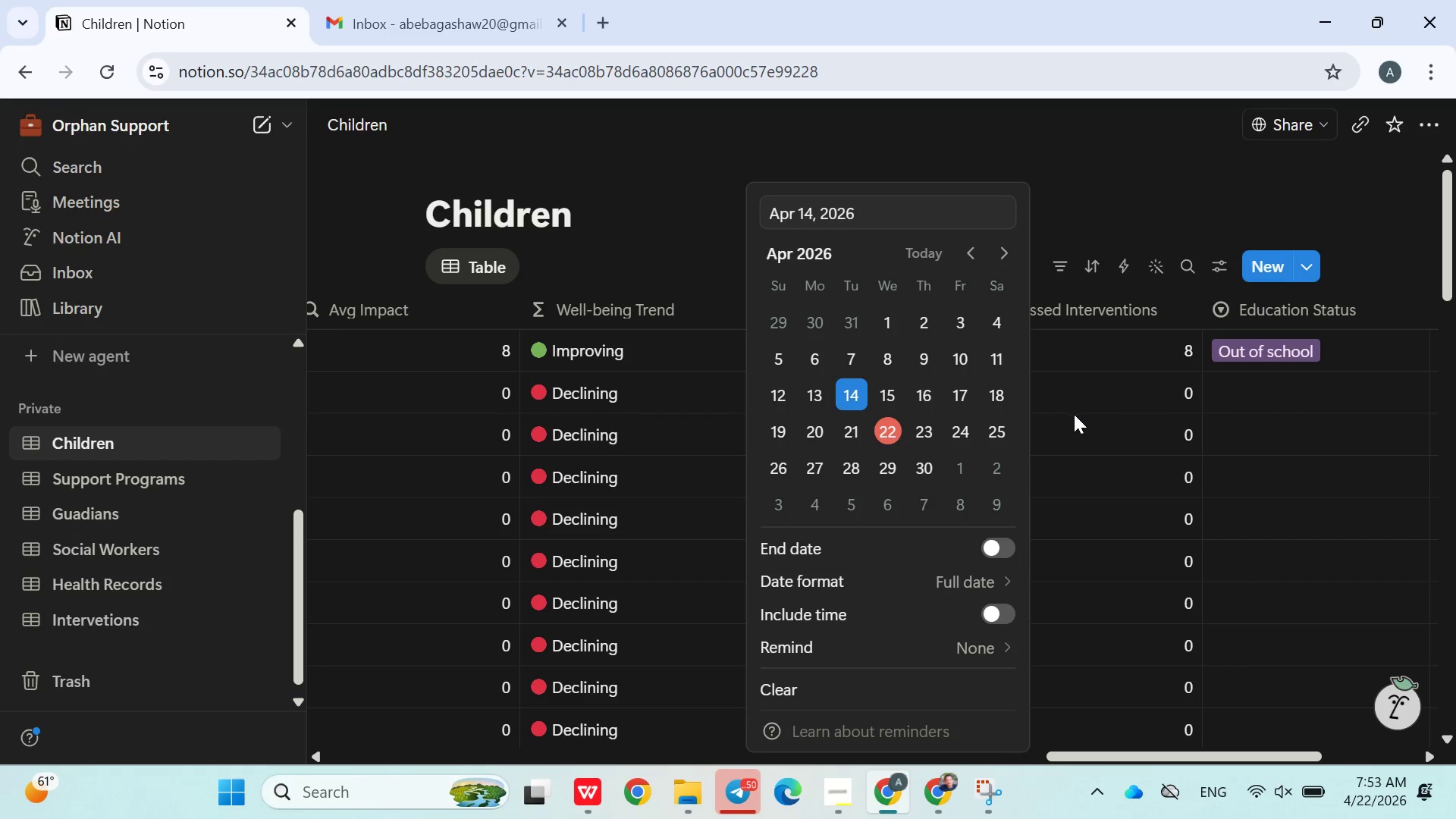 
left_click([1082, 421])
 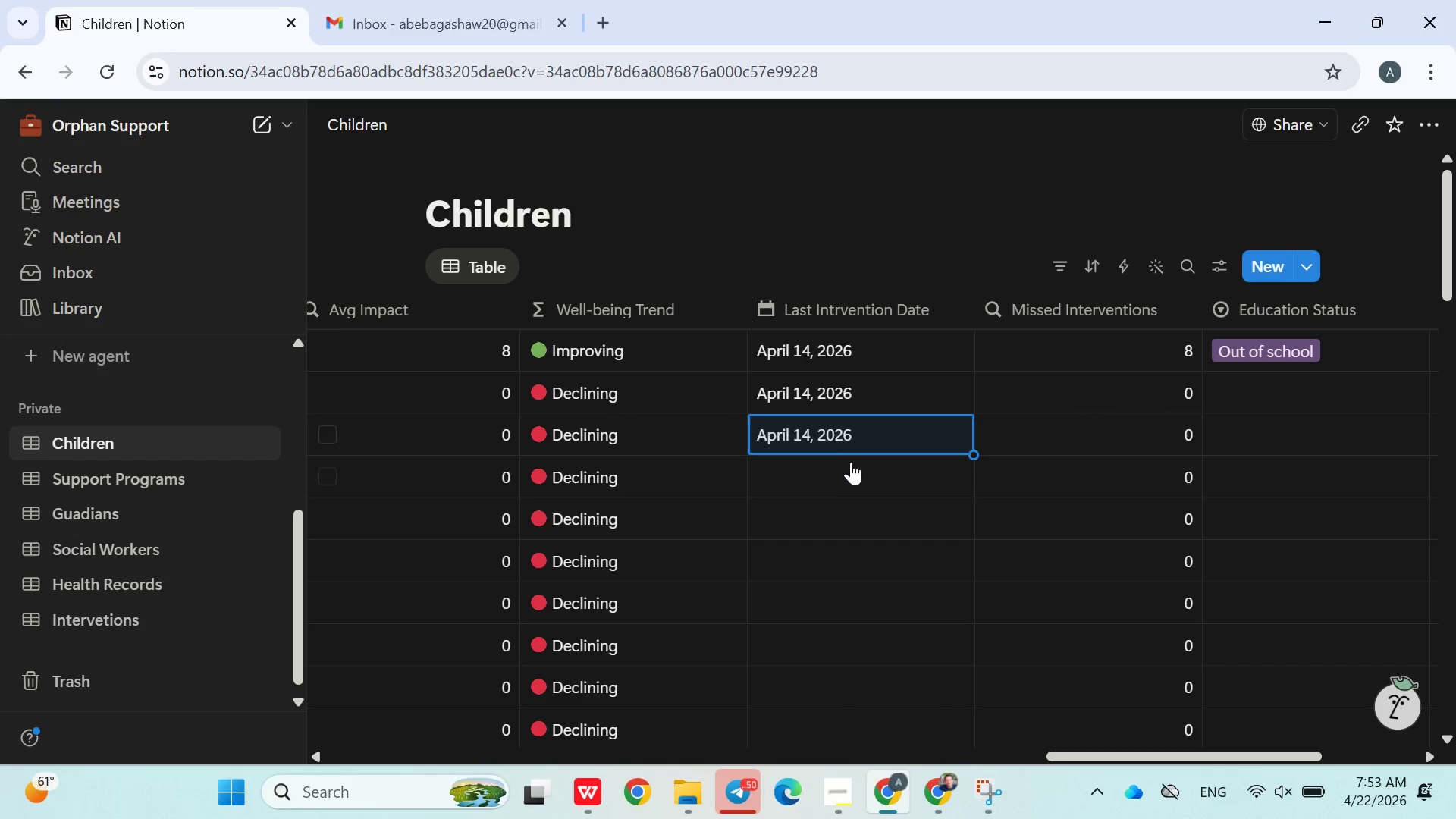 
left_click([849, 474])
 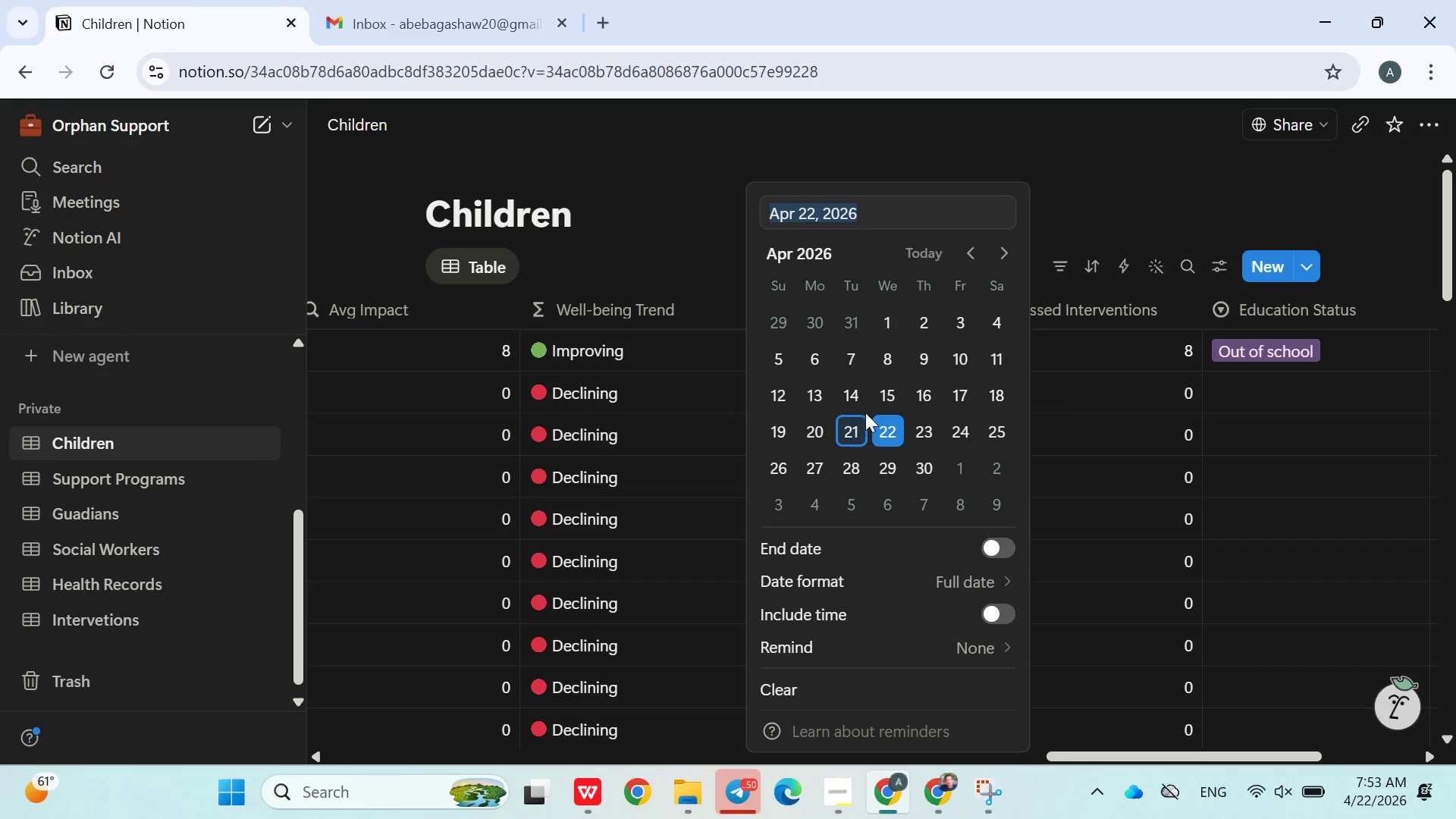 
left_click([860, 397])
 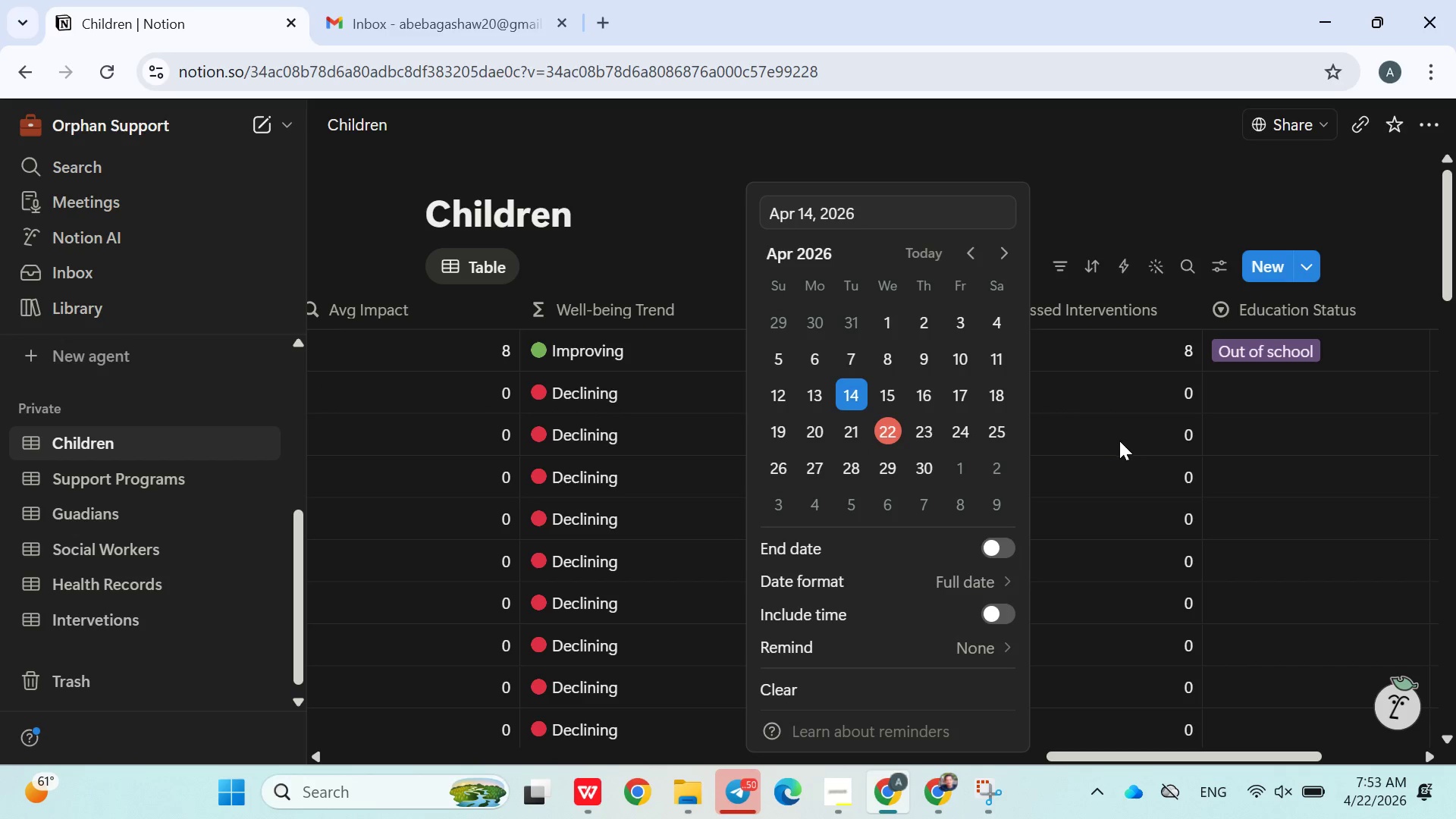 
left_click([1119, 441])
 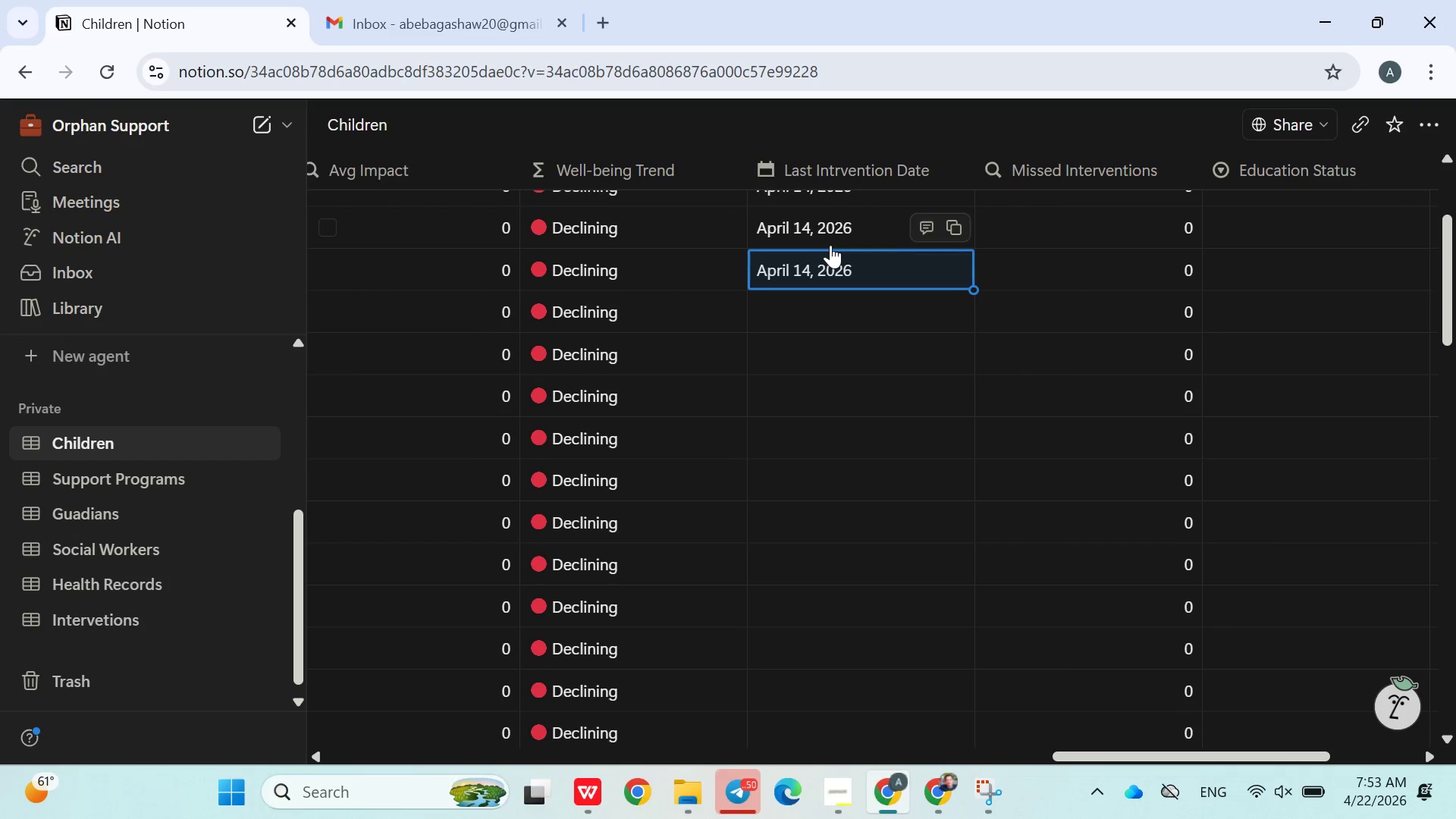 
left_click([807, 300])
 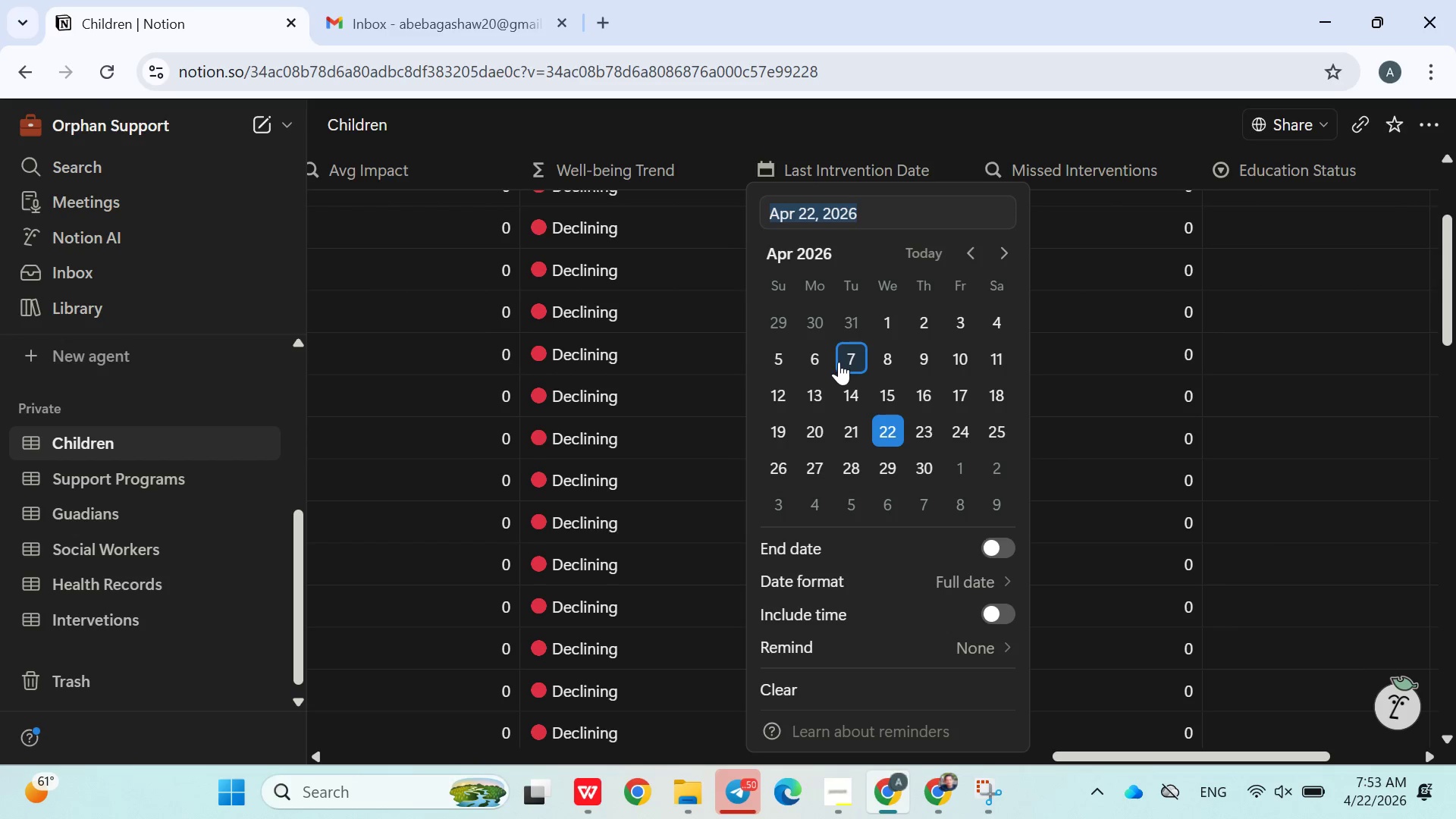 
left_click([842, 366])
 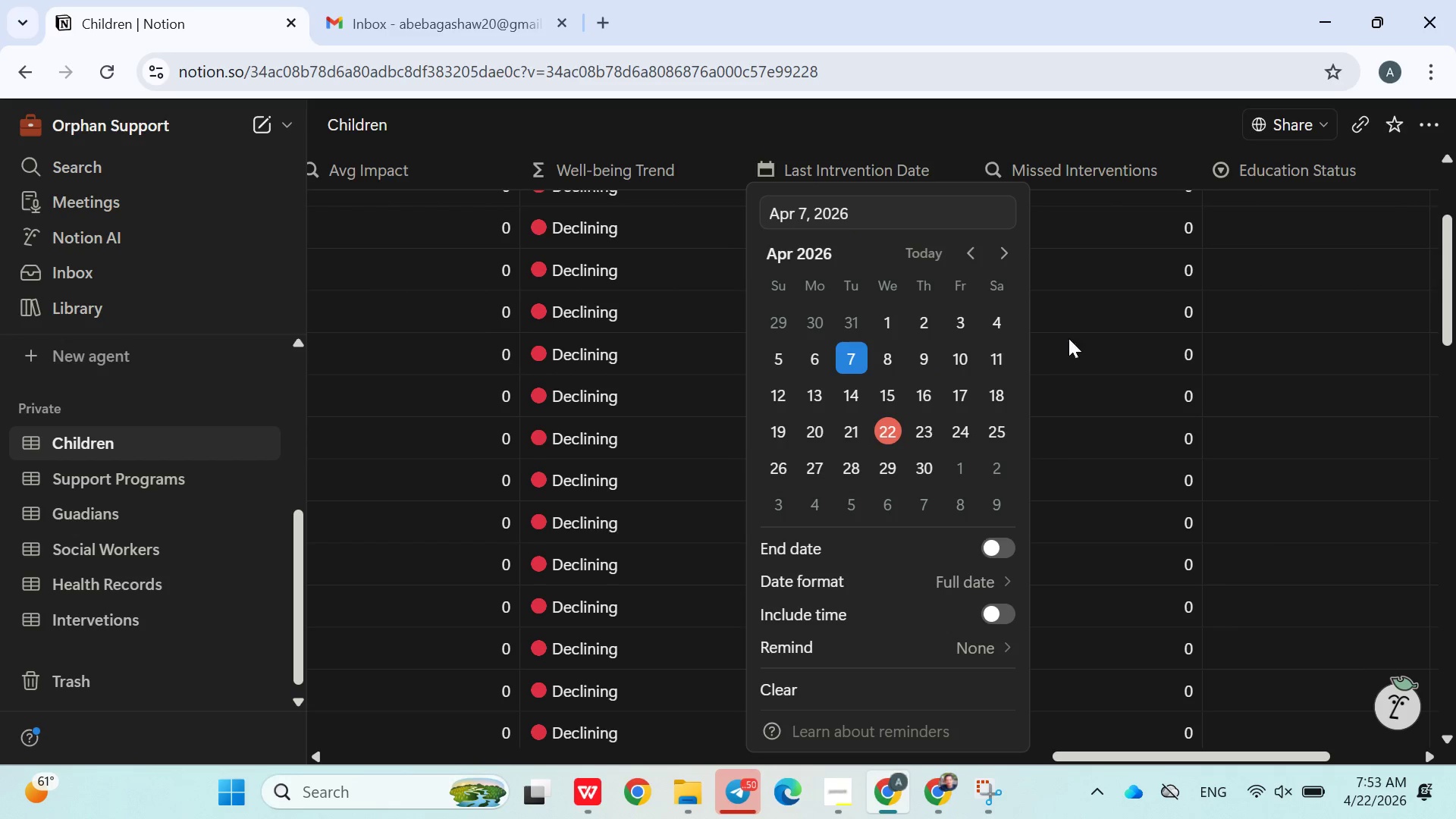 
left_click([1077, 340])
 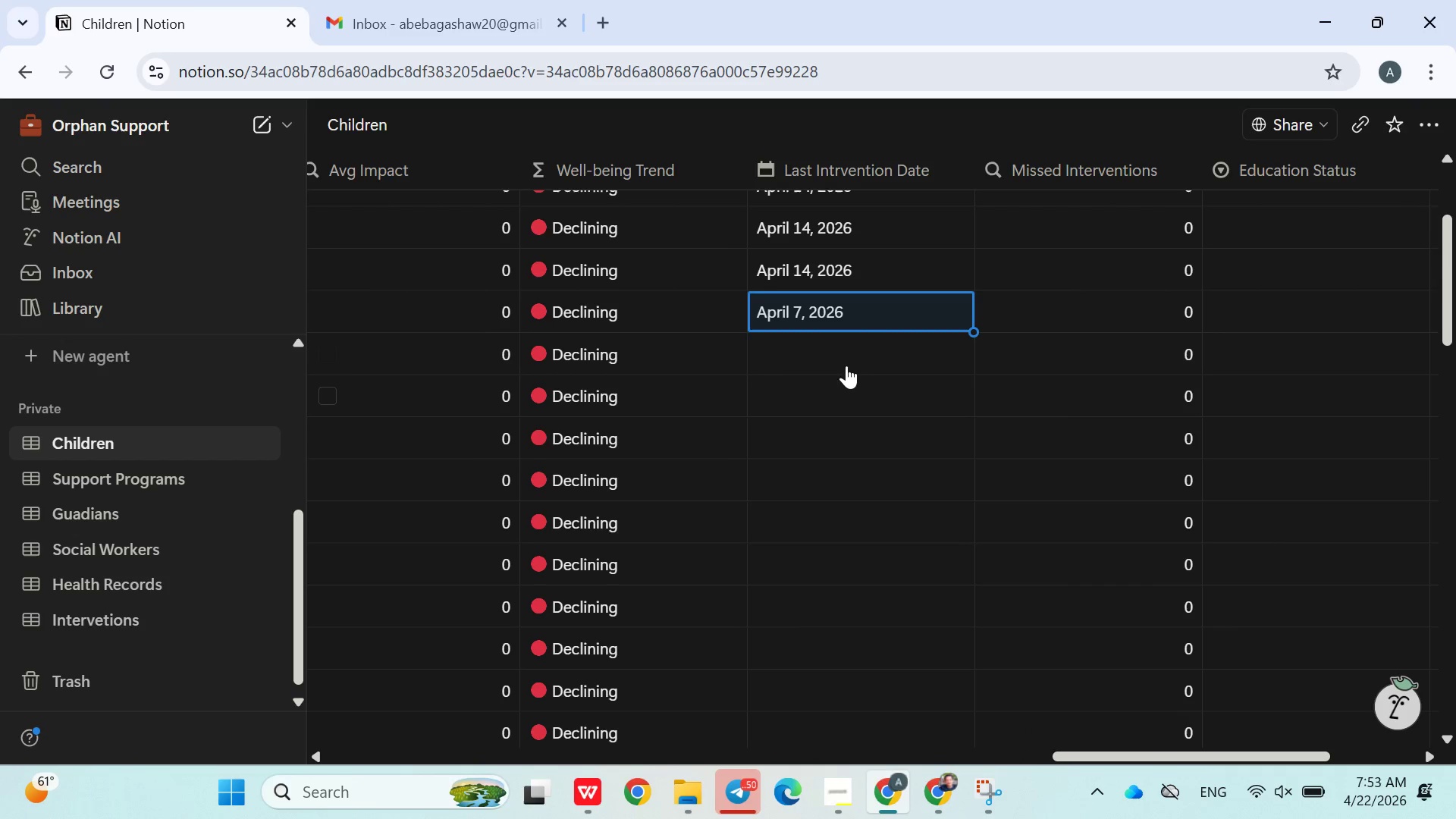 
left_click([841, 360])
 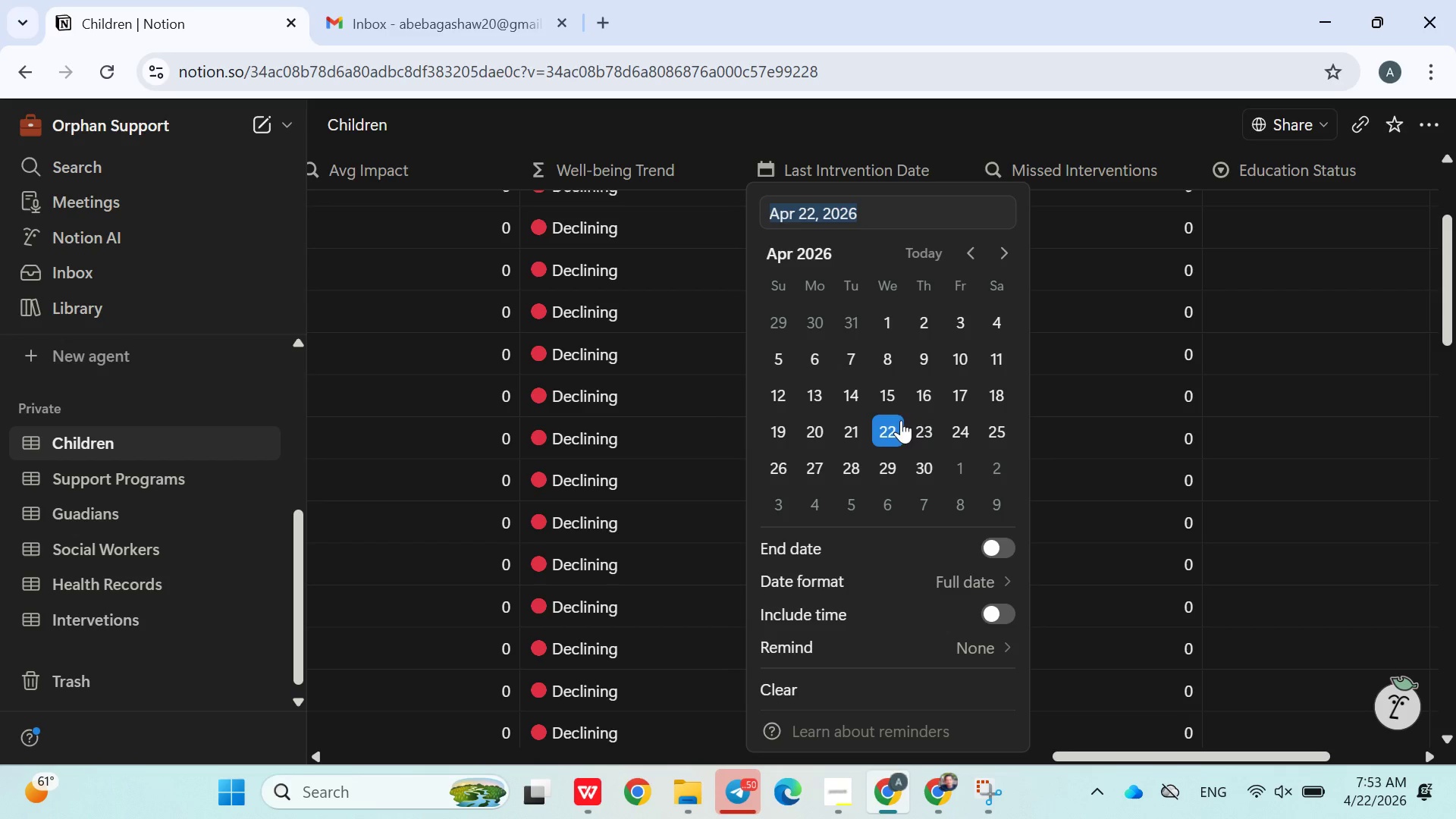 
left_click([892, 402])
 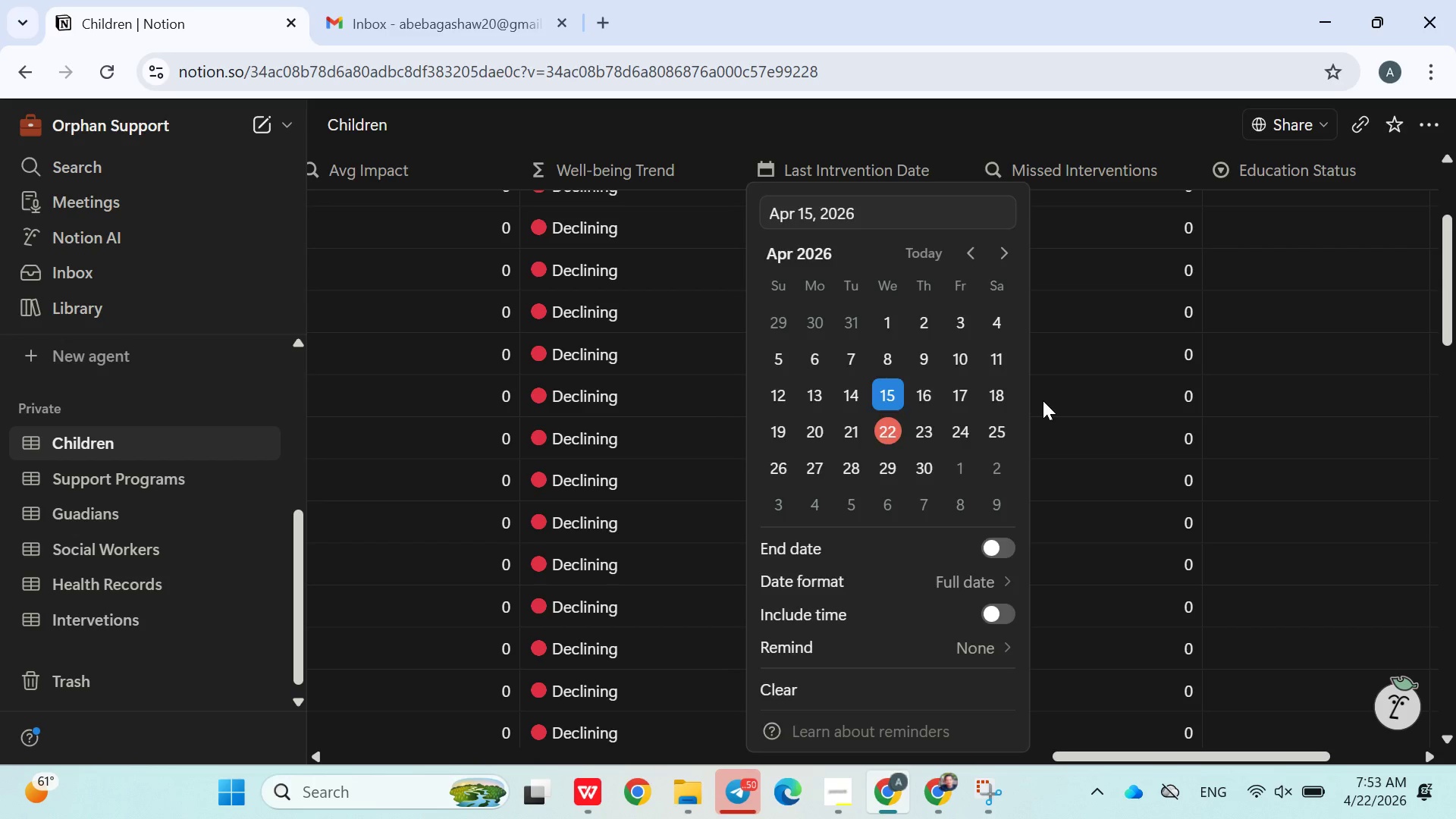 
double_click([1043, 400])
 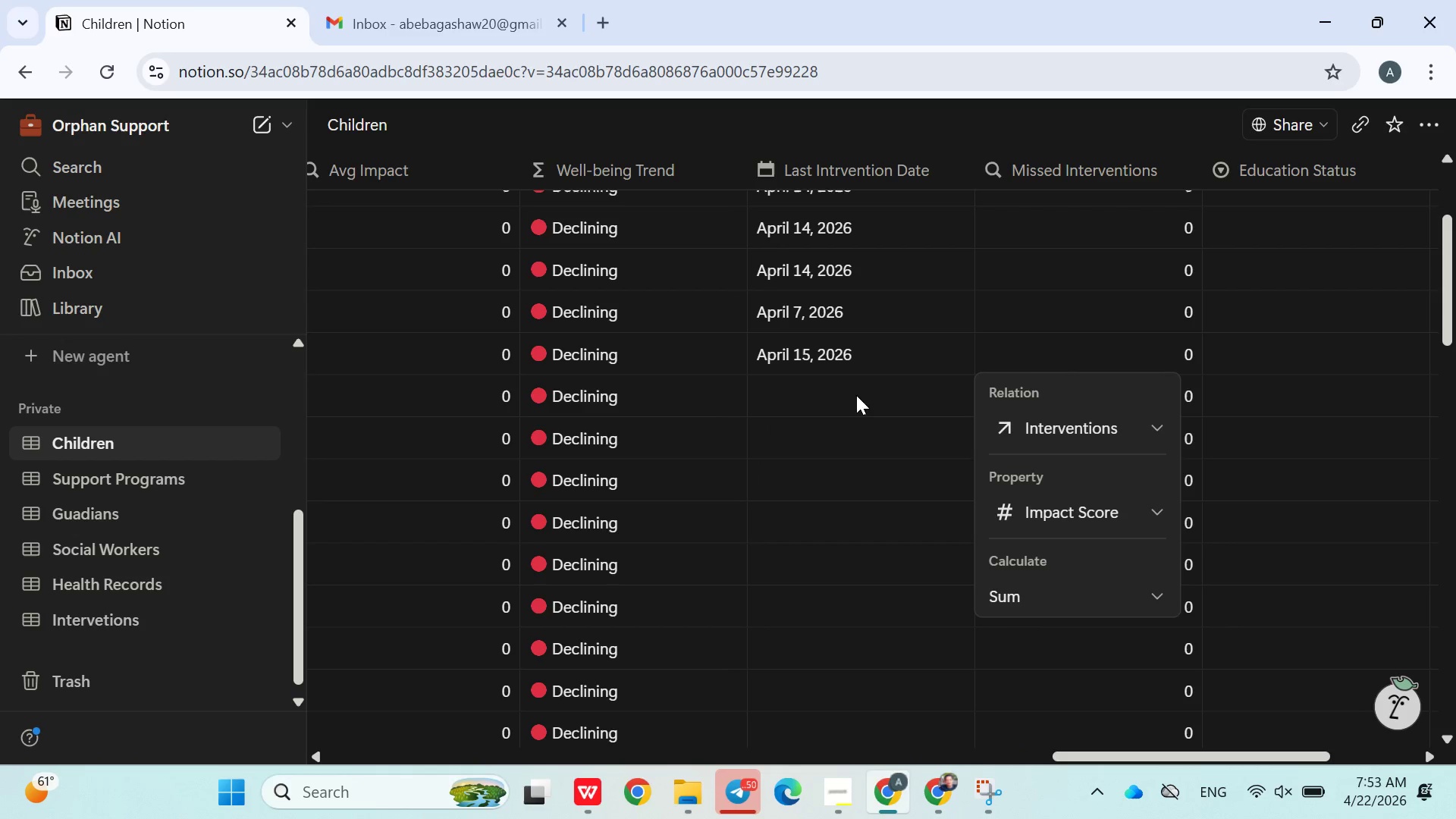 
left_click([831, 395])
 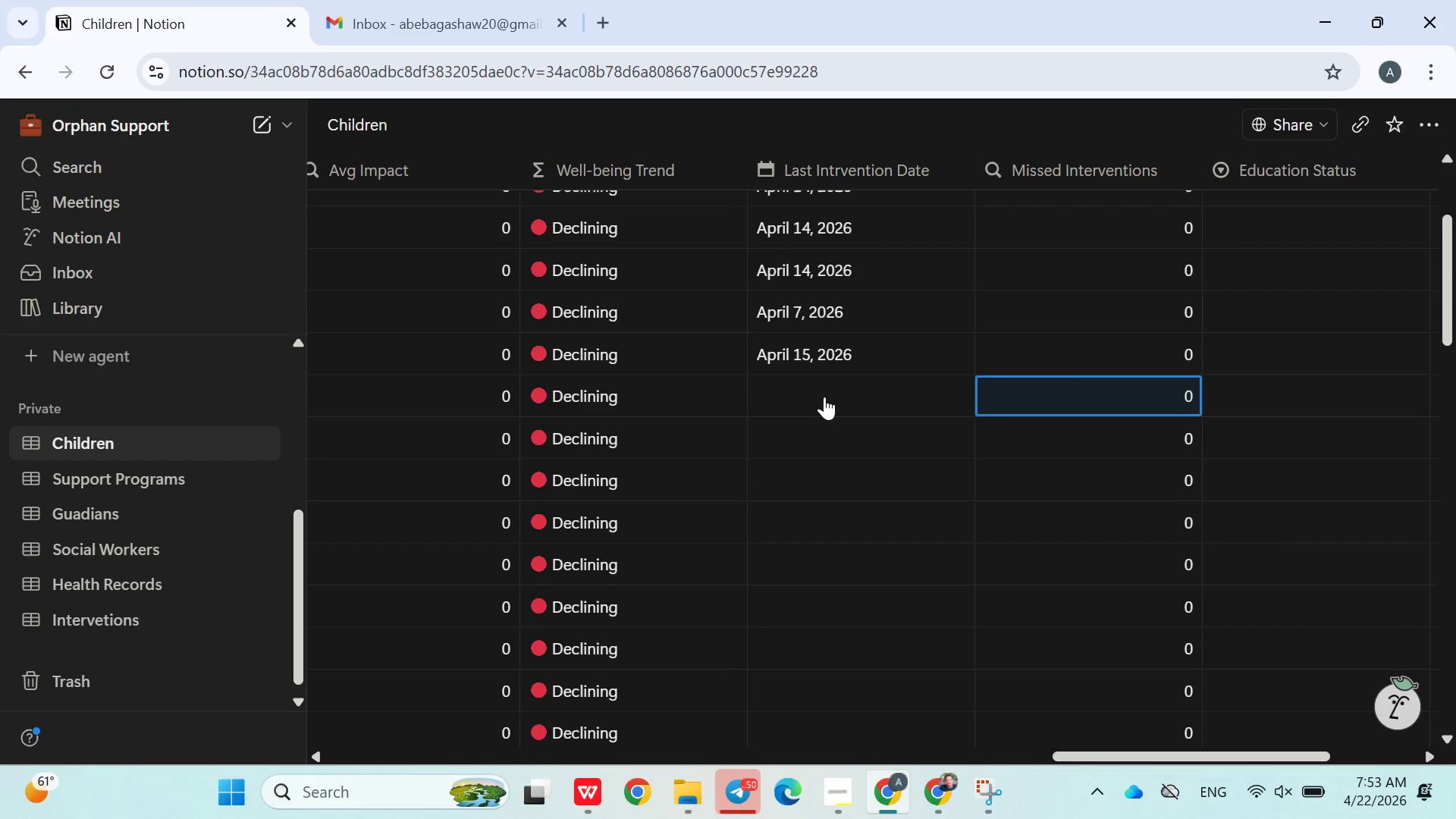 
left_click([824, 397])
 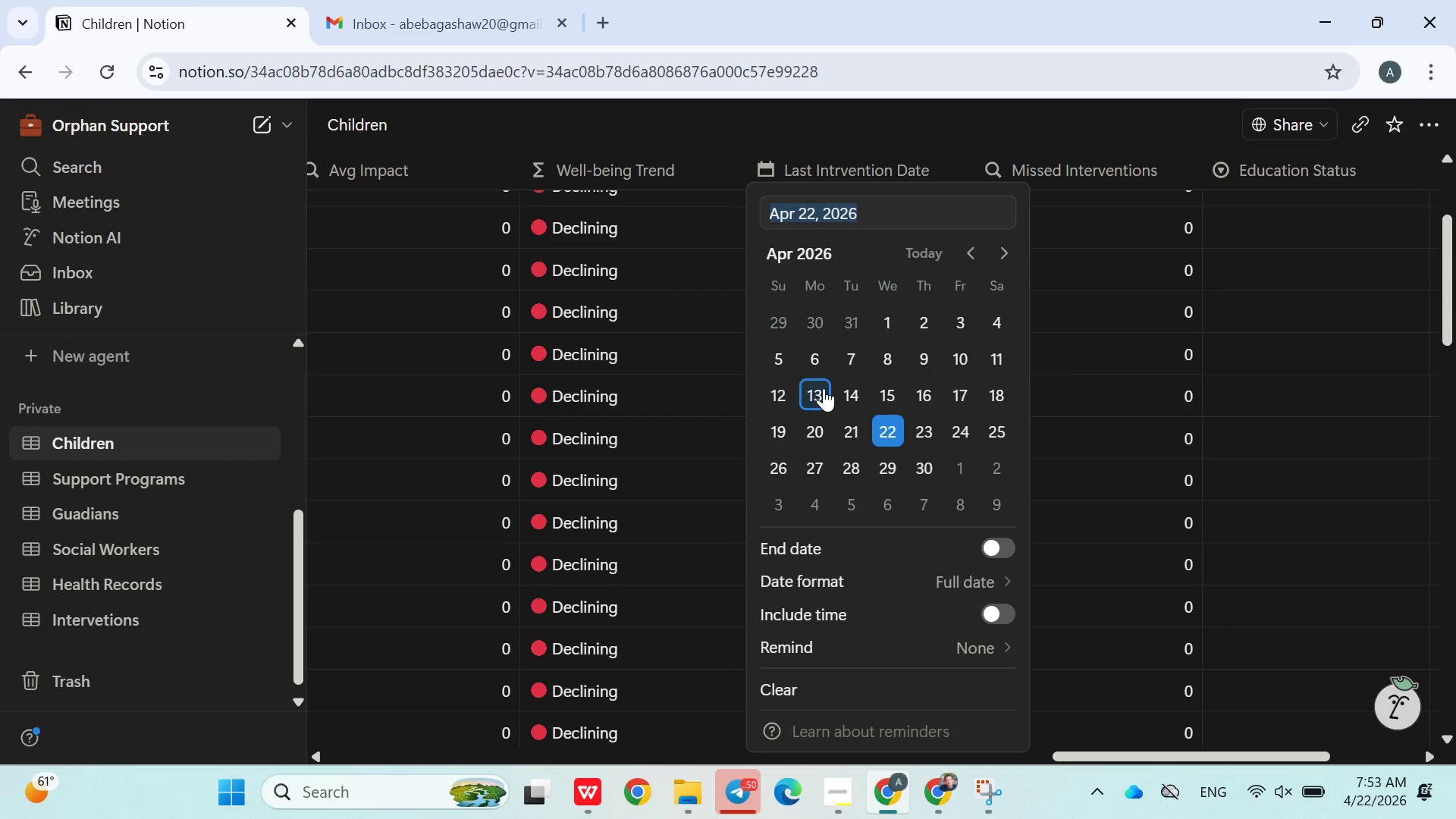 
left_click([822, 388])
 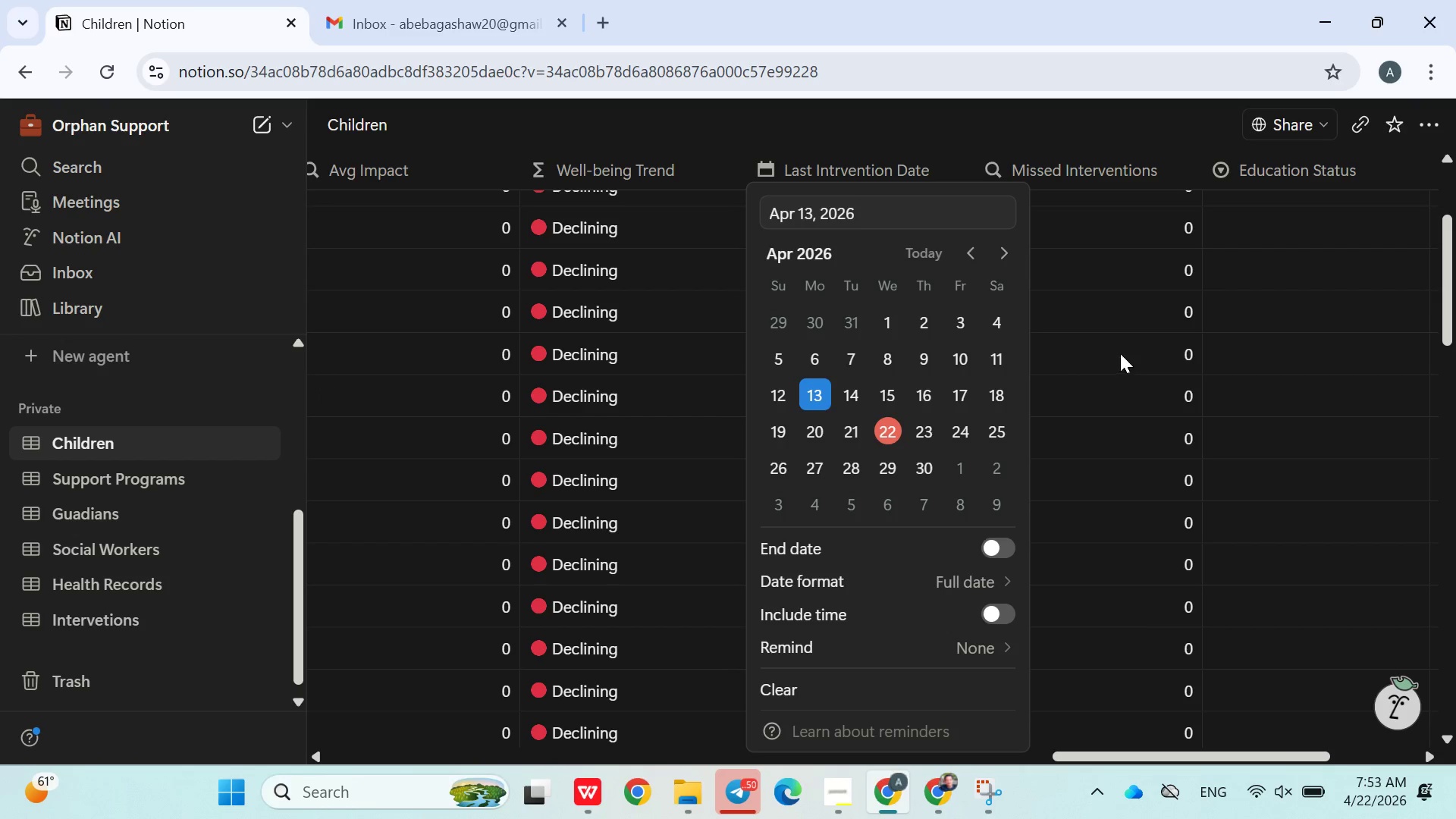 
left_click([1122, 354])
 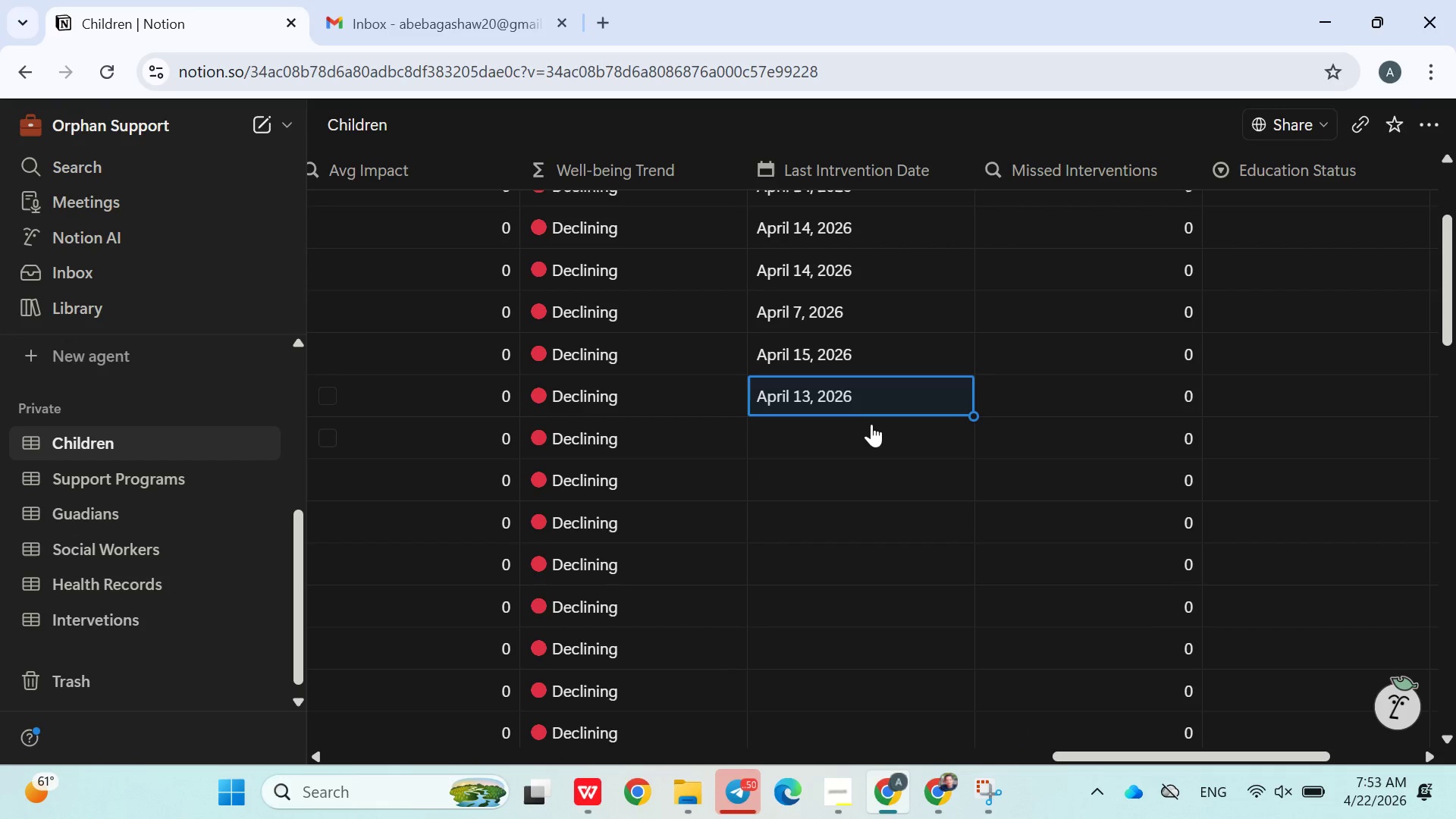 
left_click([864, 449])
 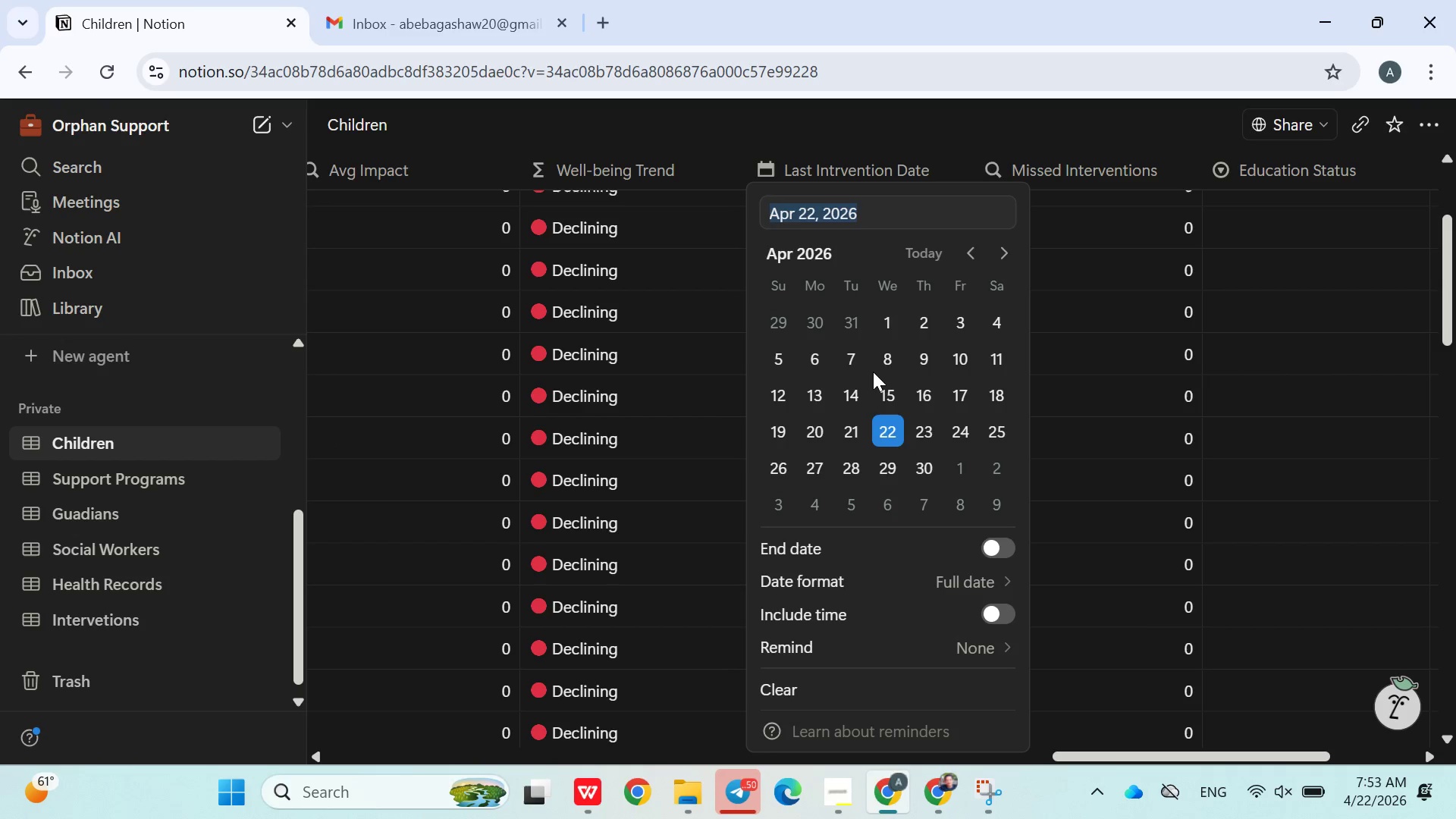 
left_click([885, 364])
 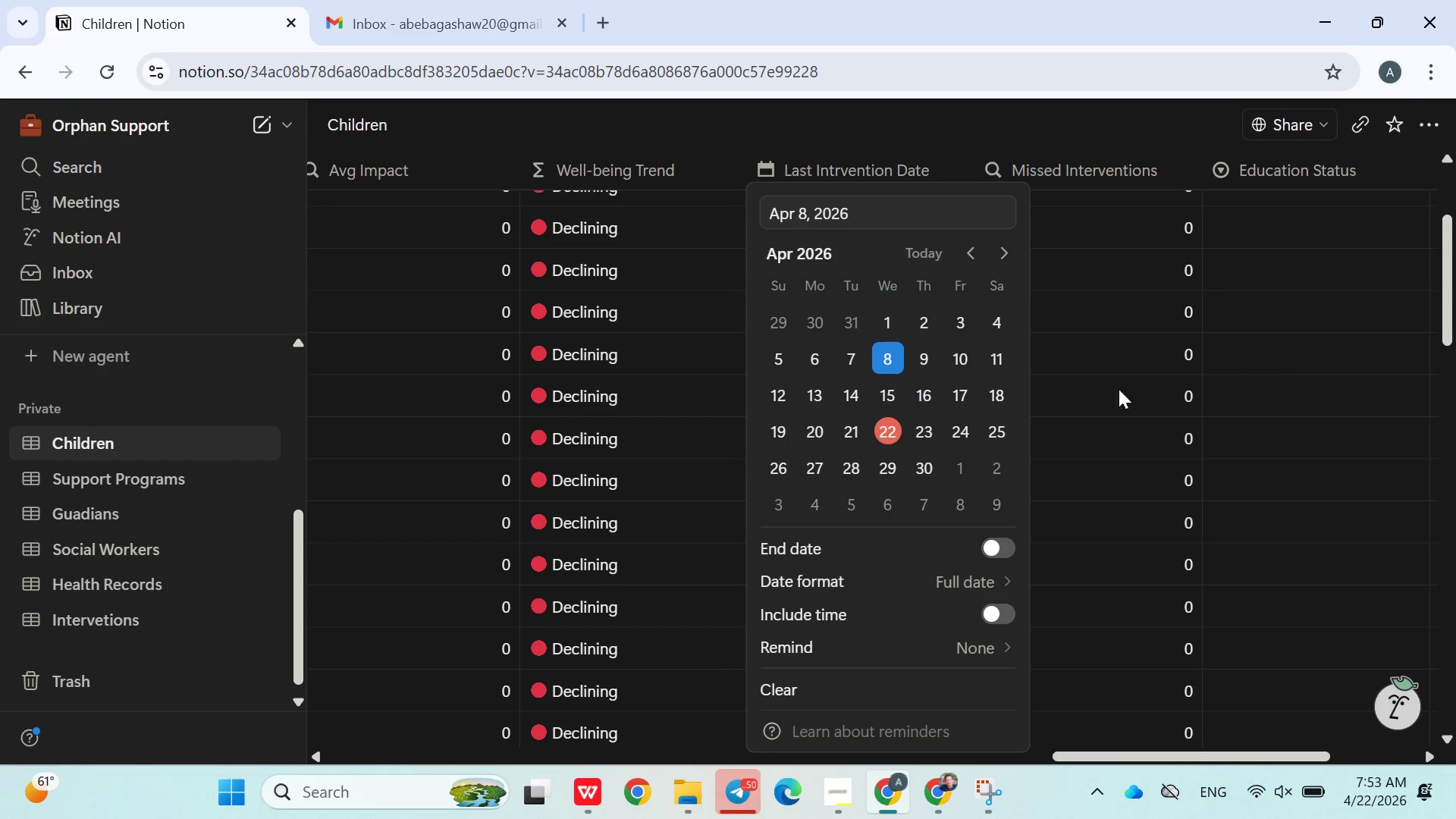 
left_click([1144, 404])
 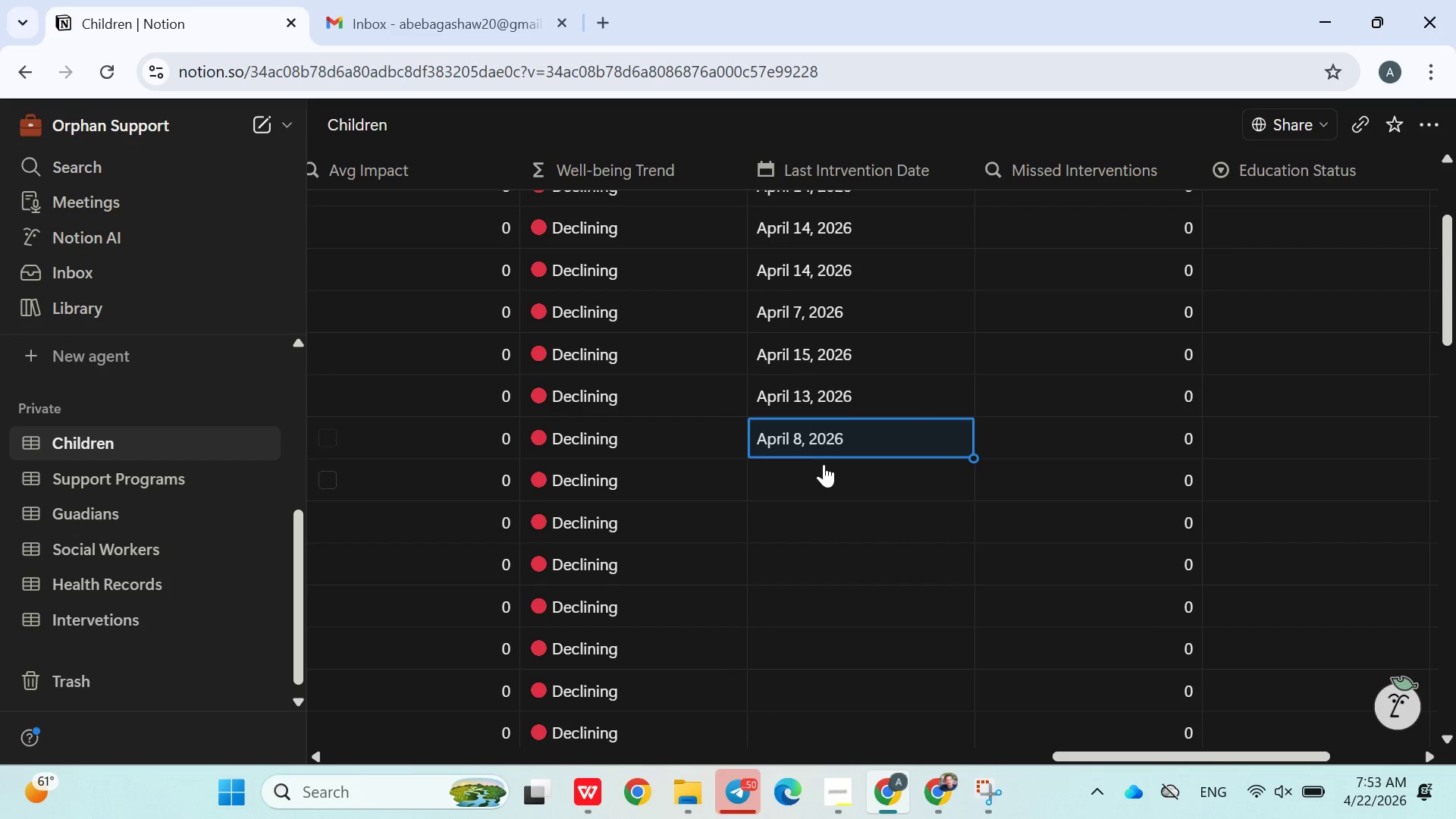 
left_click([824, 472])
 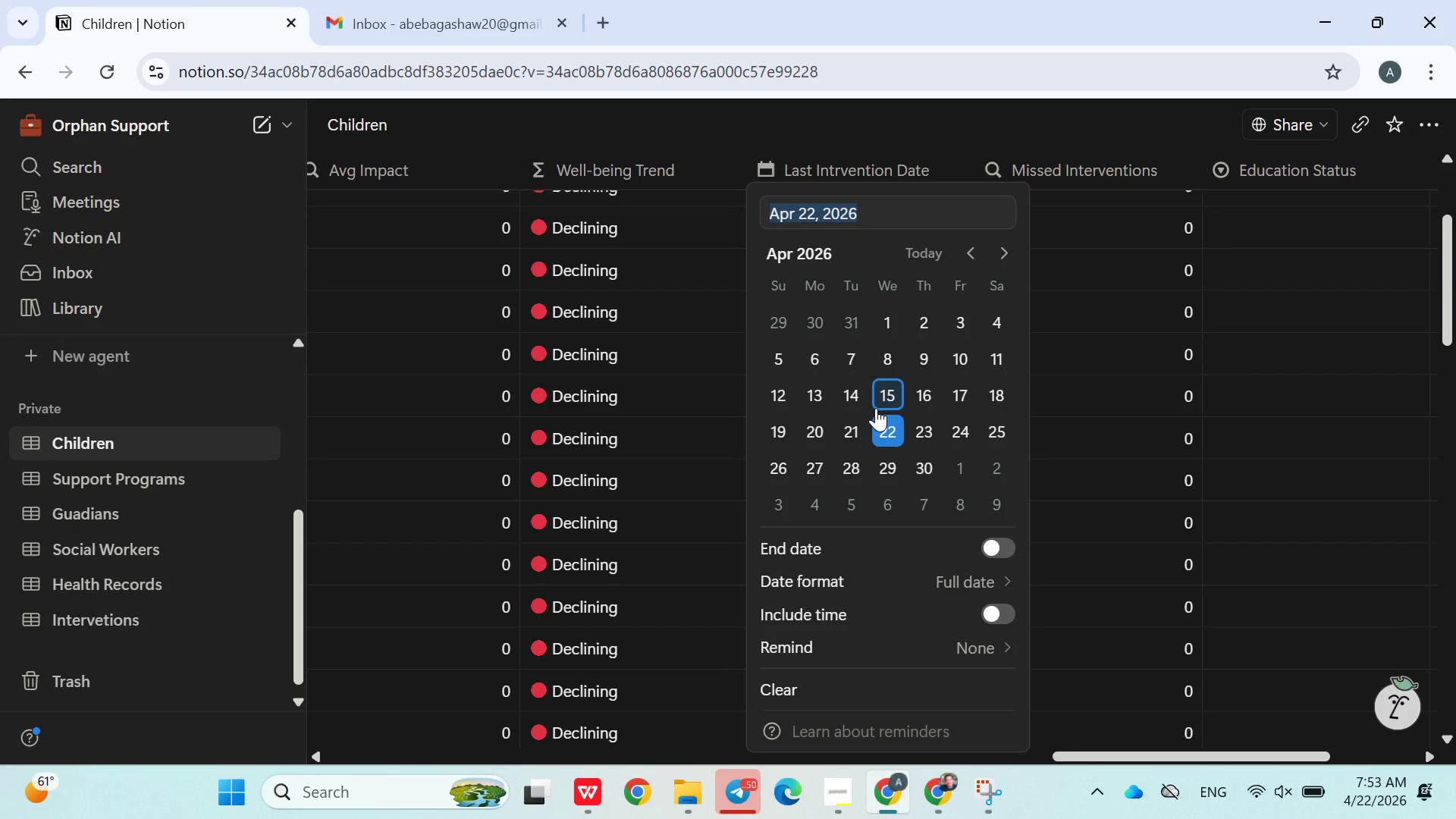 
left_click([886, 403])
 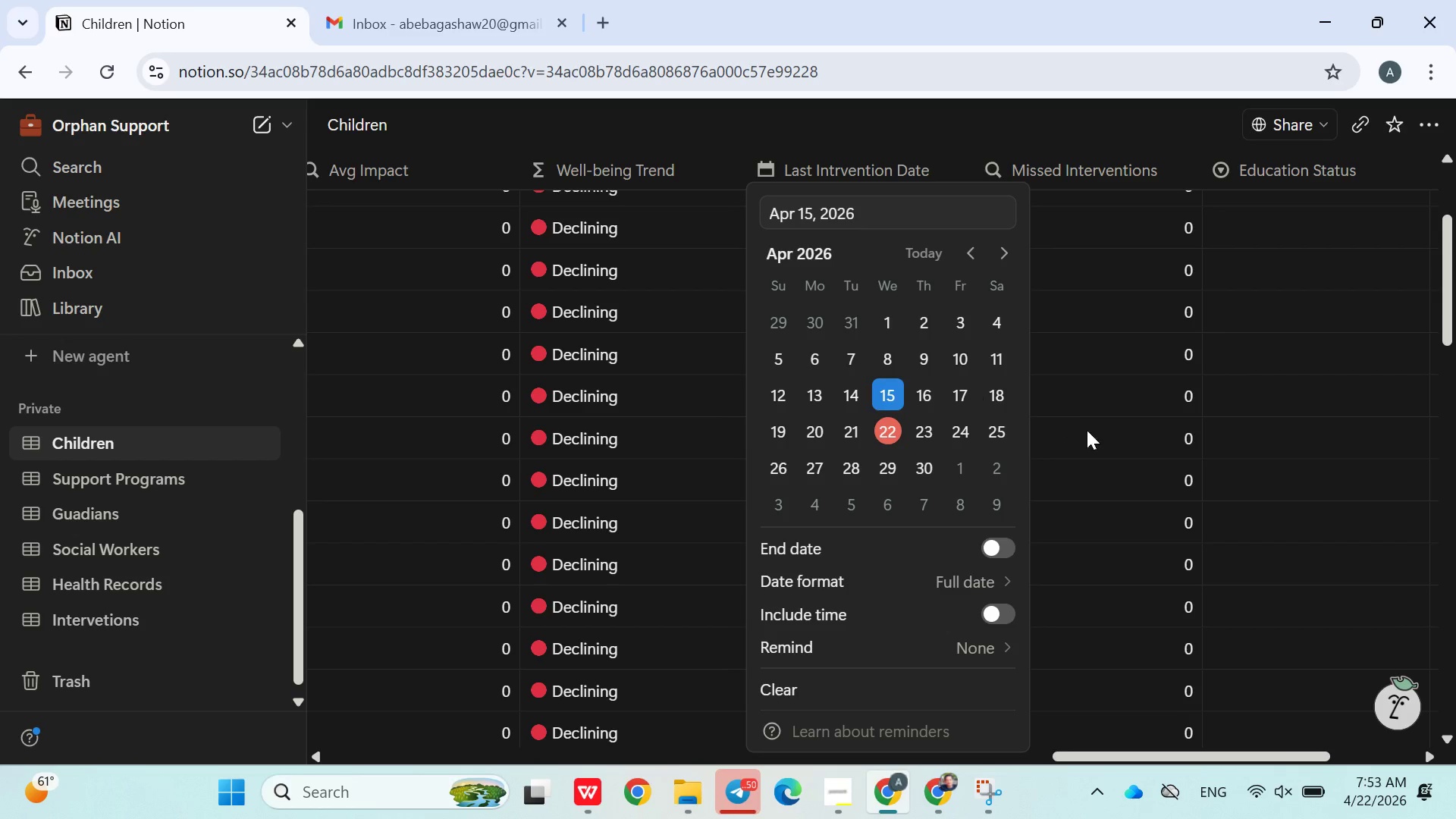 
left_click([1091, 436])
 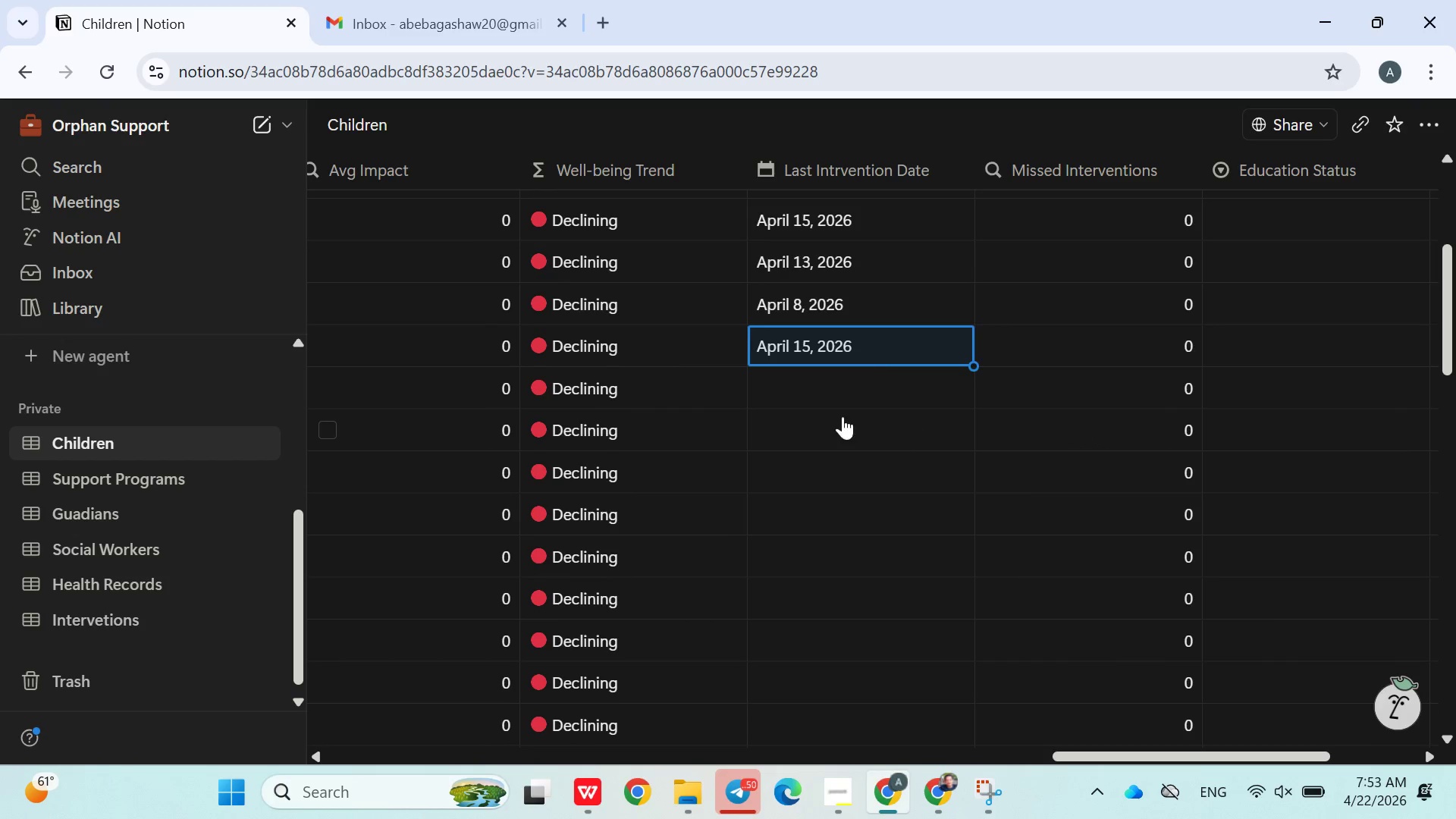 
left_click([825, 392])
 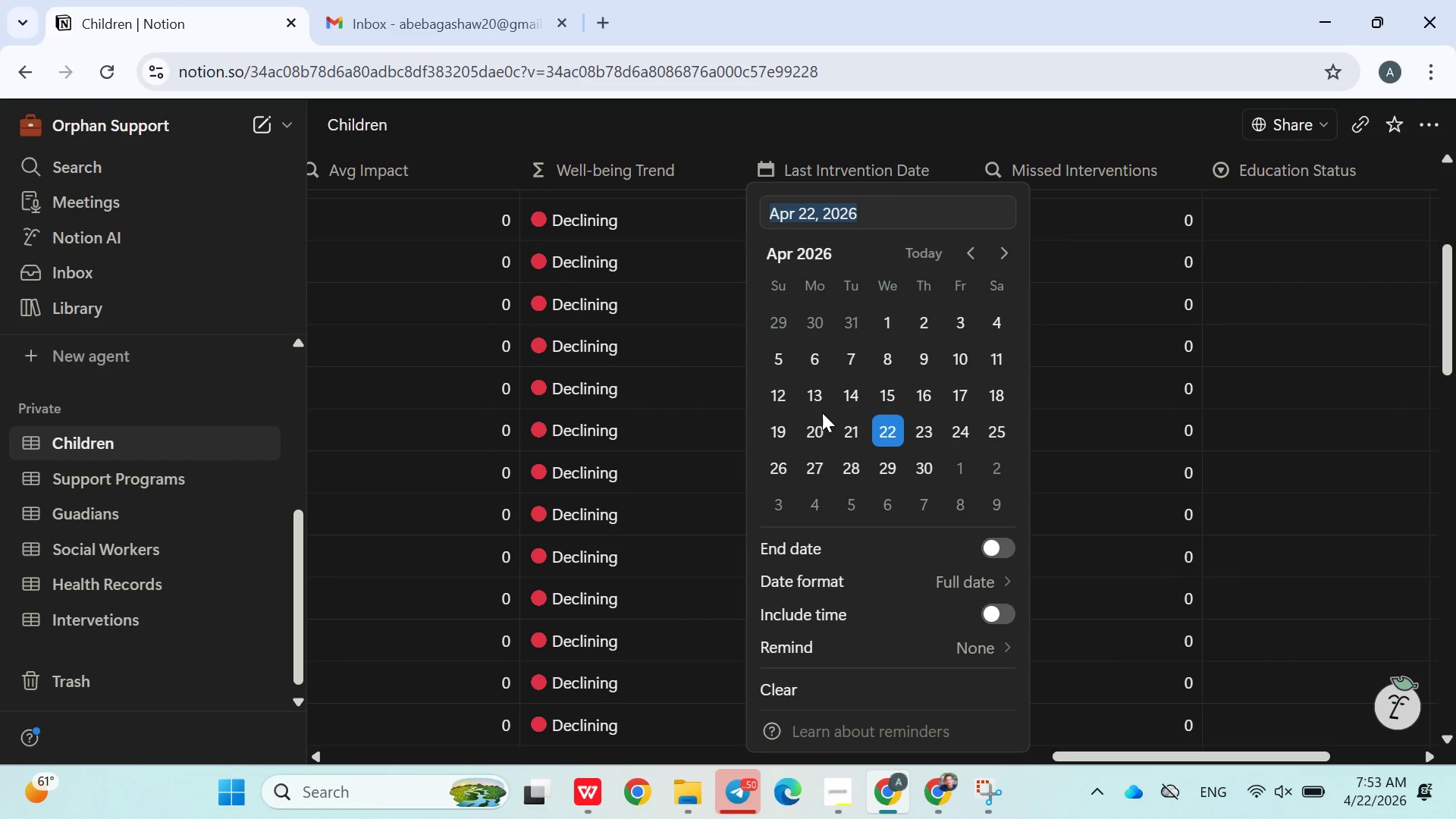 
left_click([793, 397])
 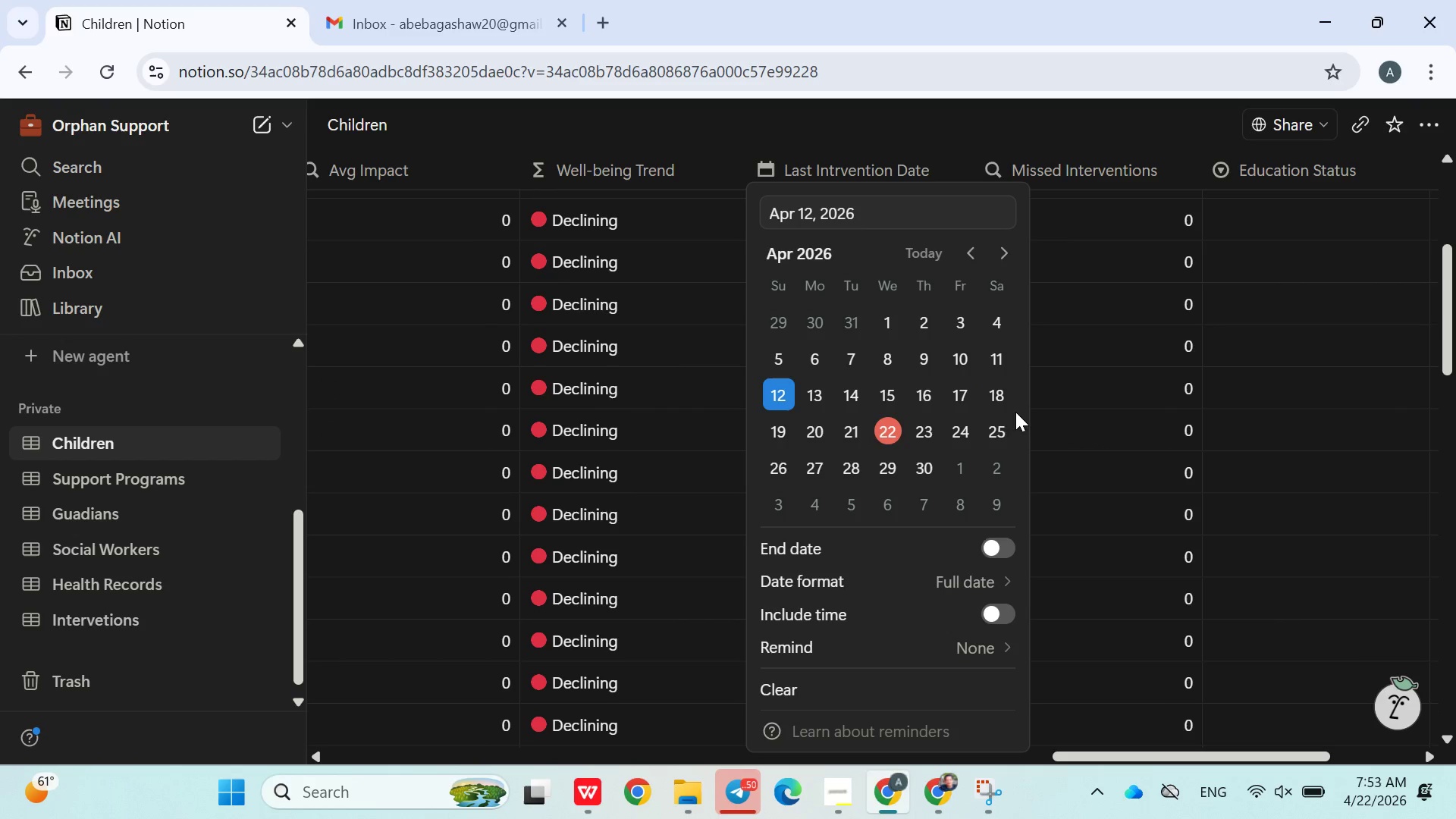 
left_click([1044, 422])
 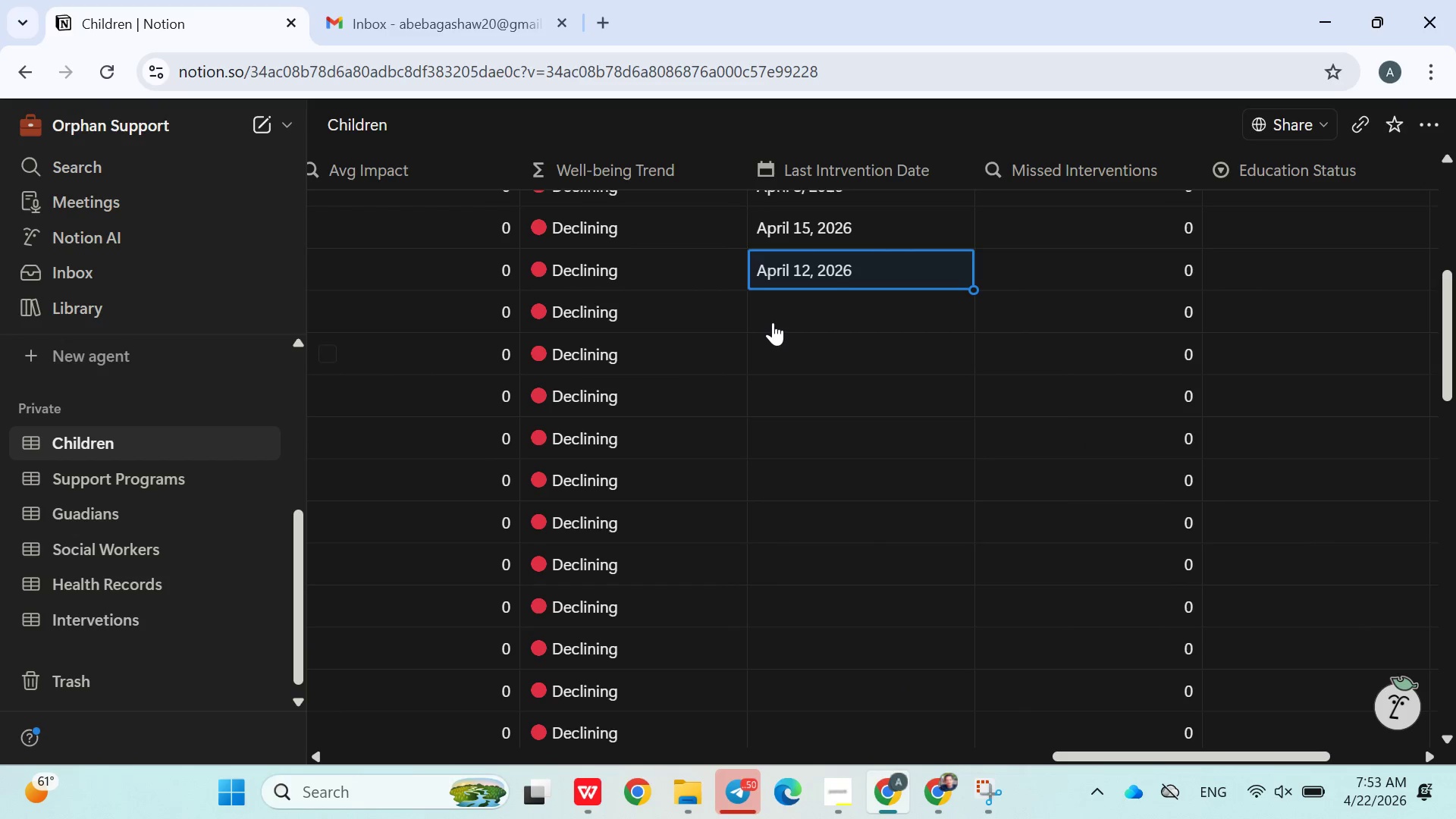 
left_click([773, 322])
 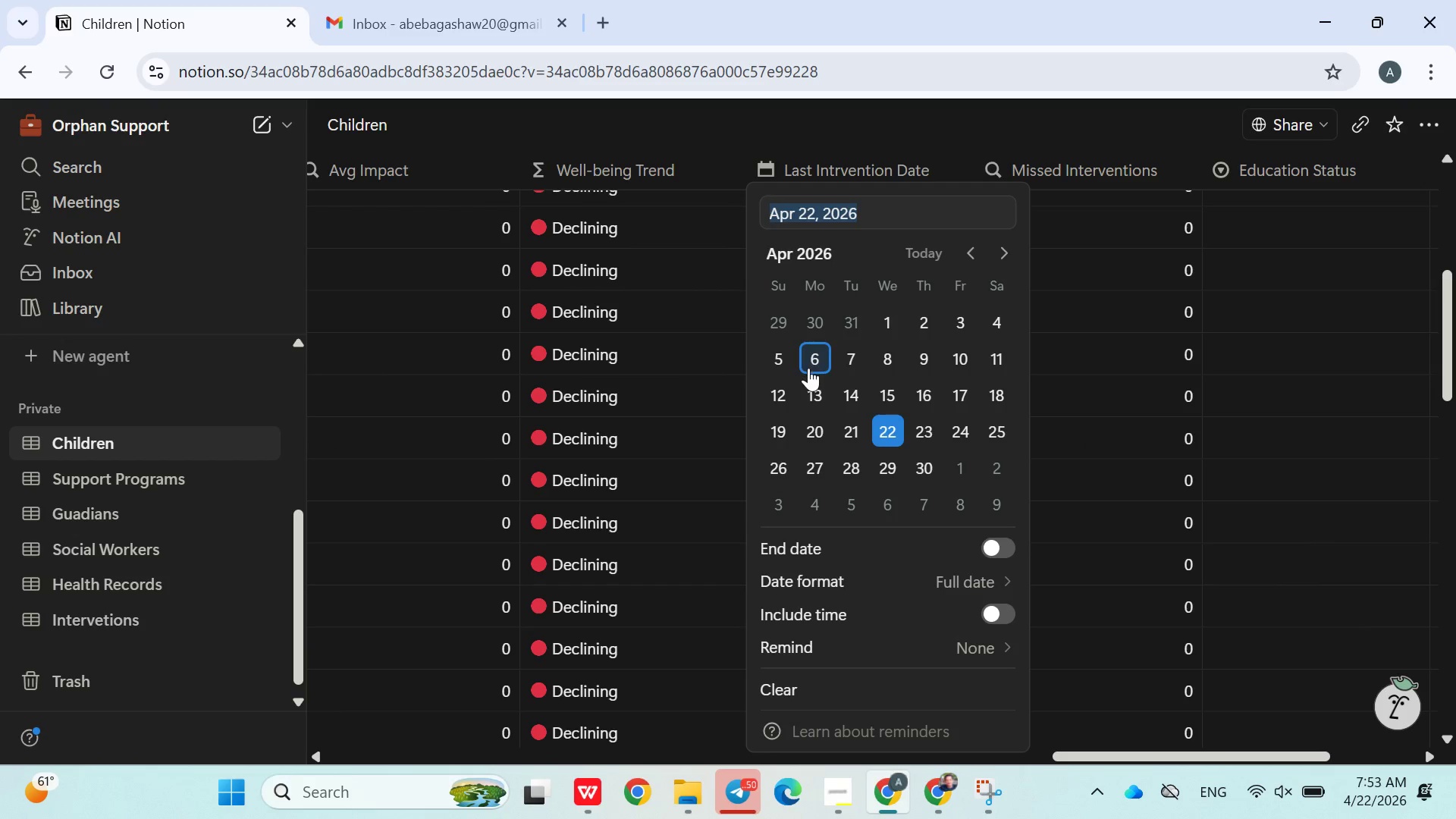 
left_click([808, 368])
 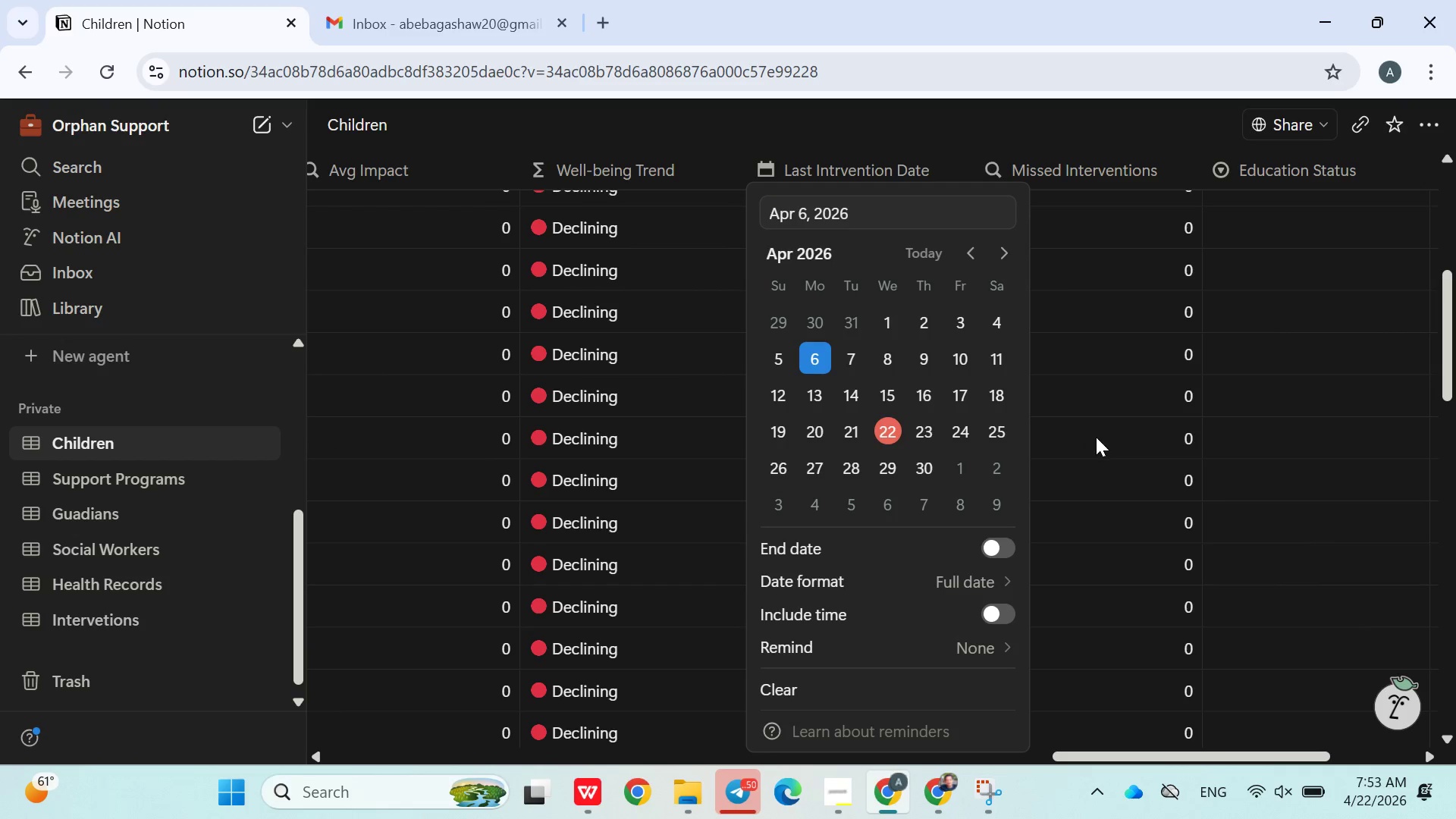 
left_click([1097, 440])
 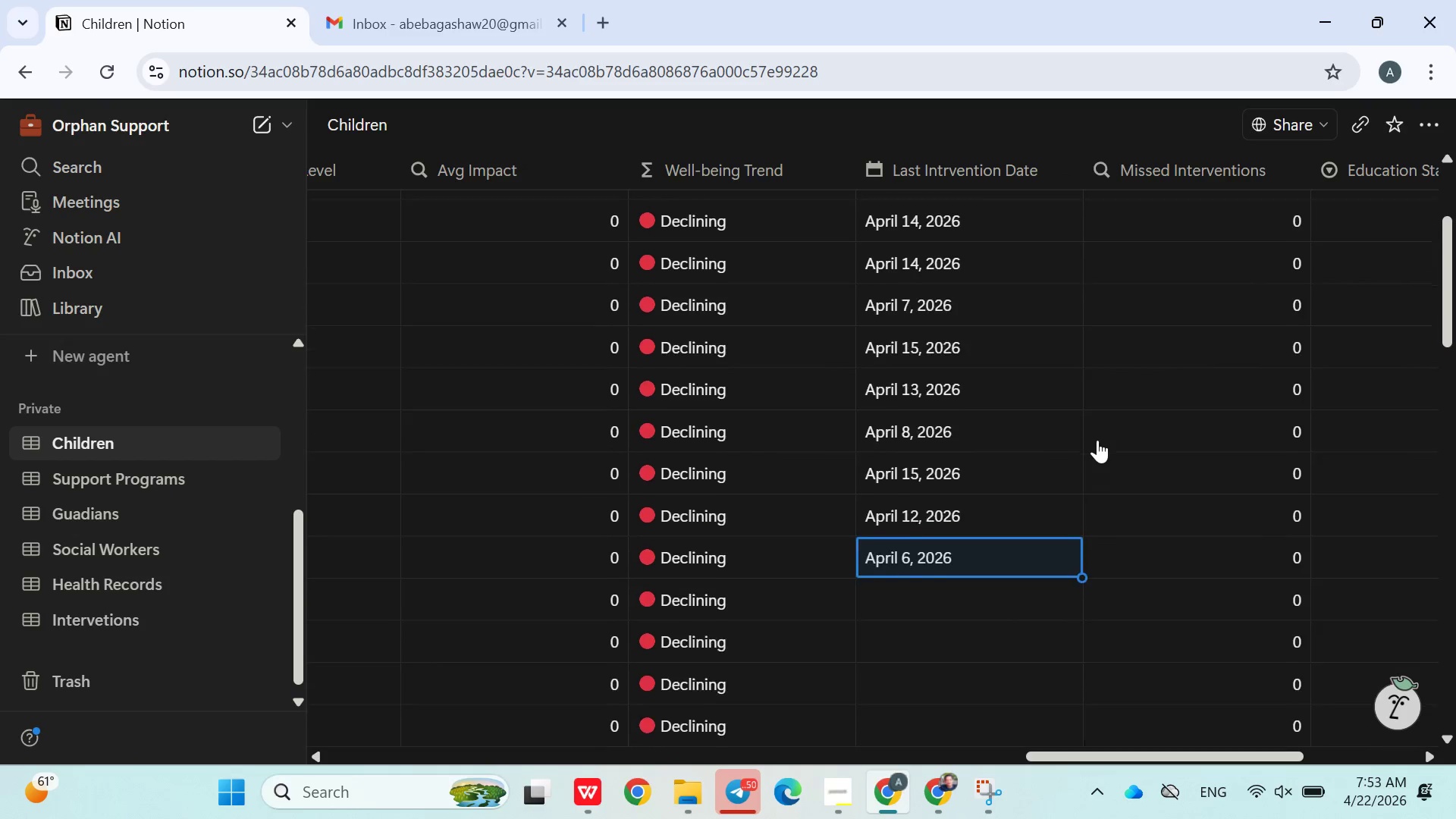 
wait(12.2)
 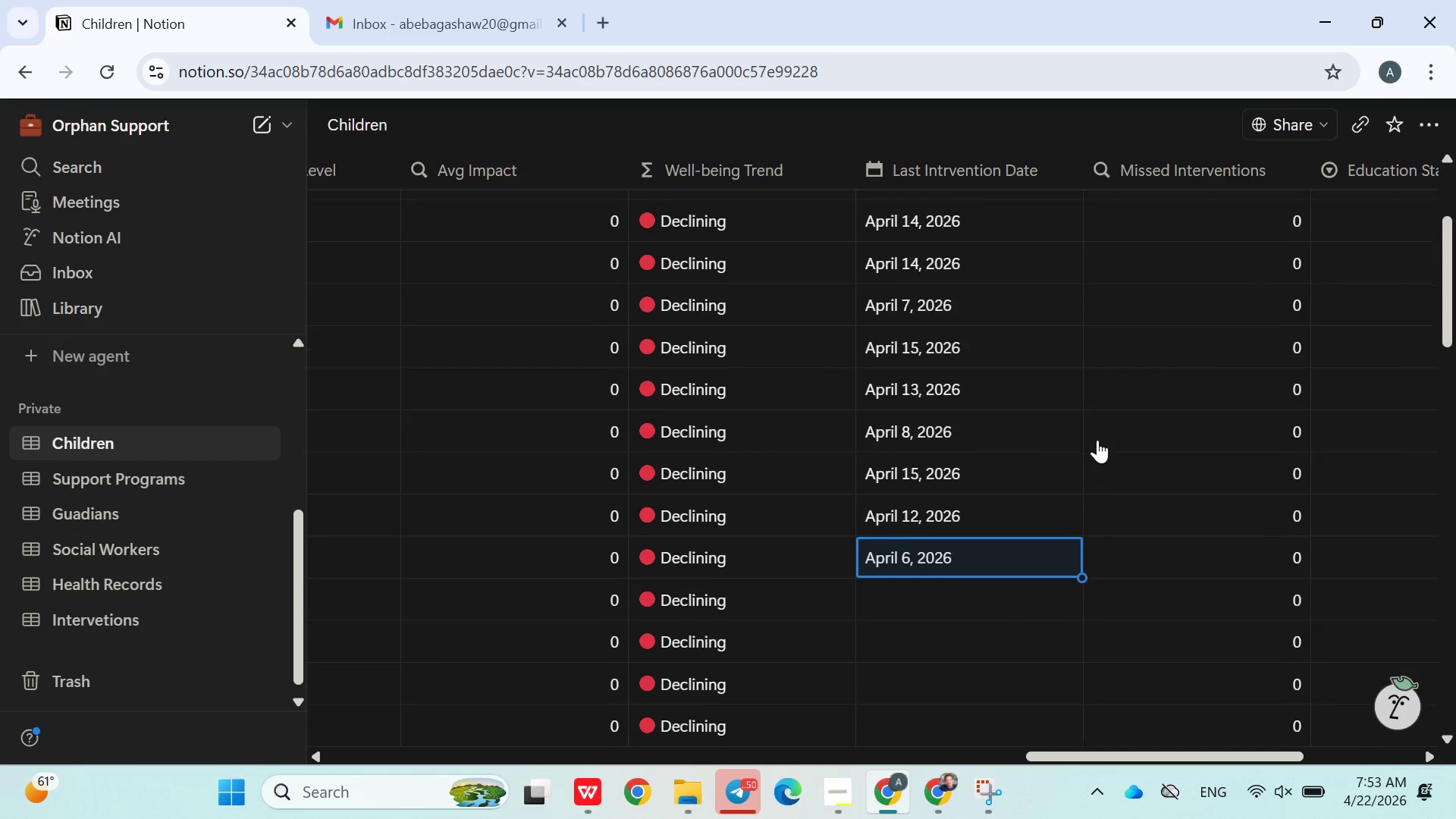 
right_click([959, 475])
 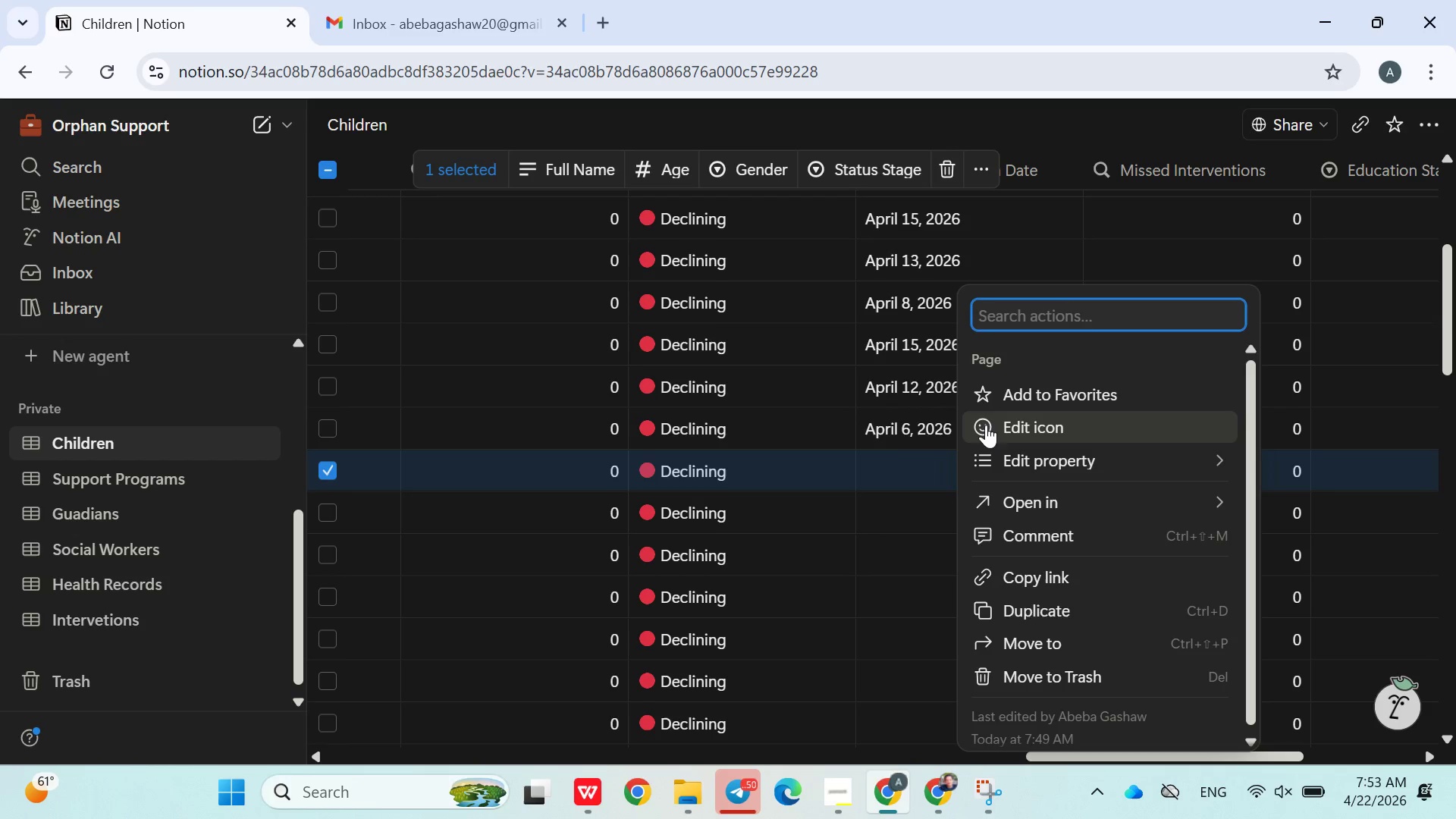 
left_click([905, 472])
 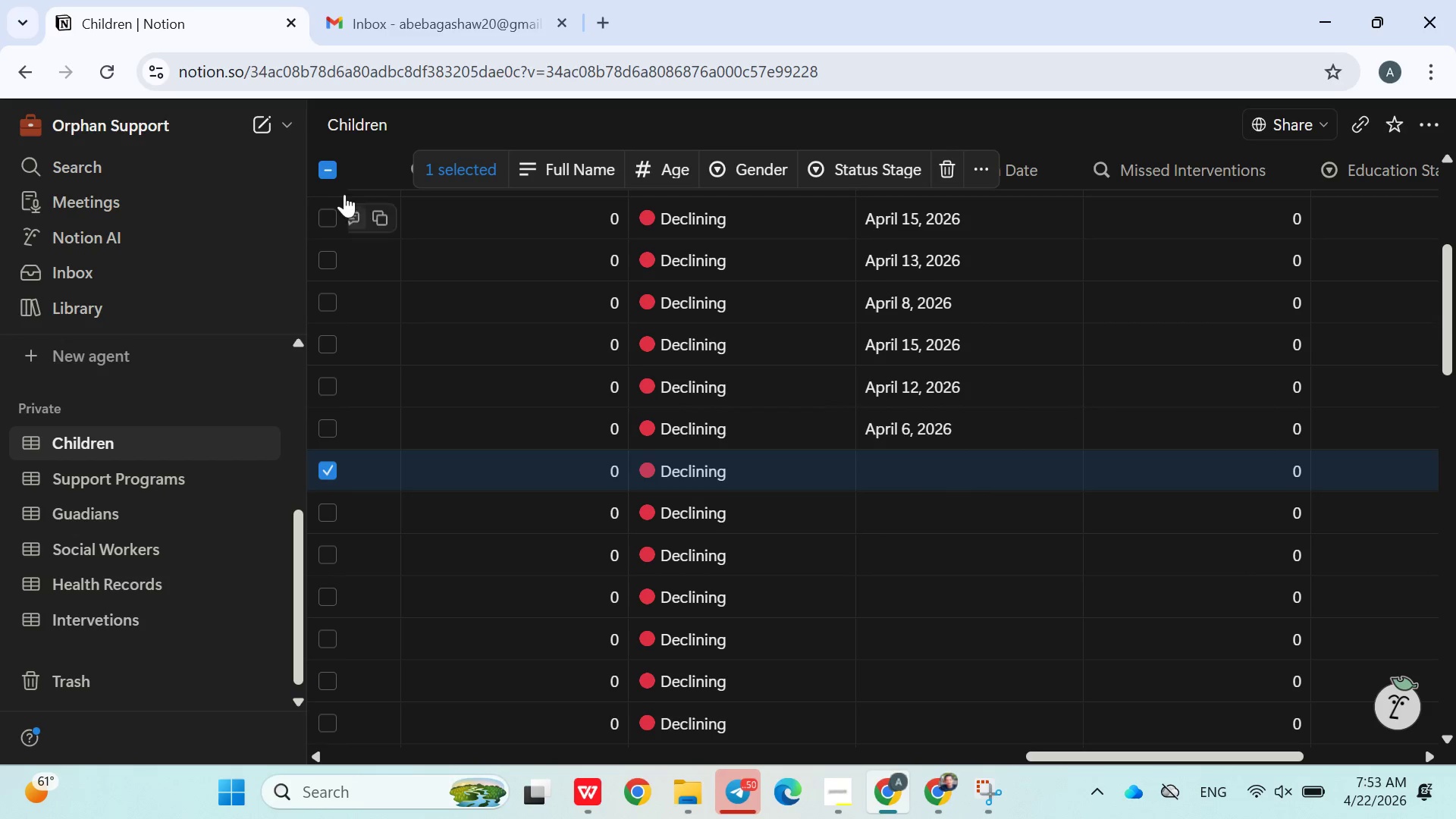 
left_click([329, 174])
 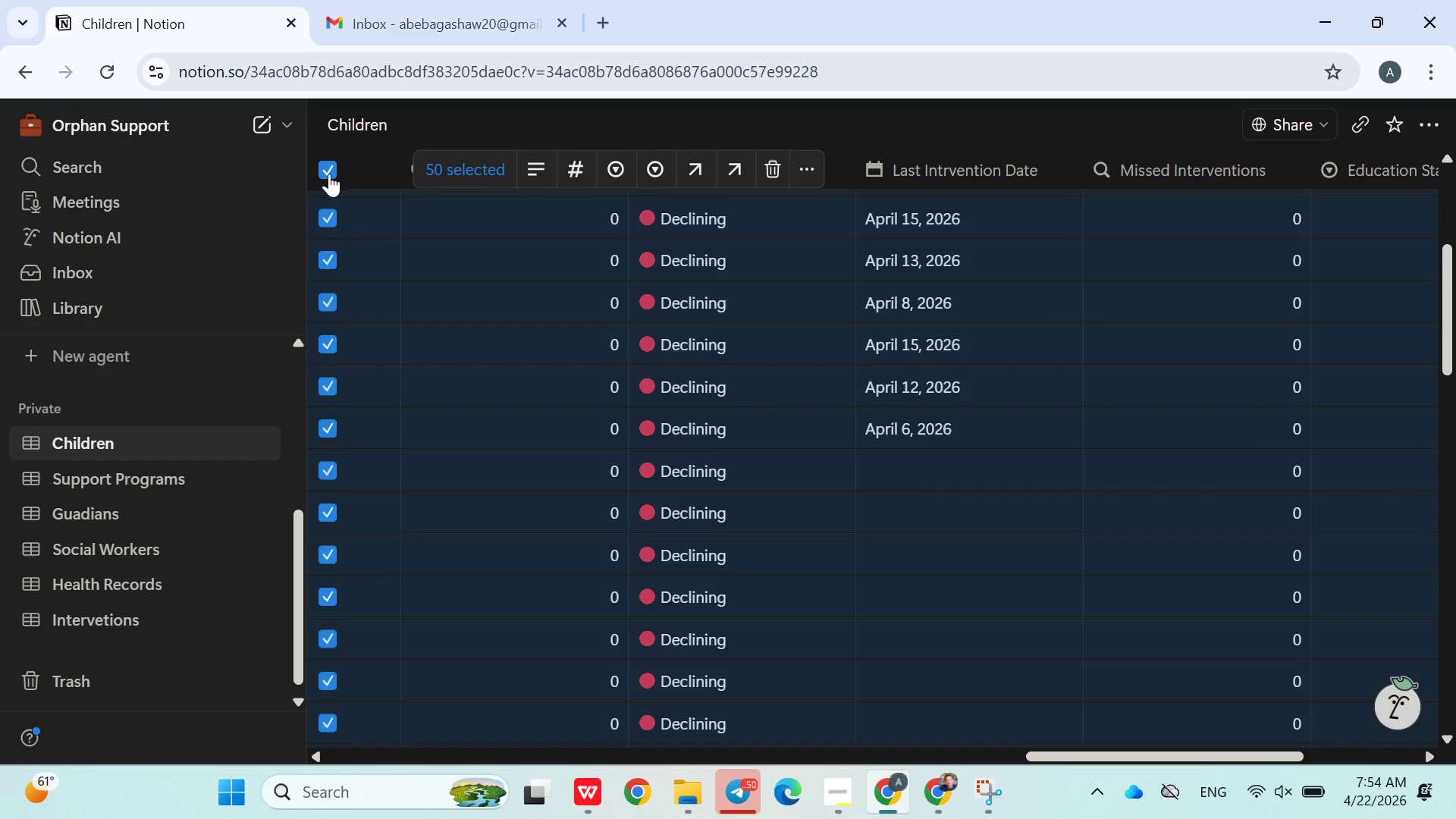 
left_click([329, 174])
 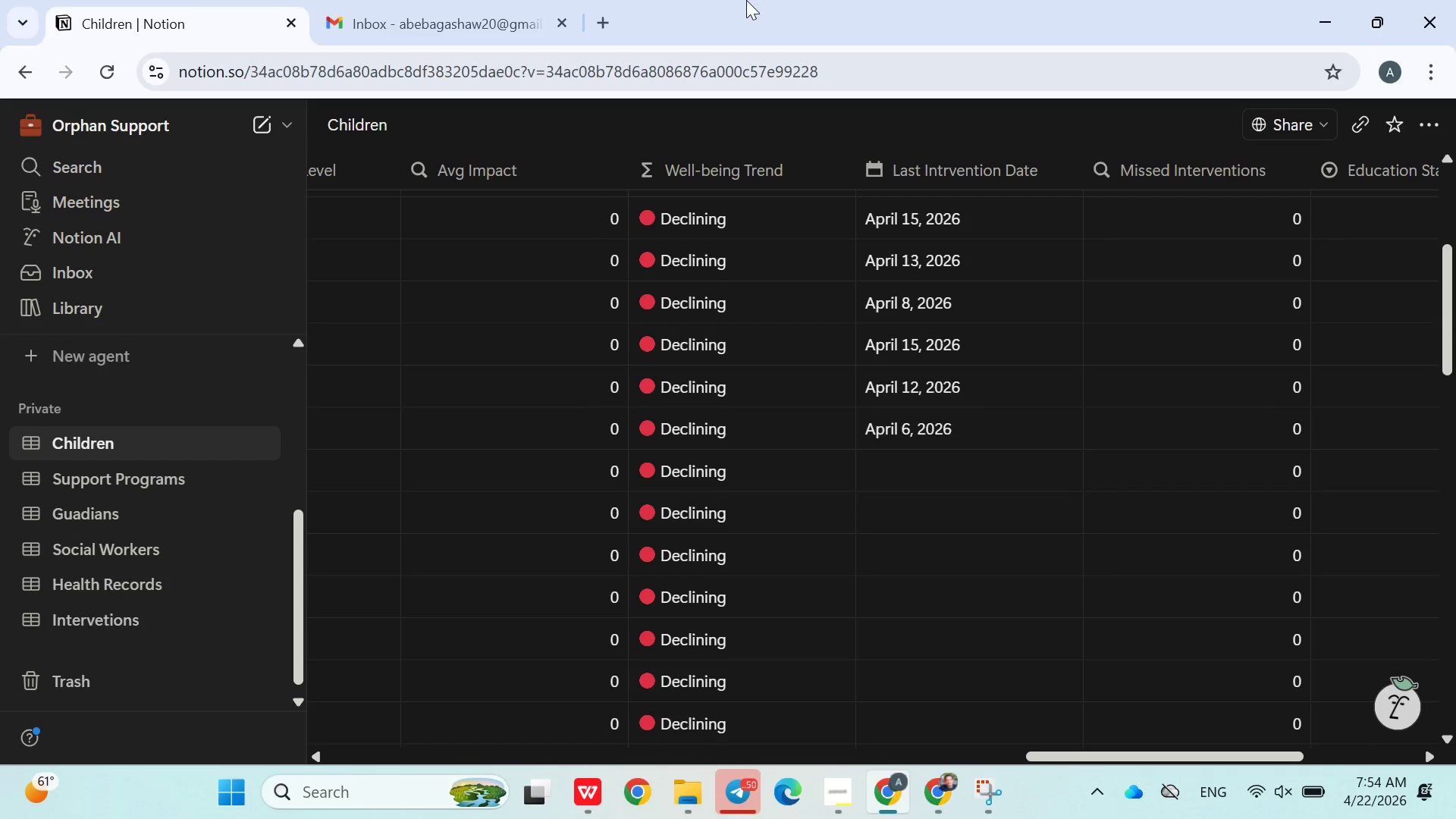 
wait(12.3)
 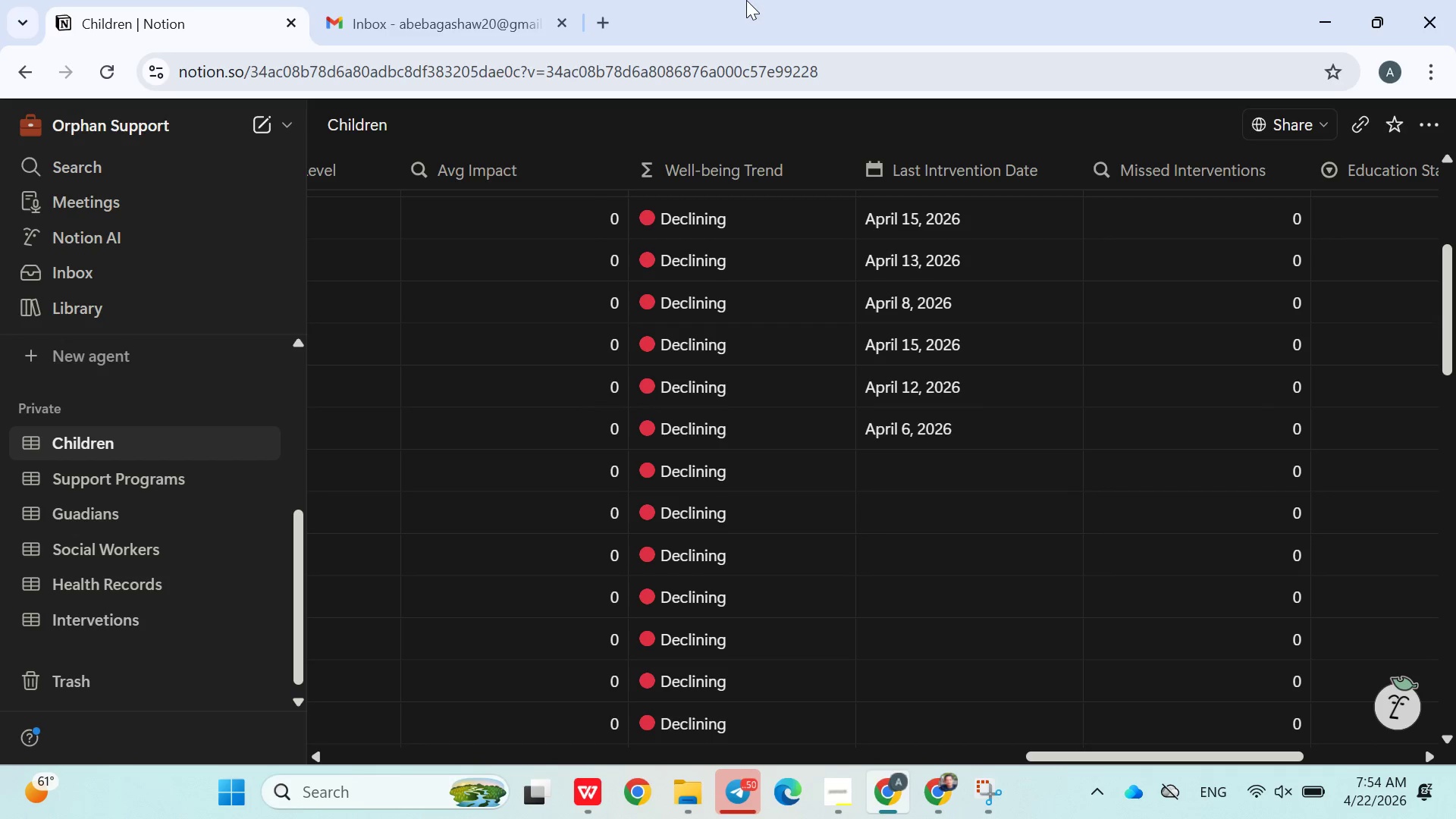 
left_click([912, 474])
 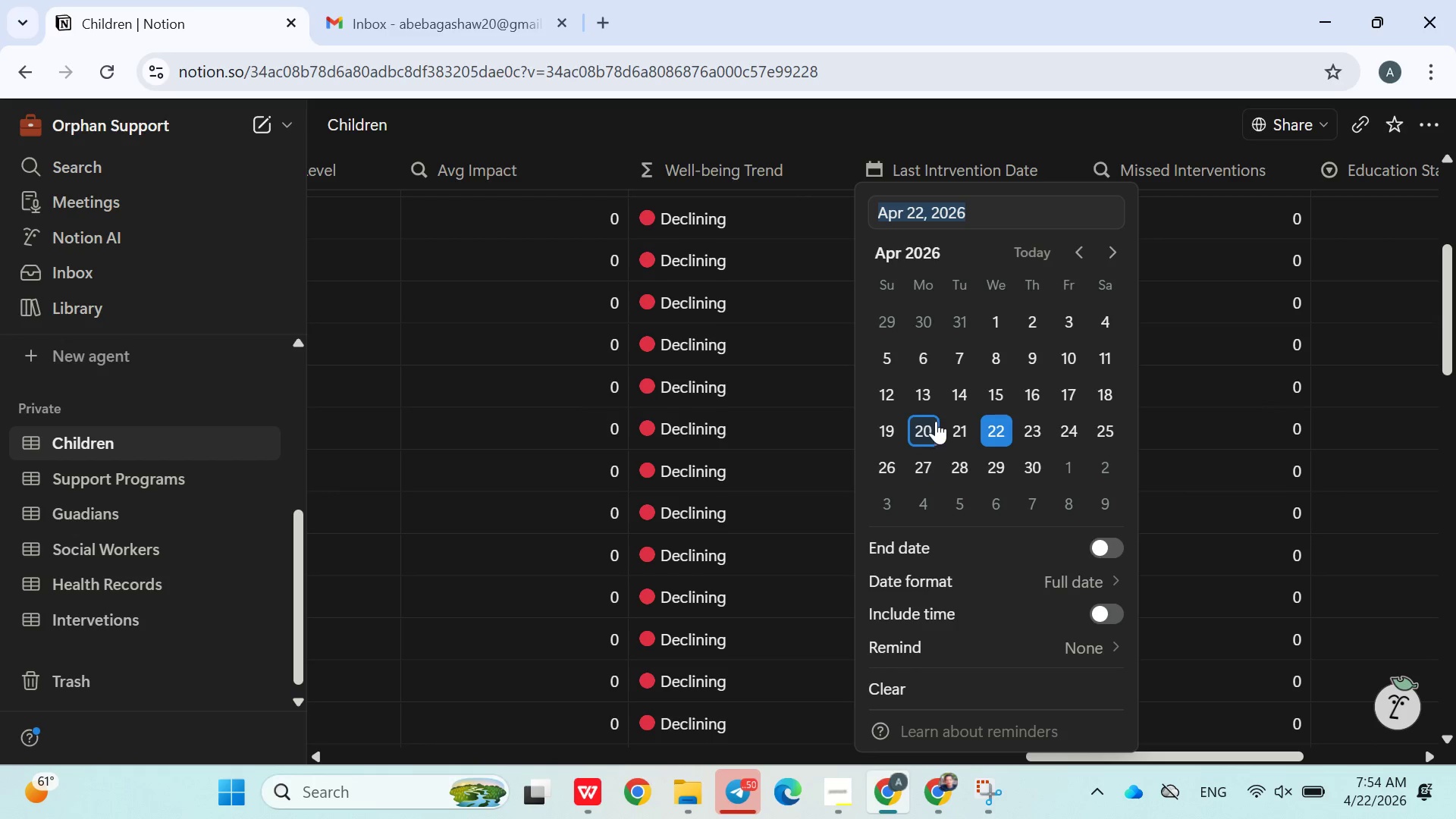 
left_click([959, 406])
 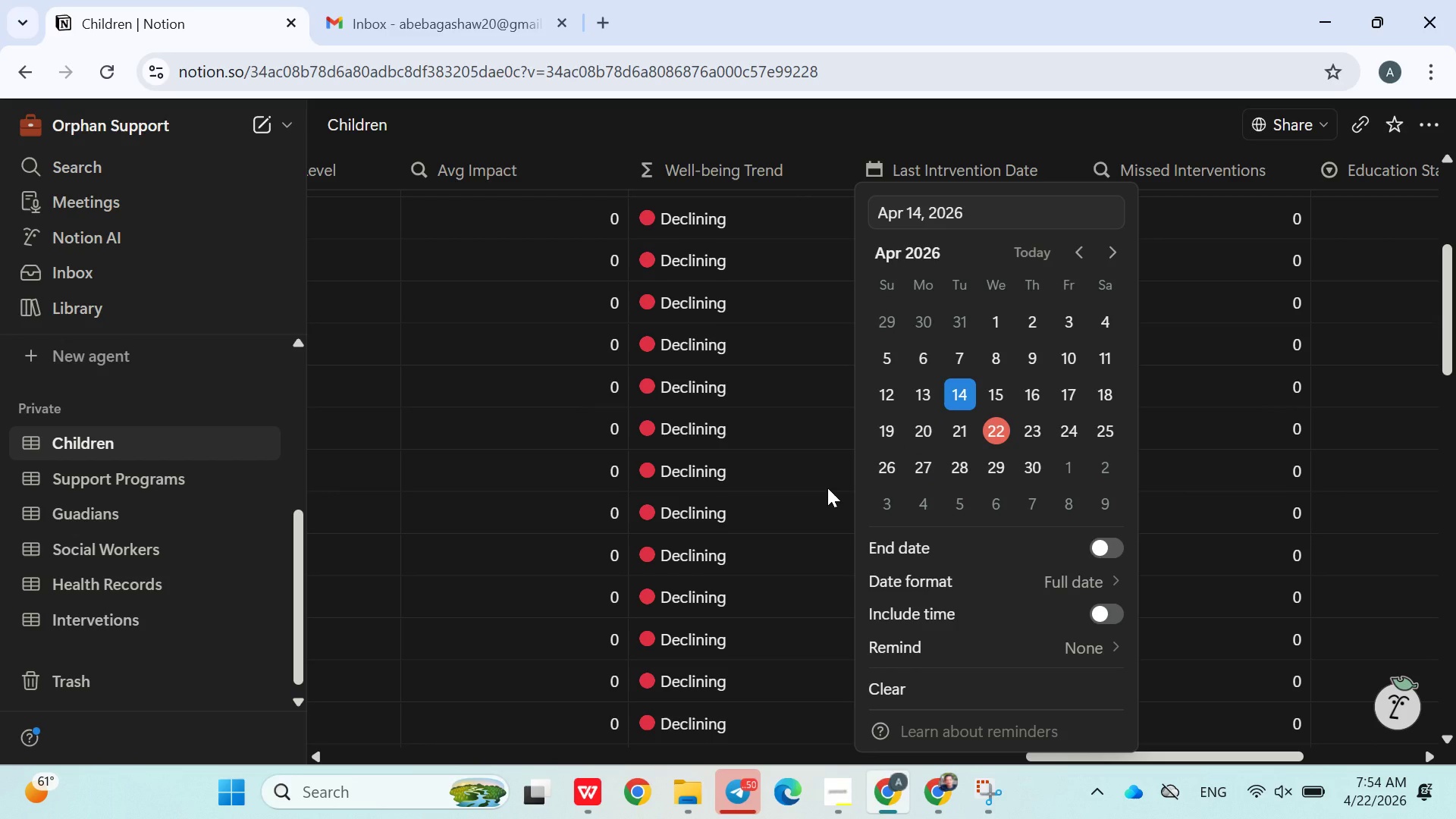 
left_click([827, 488])
 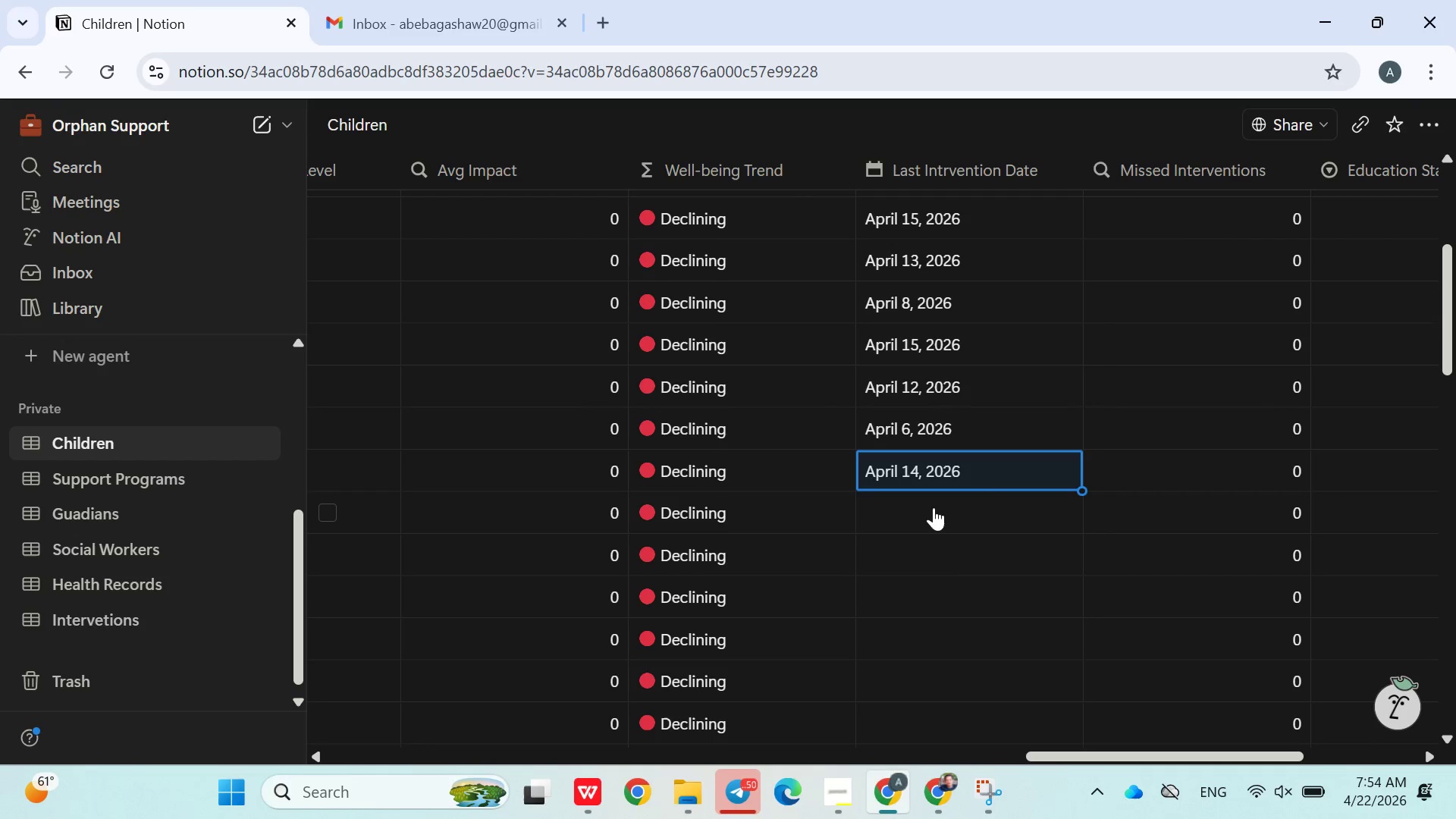 
left_click([930, 513])
 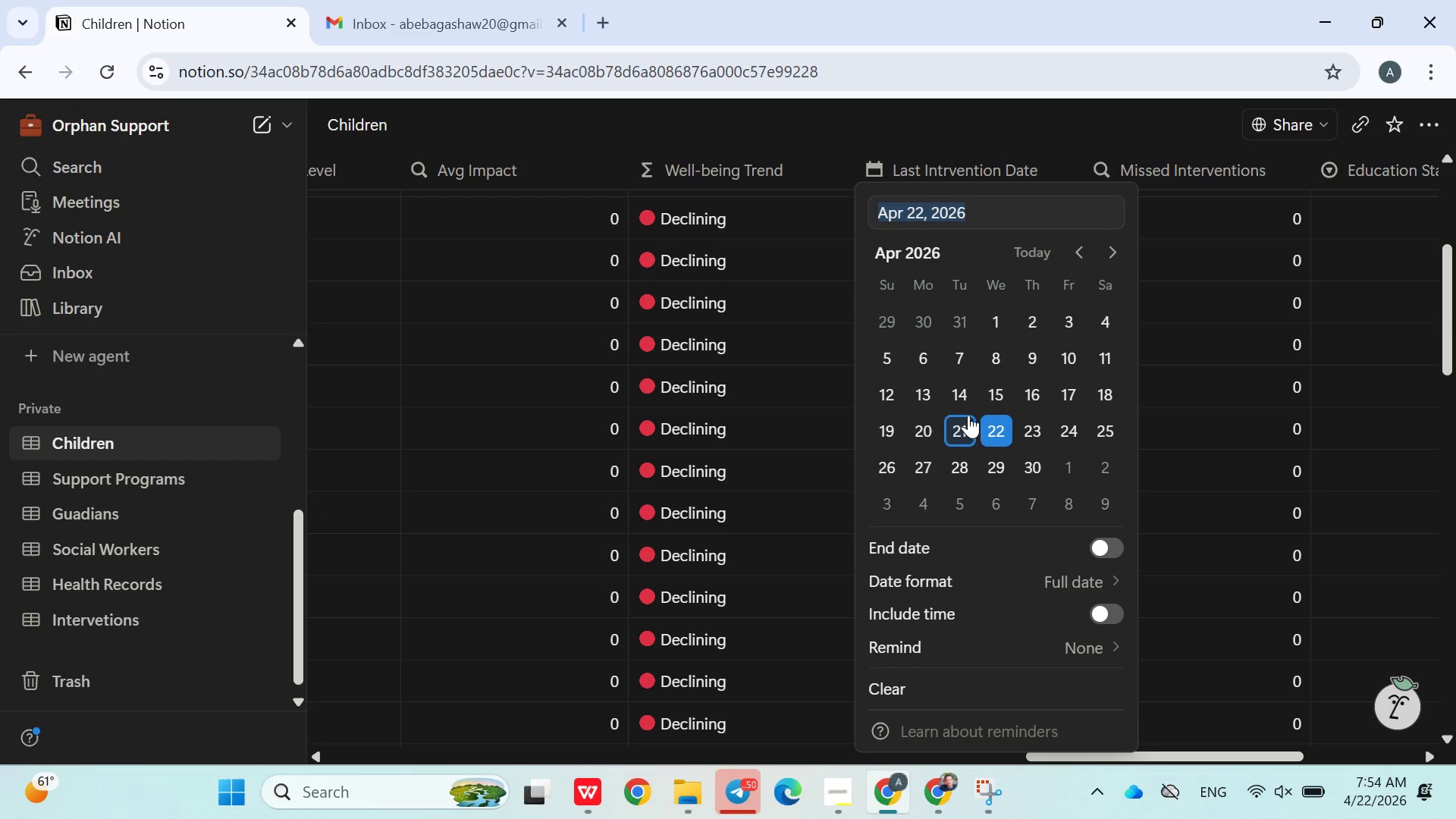 
left_click([964, 394])
 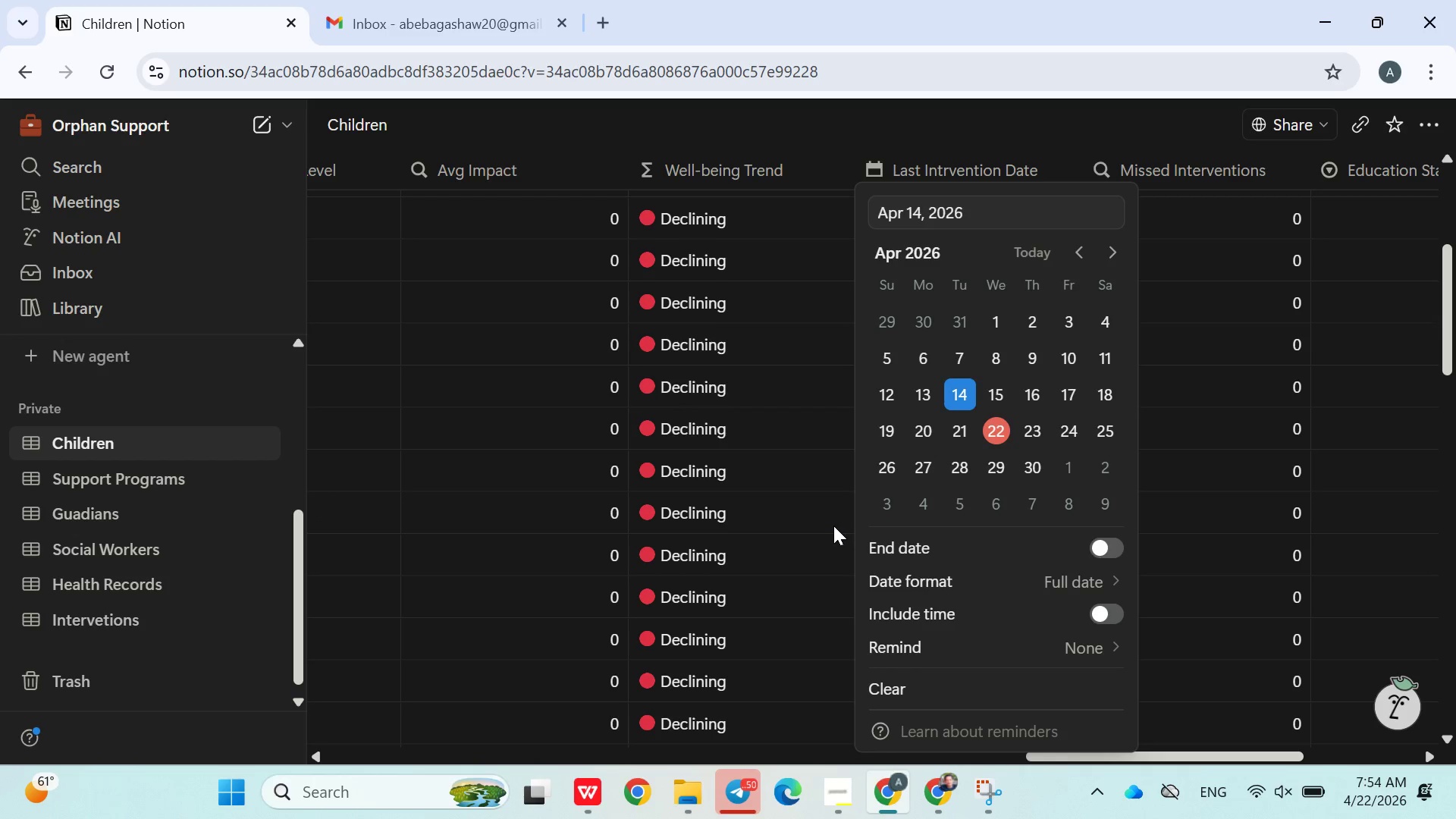 
left_click([833, 526])
 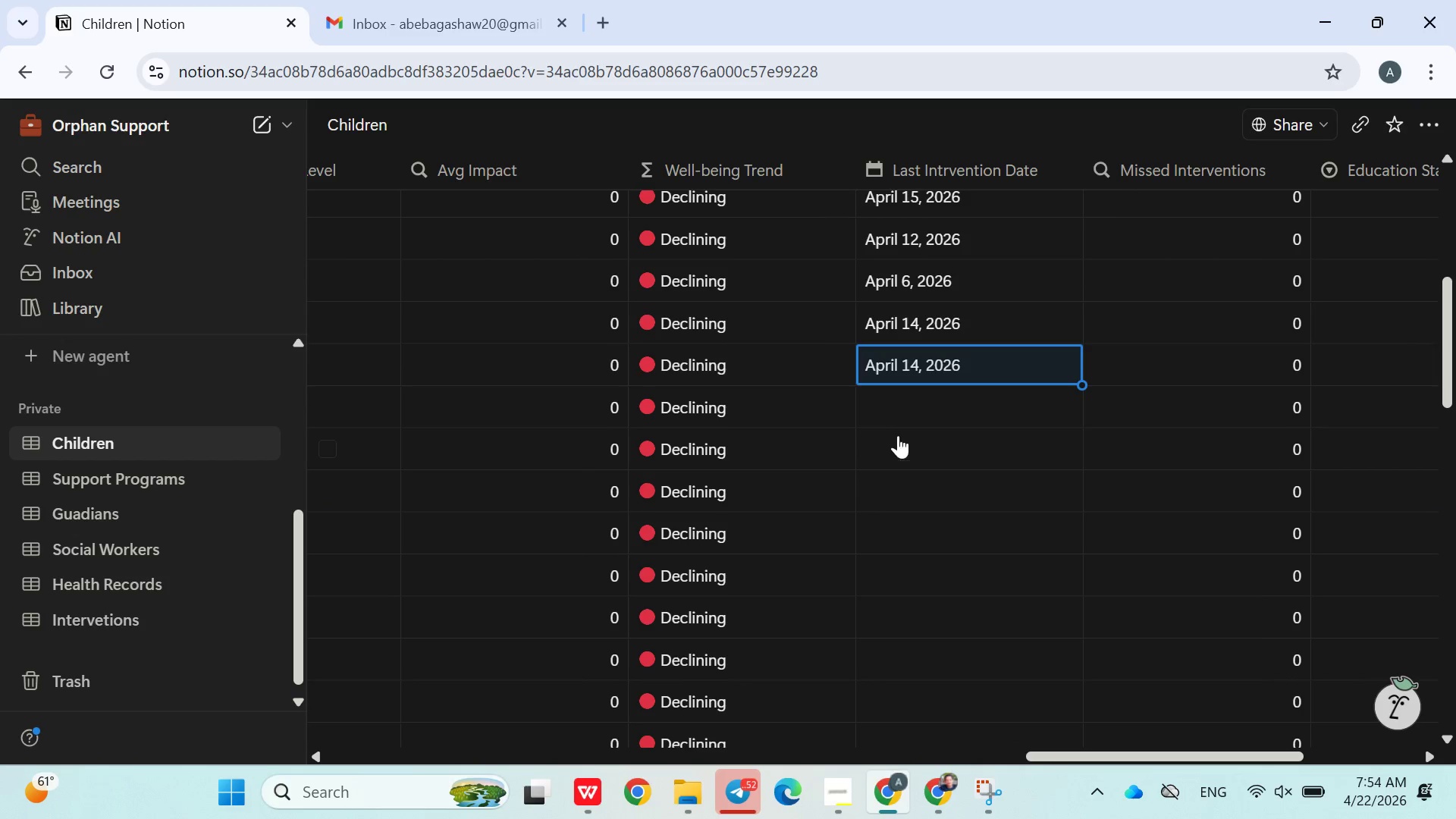 
left_click([908, 411])
 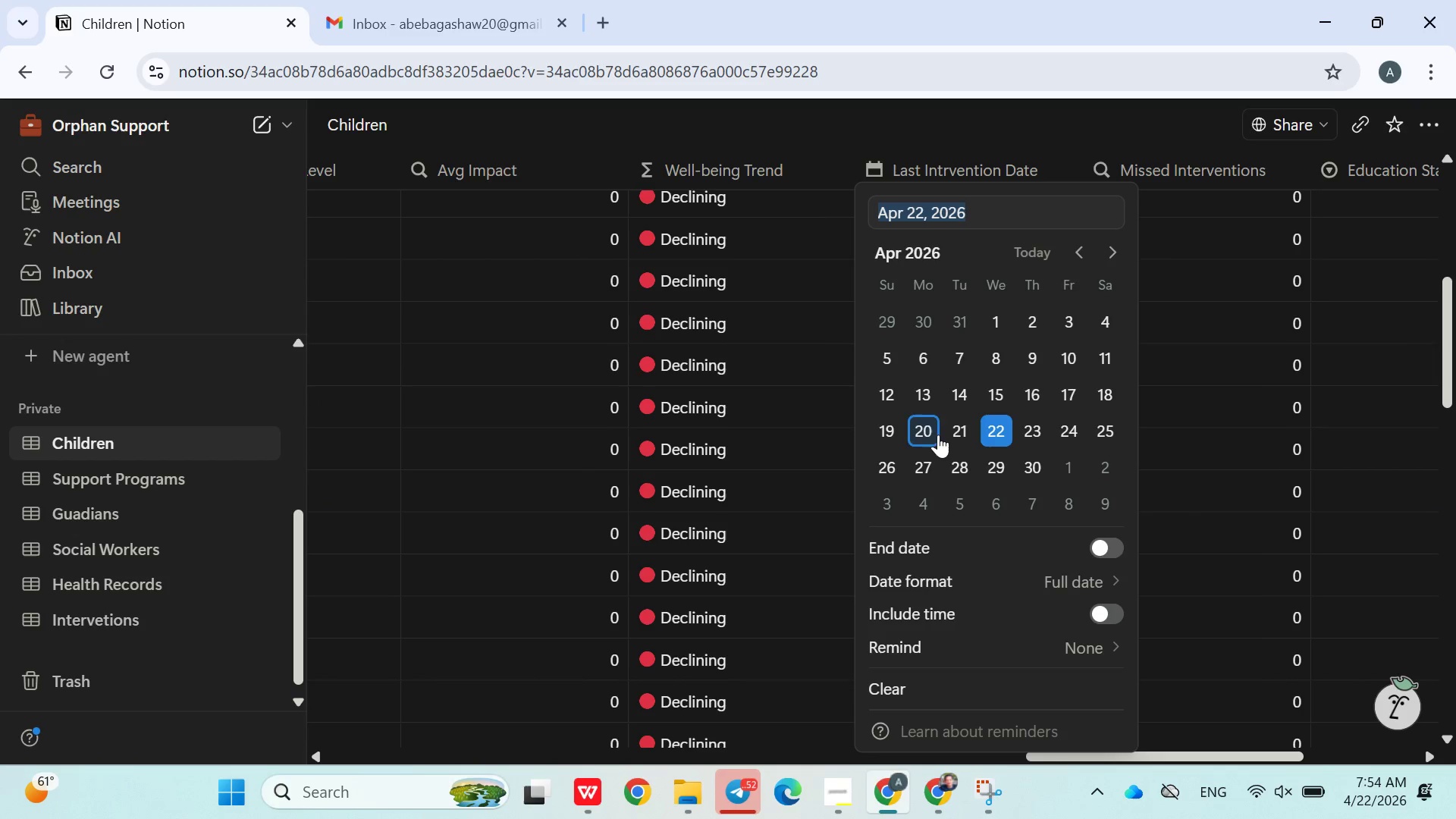 
left_click([957, 429])
 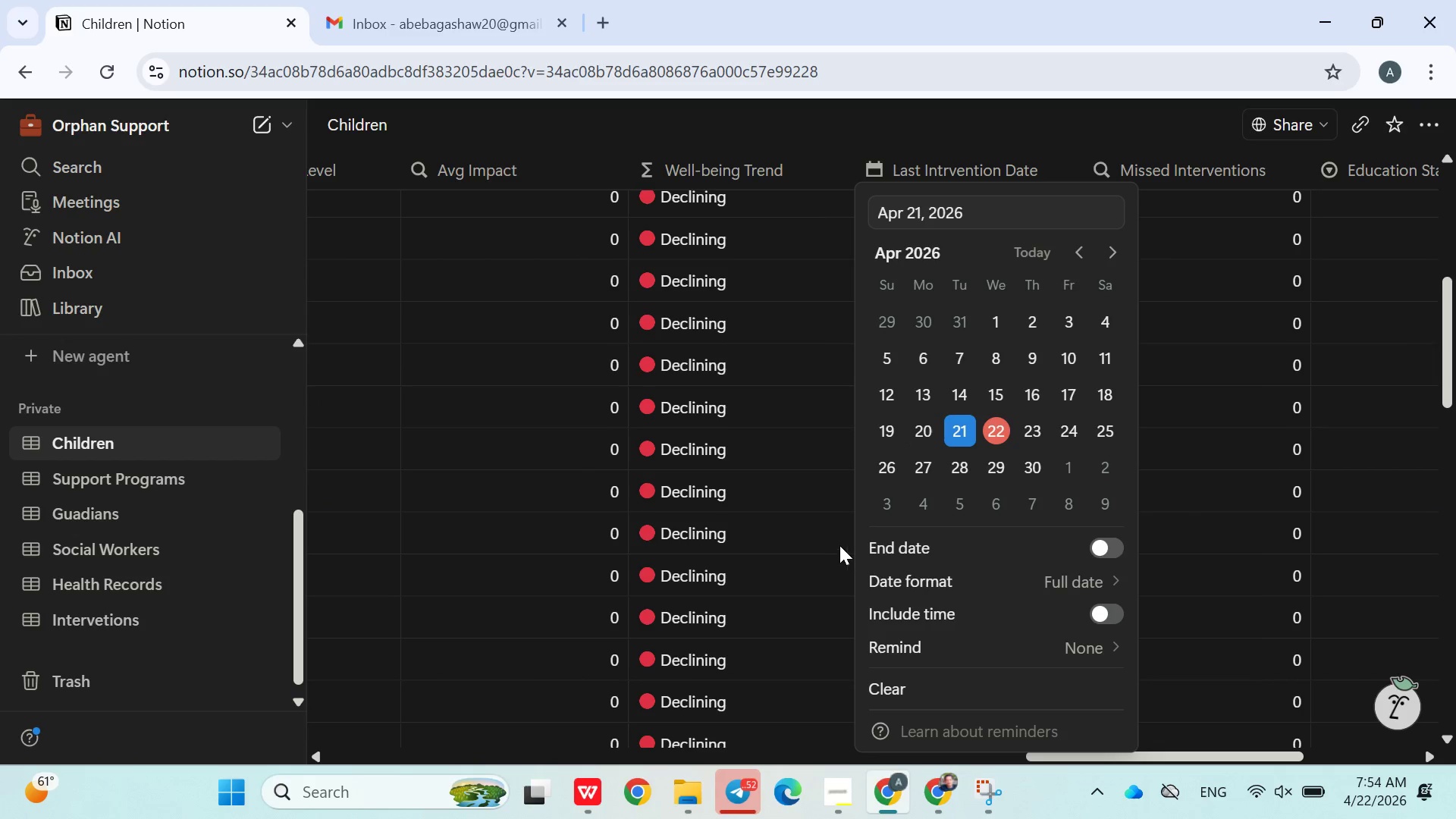 
left_click([833, 542])
 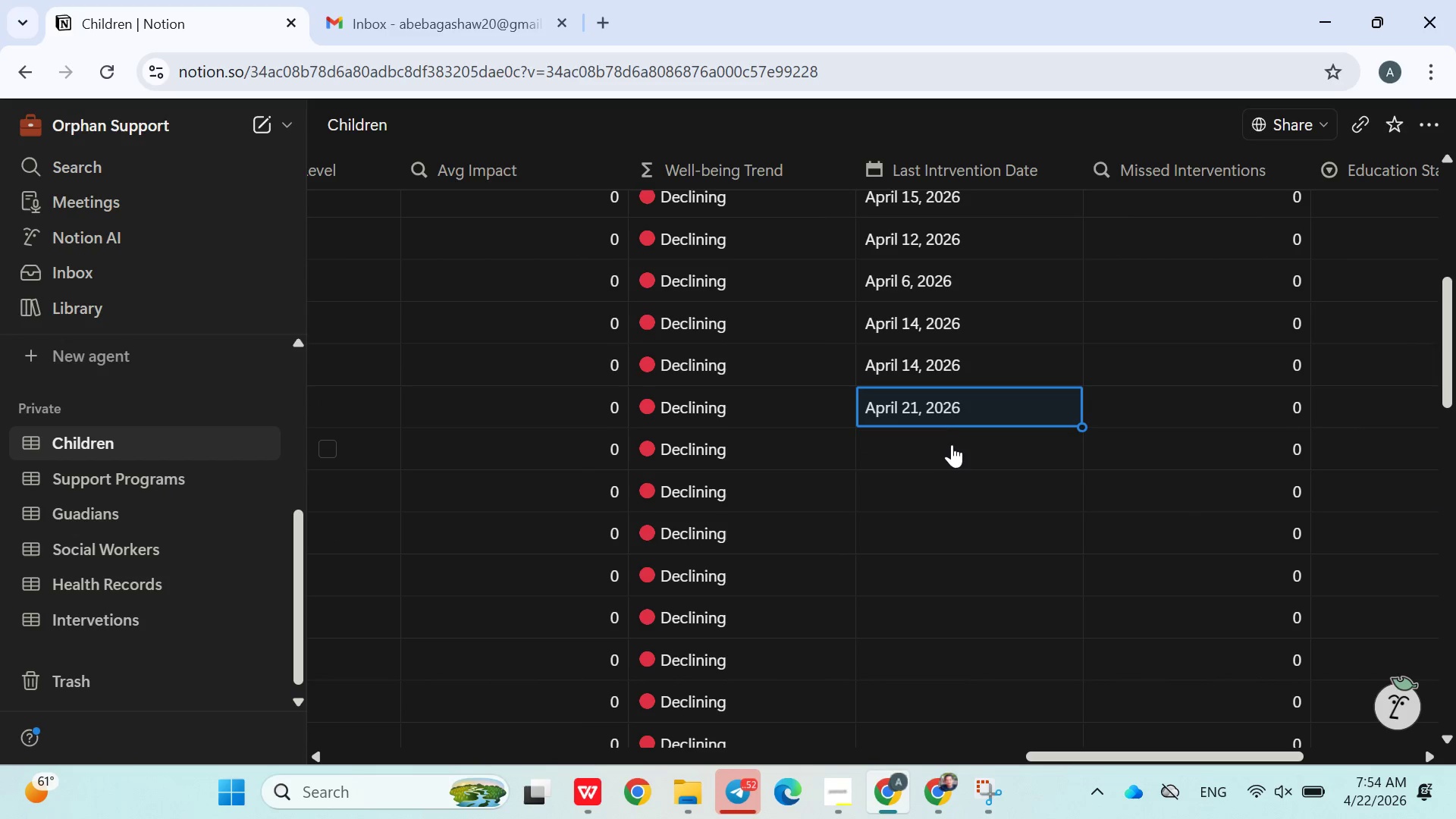 
left_click([951, 449])
 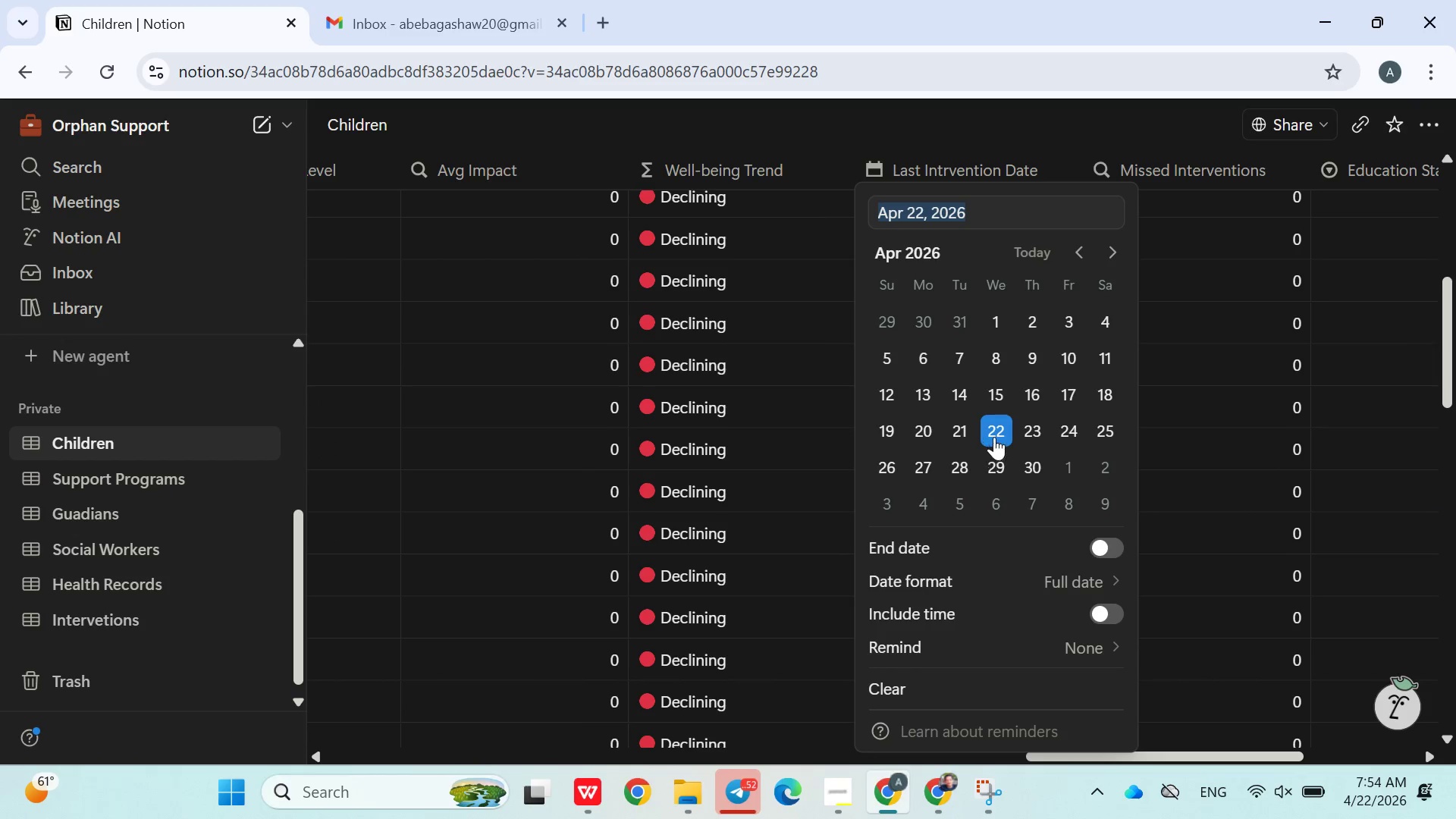 
left_click([1043, 446])
 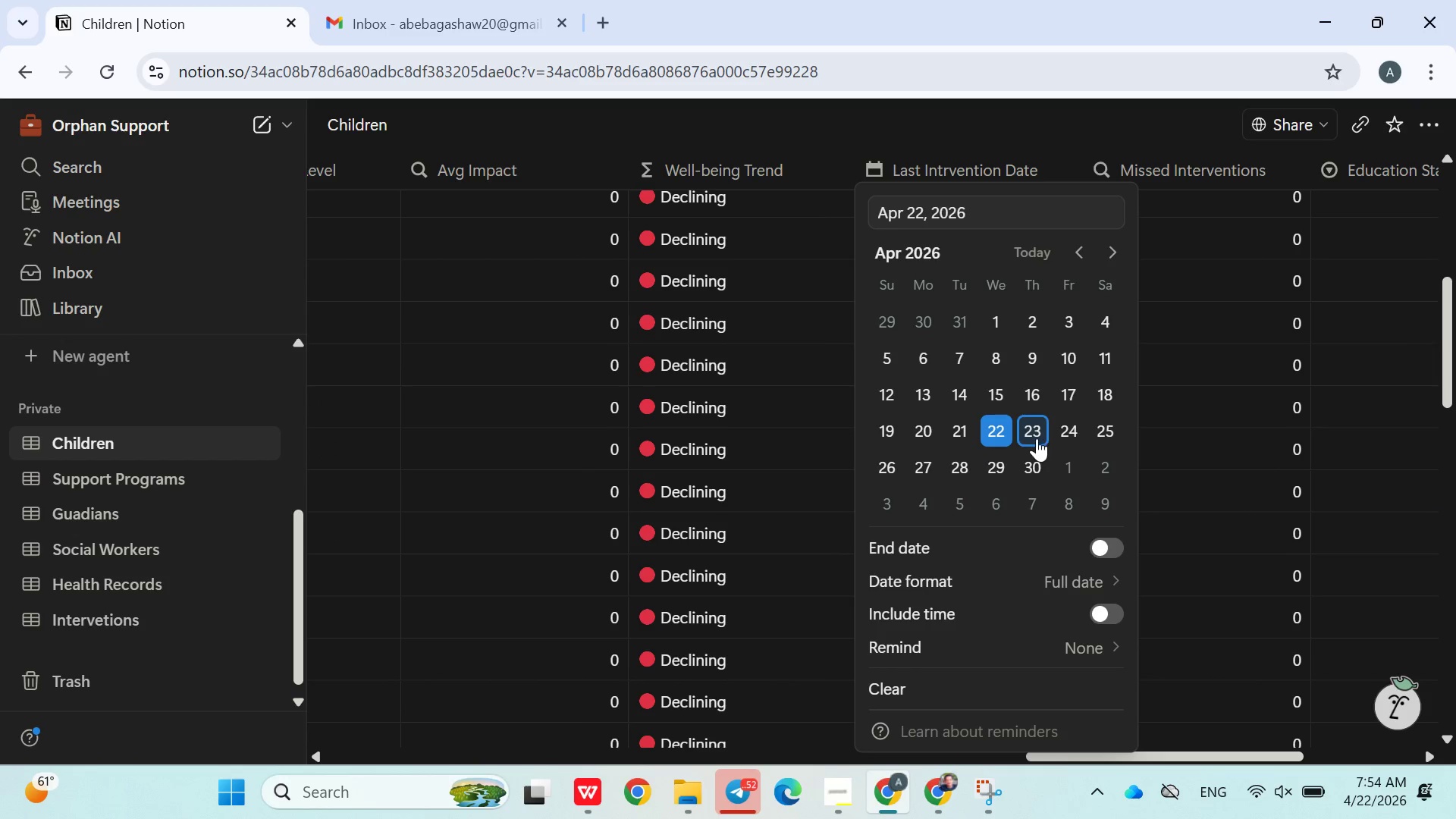 
left_click([1037, 440])
 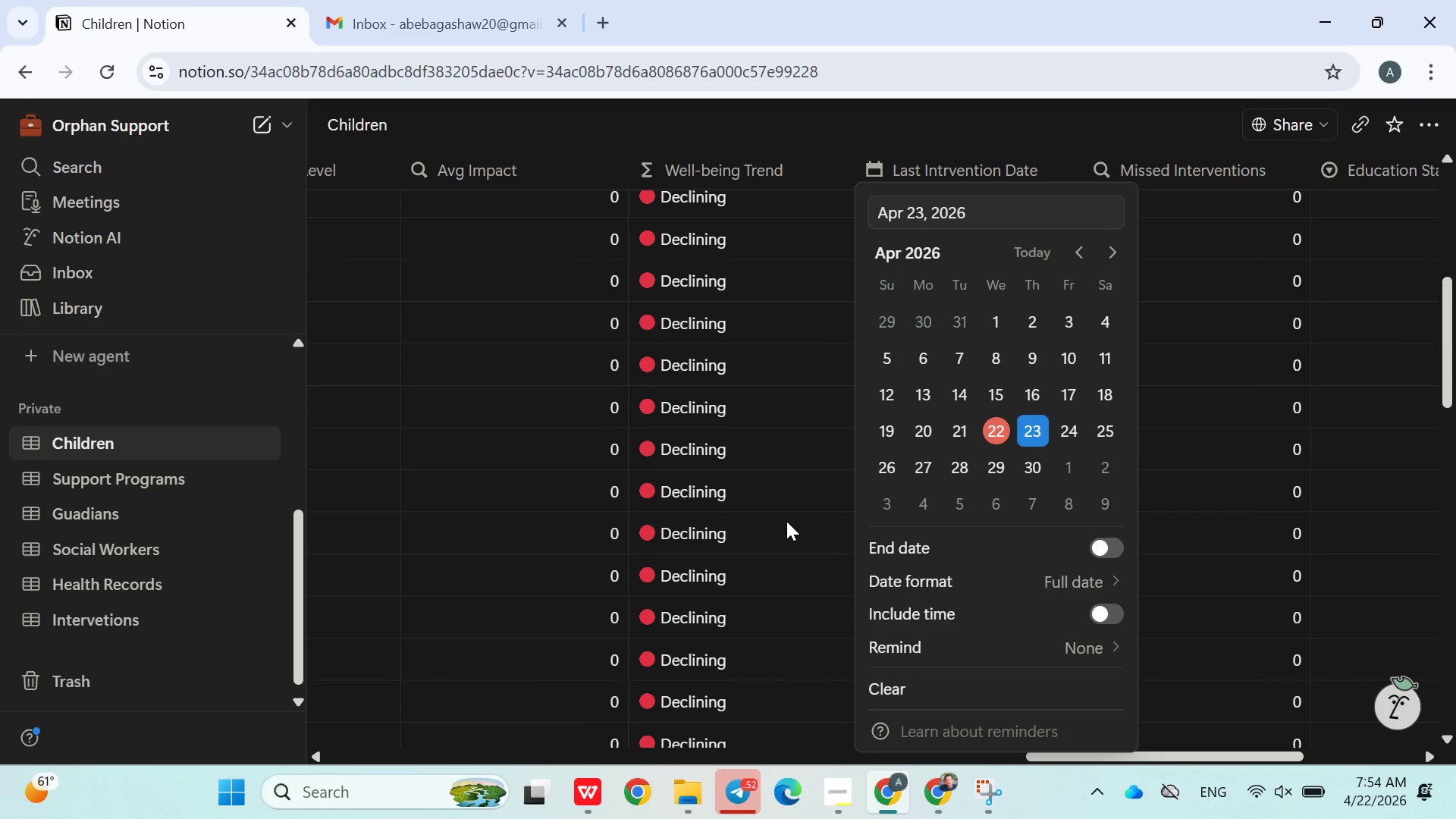 
left_click([786, 521])
 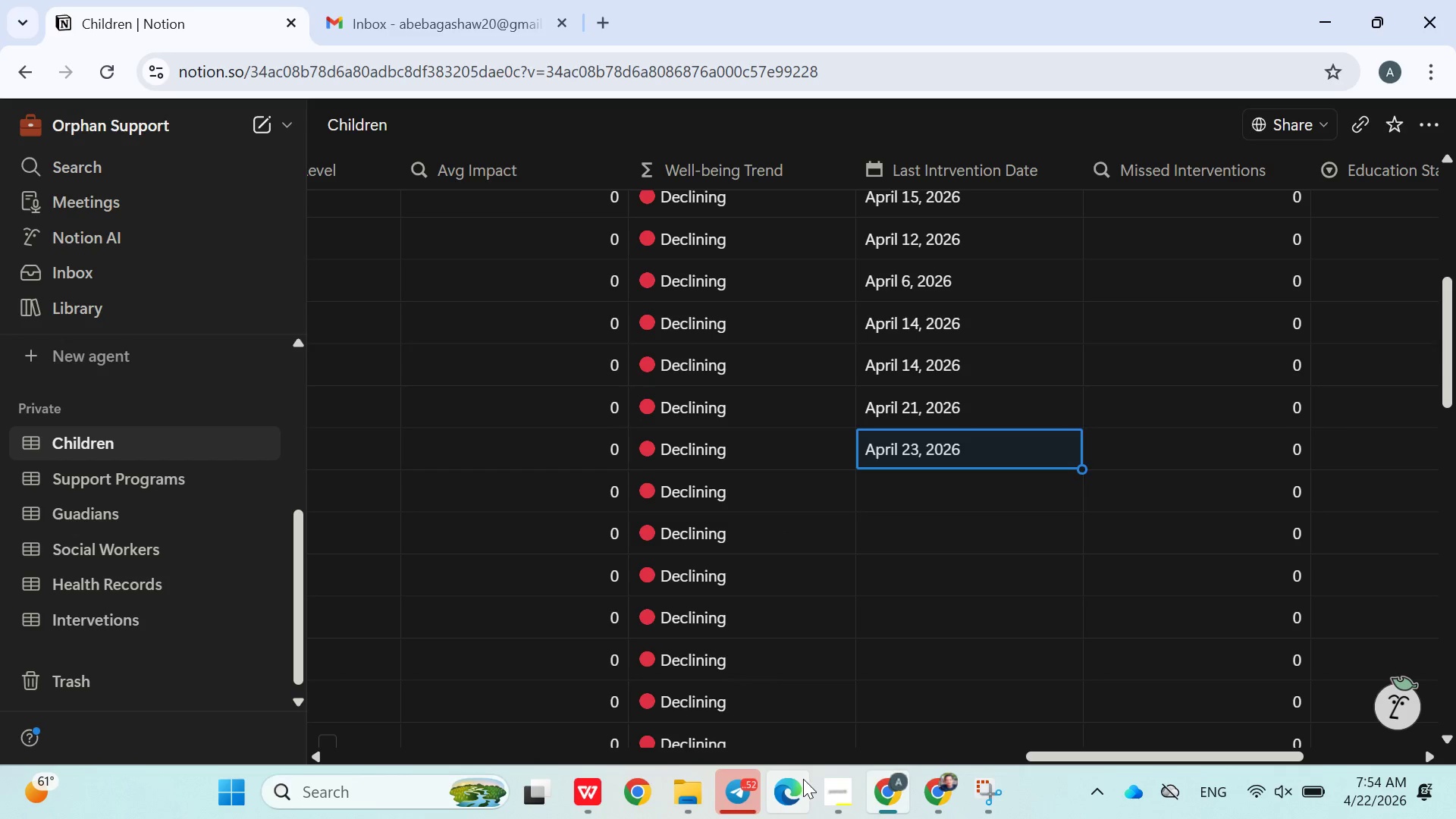 
left_click([814, 785])